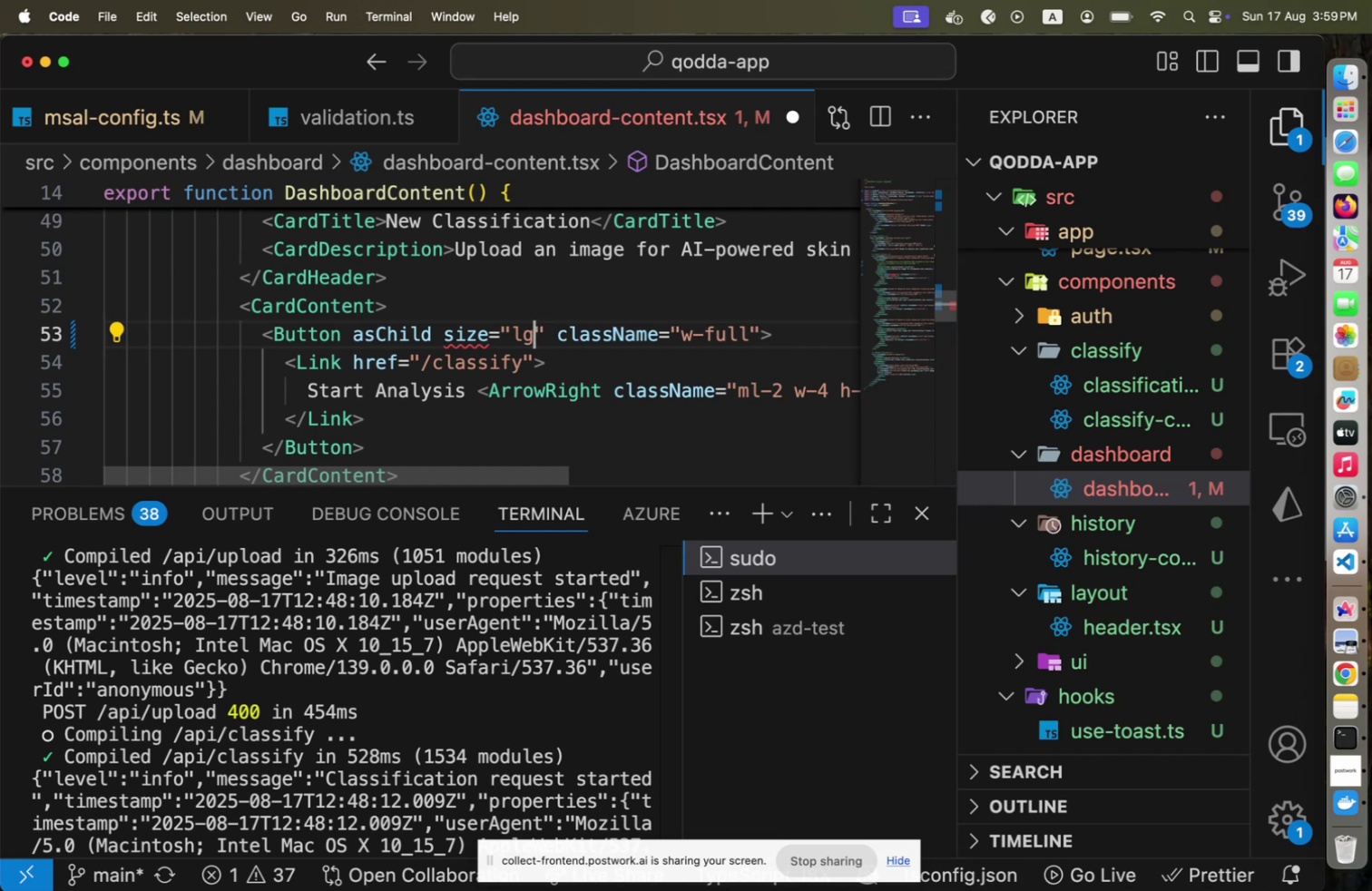 
key(G)
 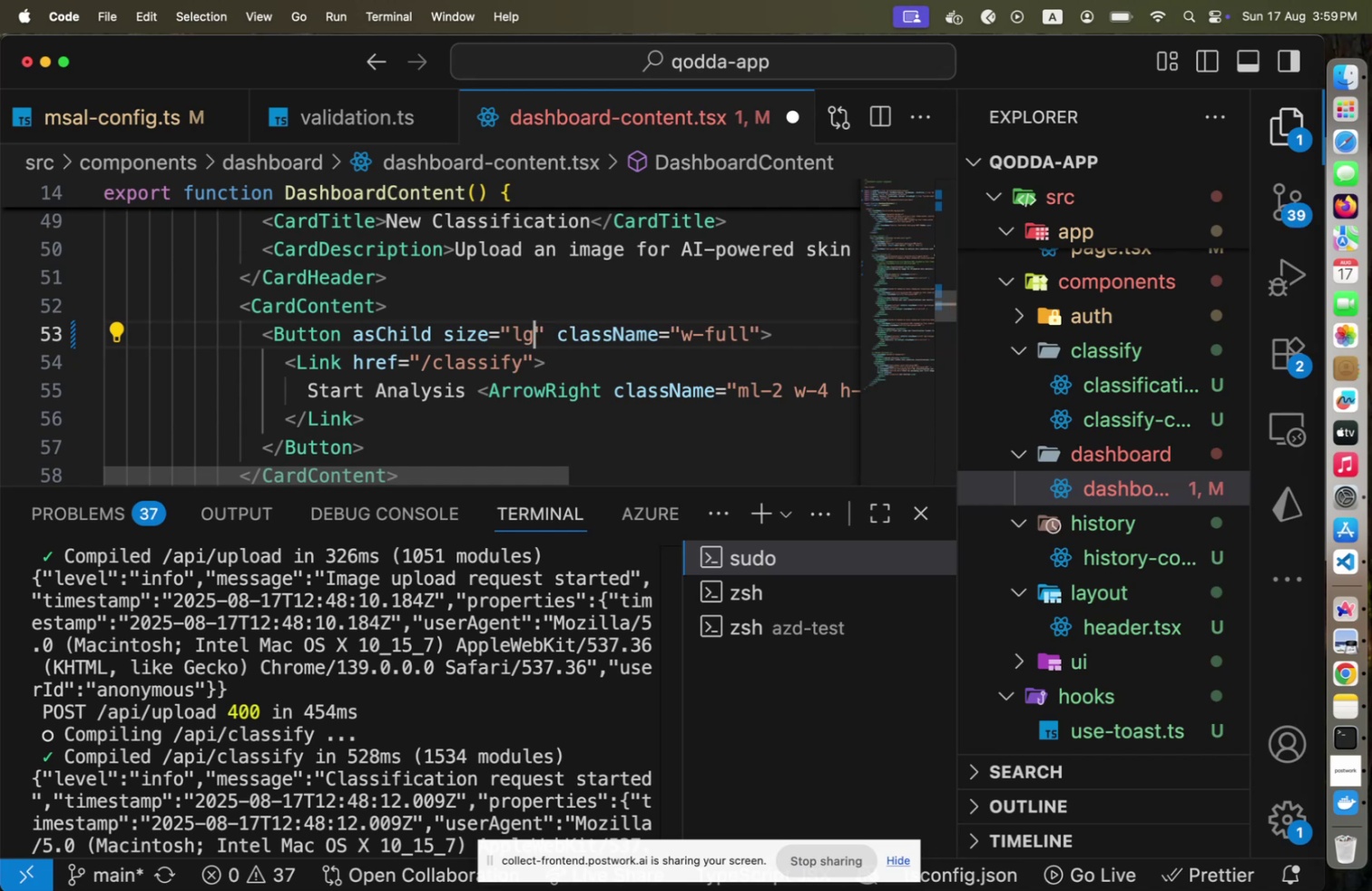 
key(ArrowRight)
 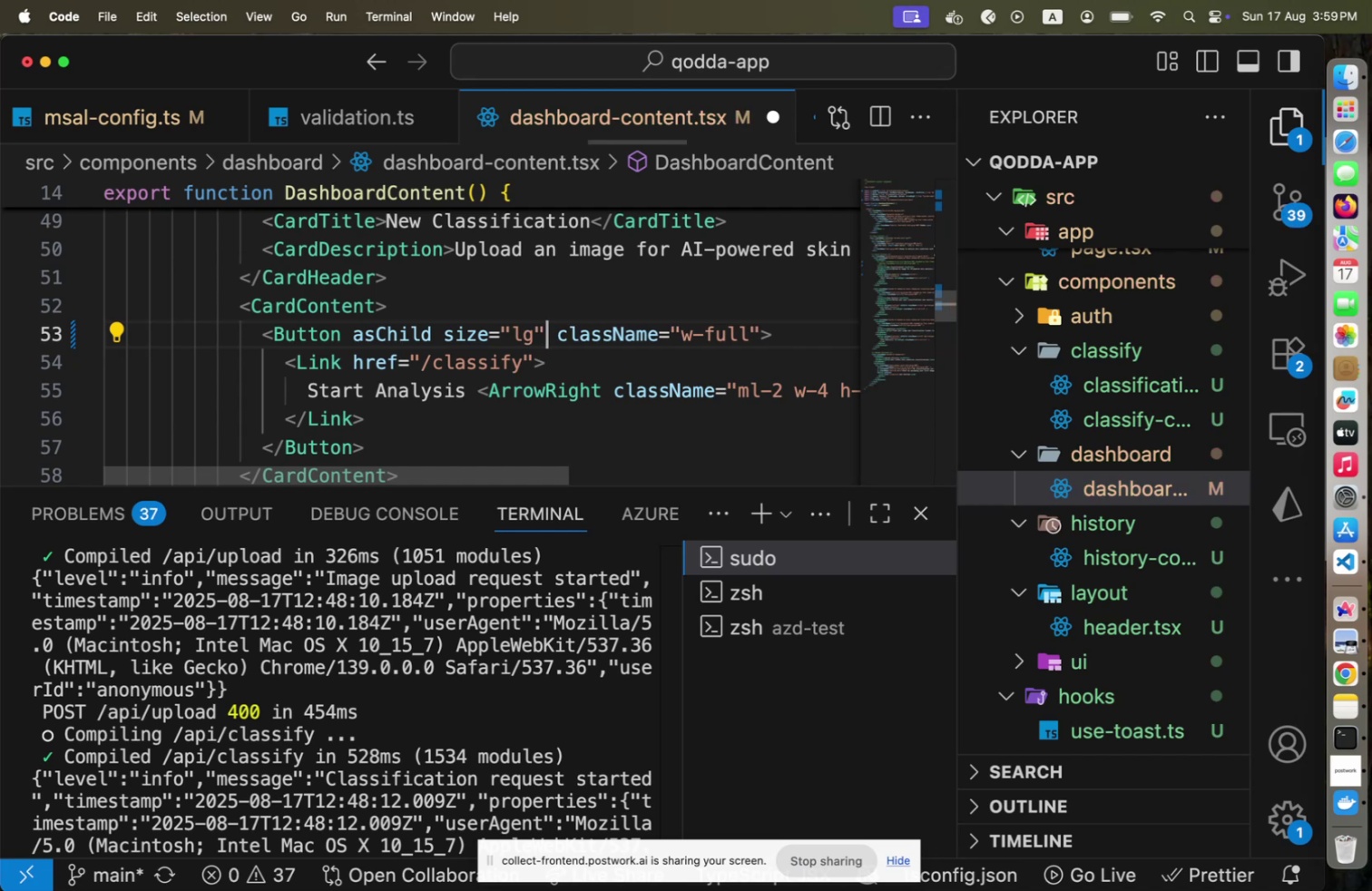 
key(Meta+CommandLeft)
 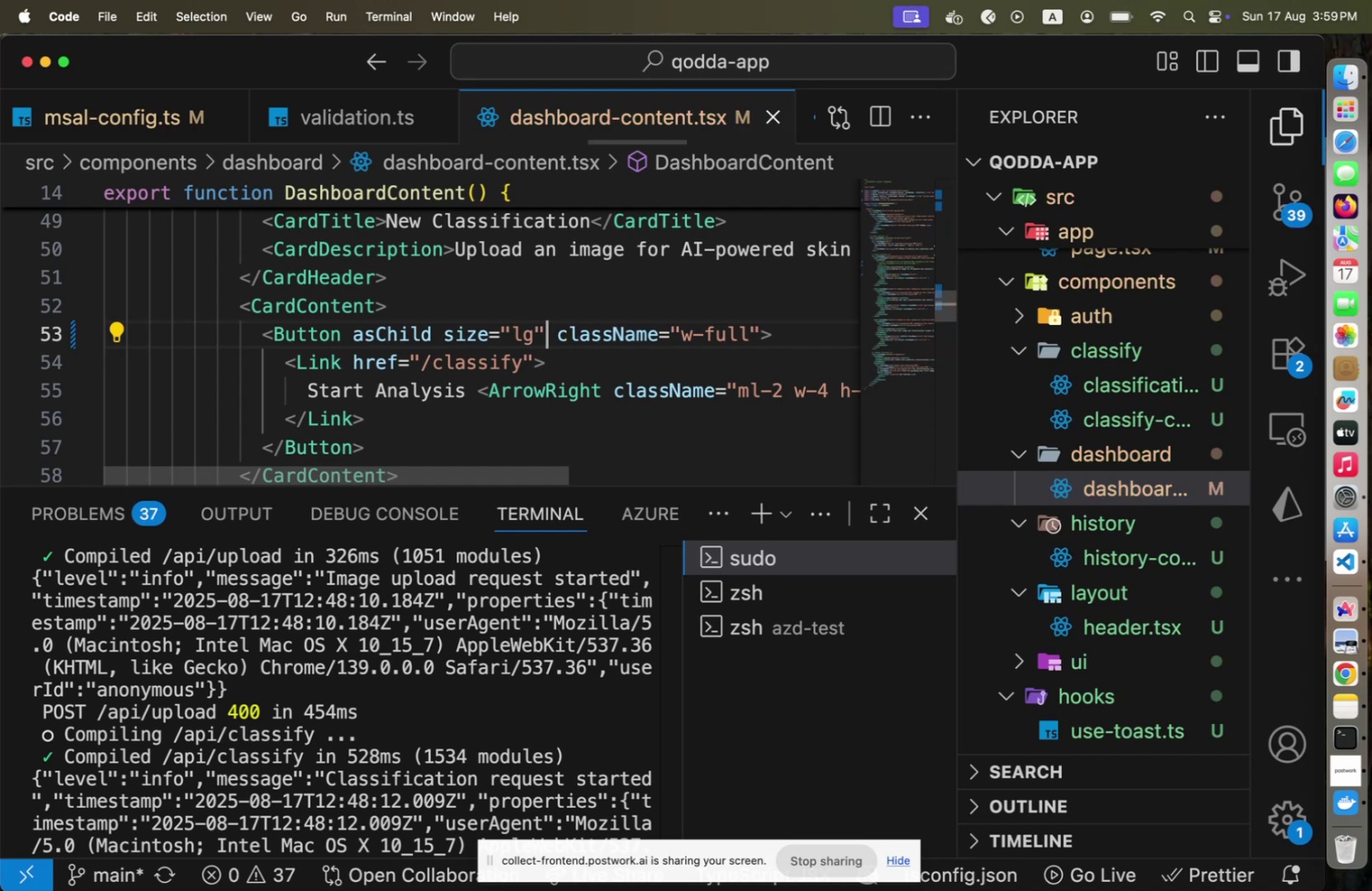 
key(Meta+S)
 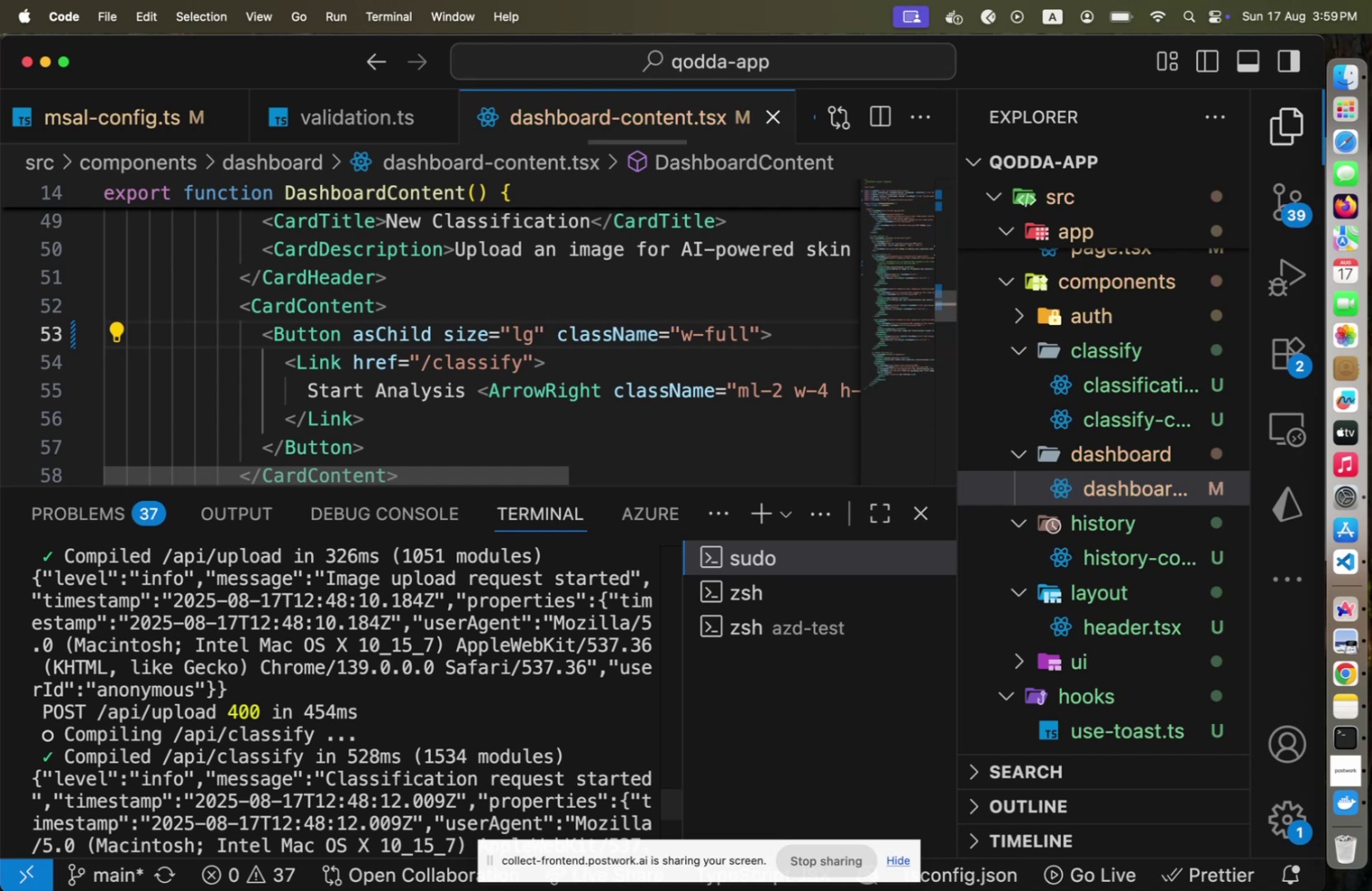 
key(Meta+CommandLeft)
 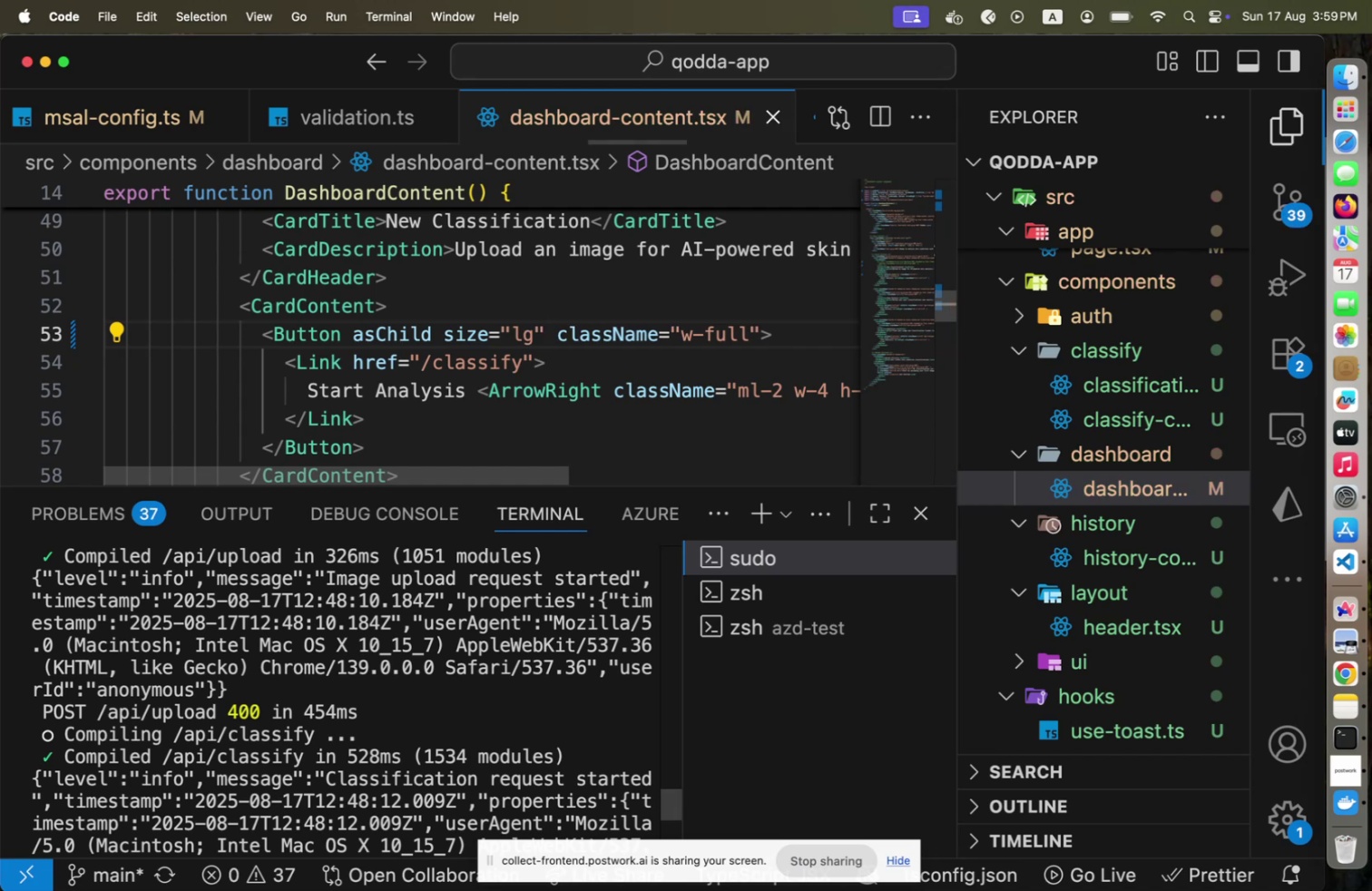 
key(Meta+Tab)
 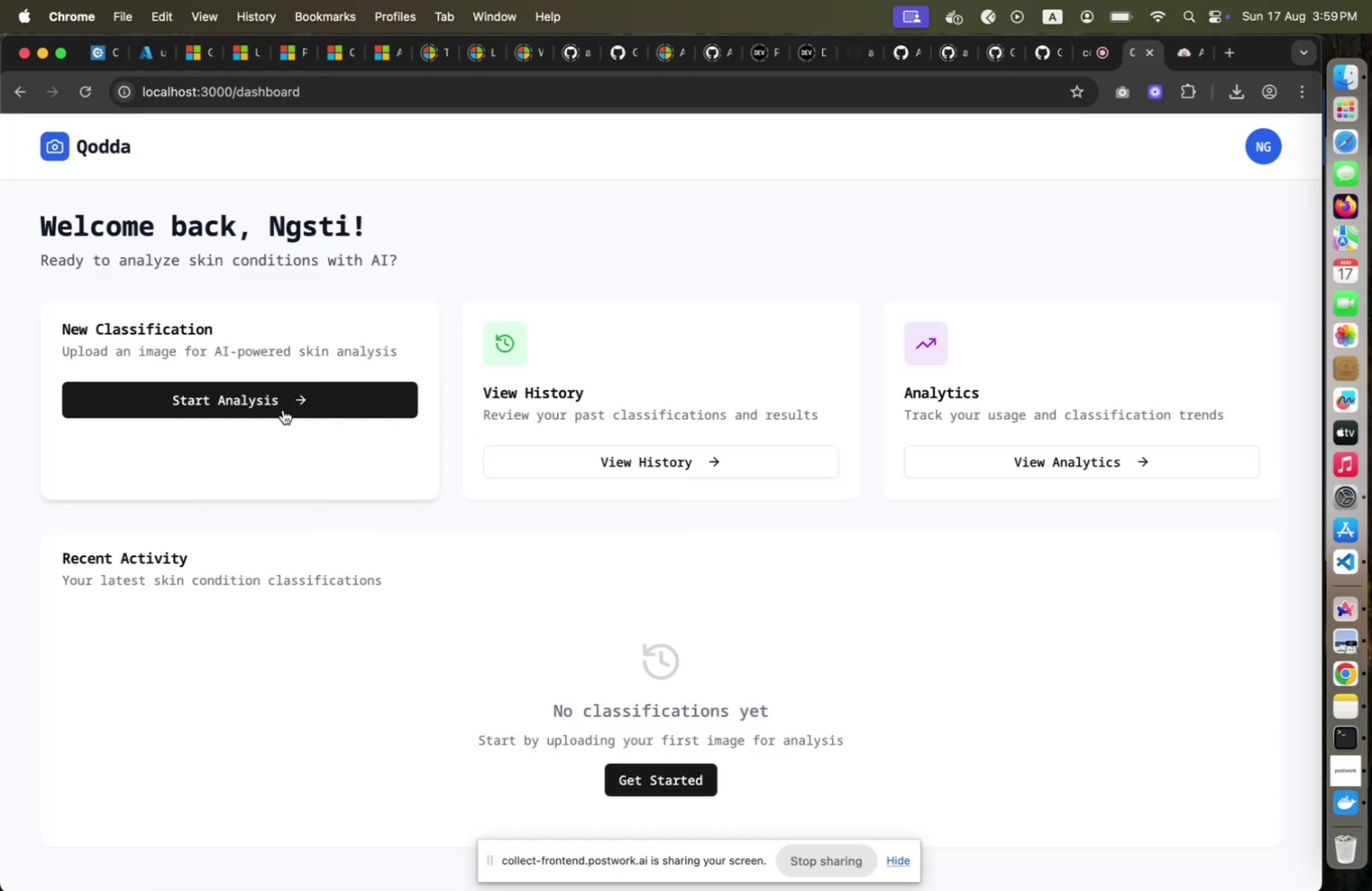 
key(Meta+CommandLeft)
 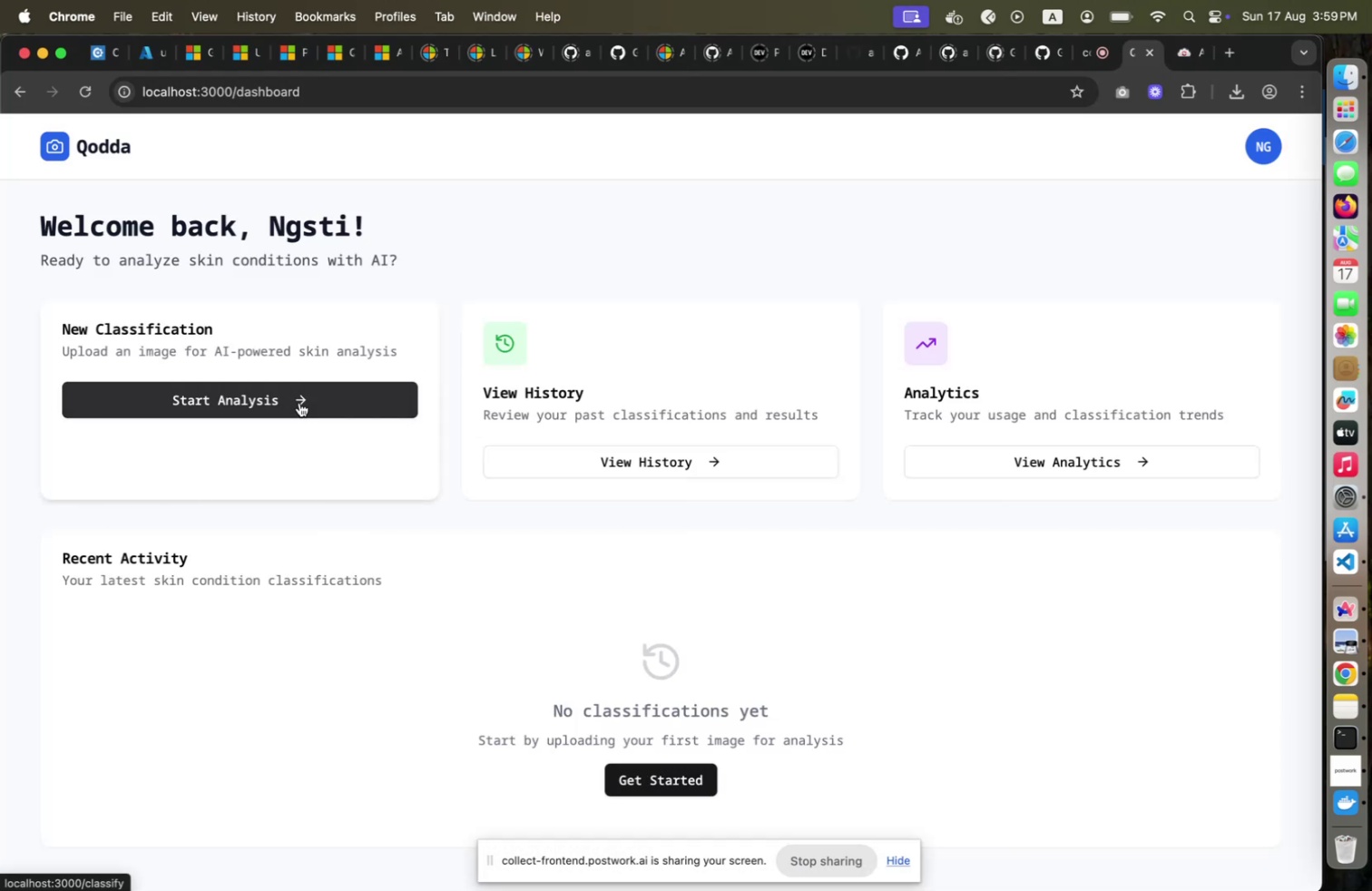 
key(Meta+Tab)
 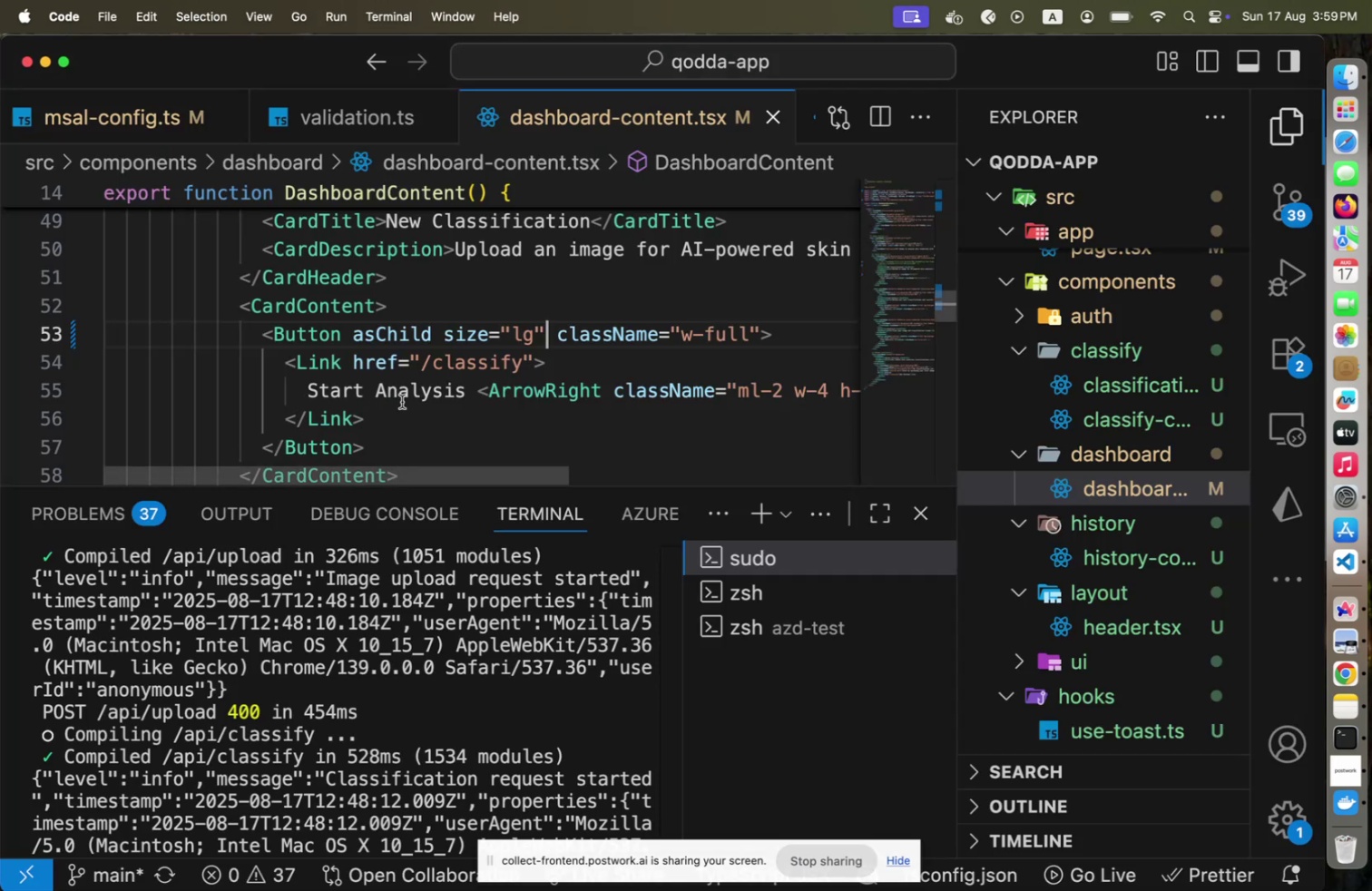 
key(Meta+CommandLeft)
 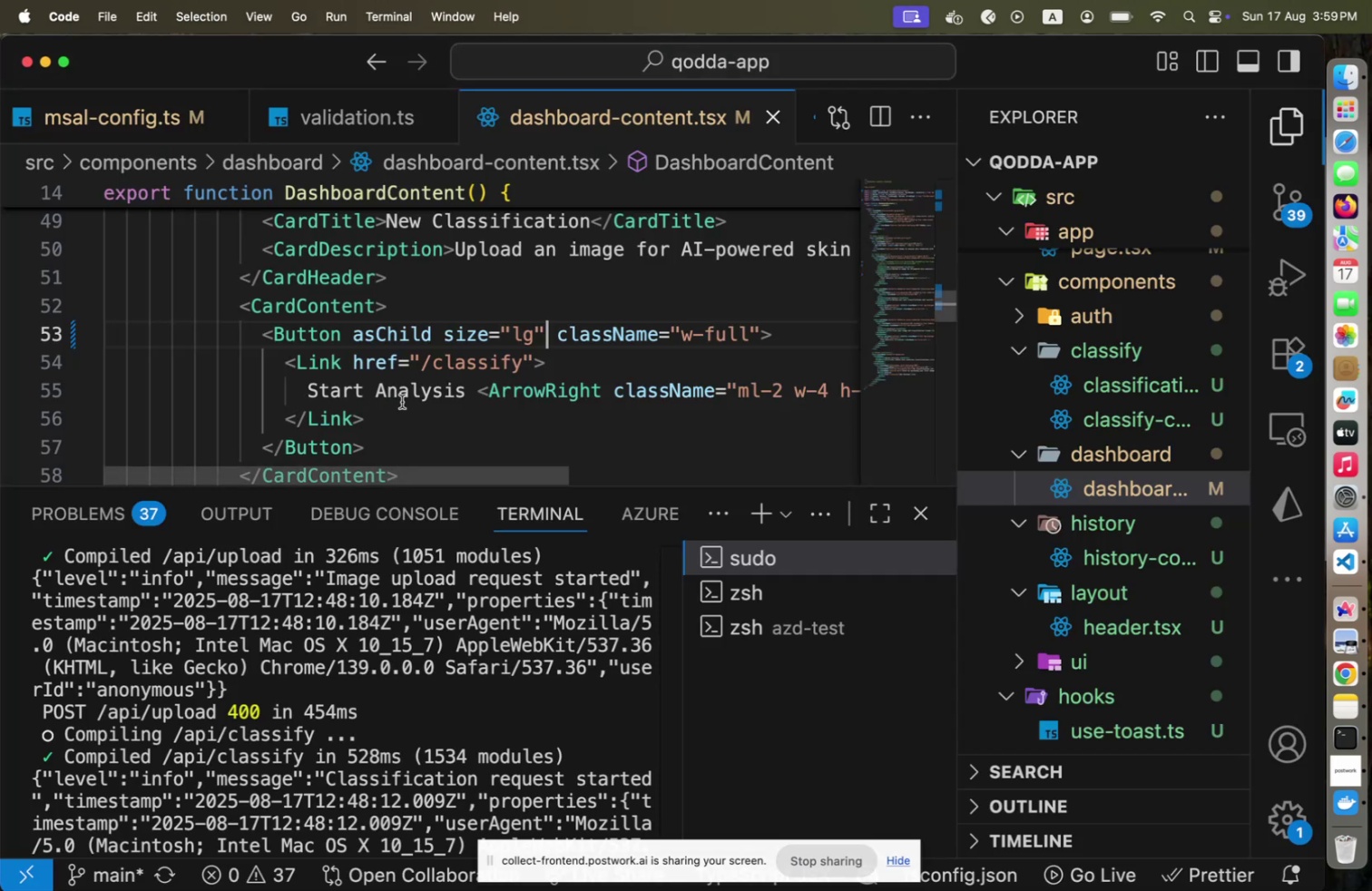 
key(Meta+Tab)
 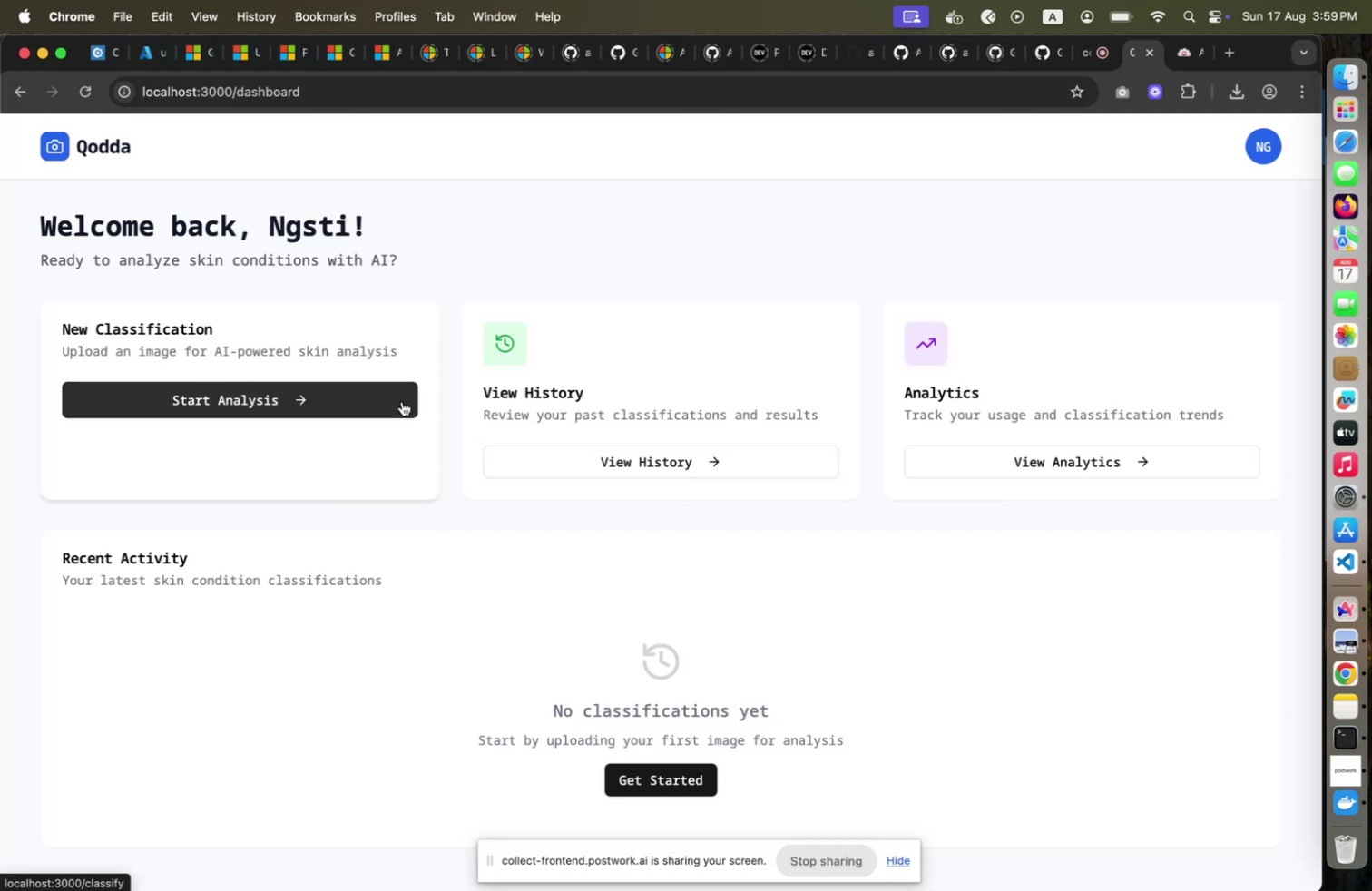 
key(Meta+CommandLeft)
 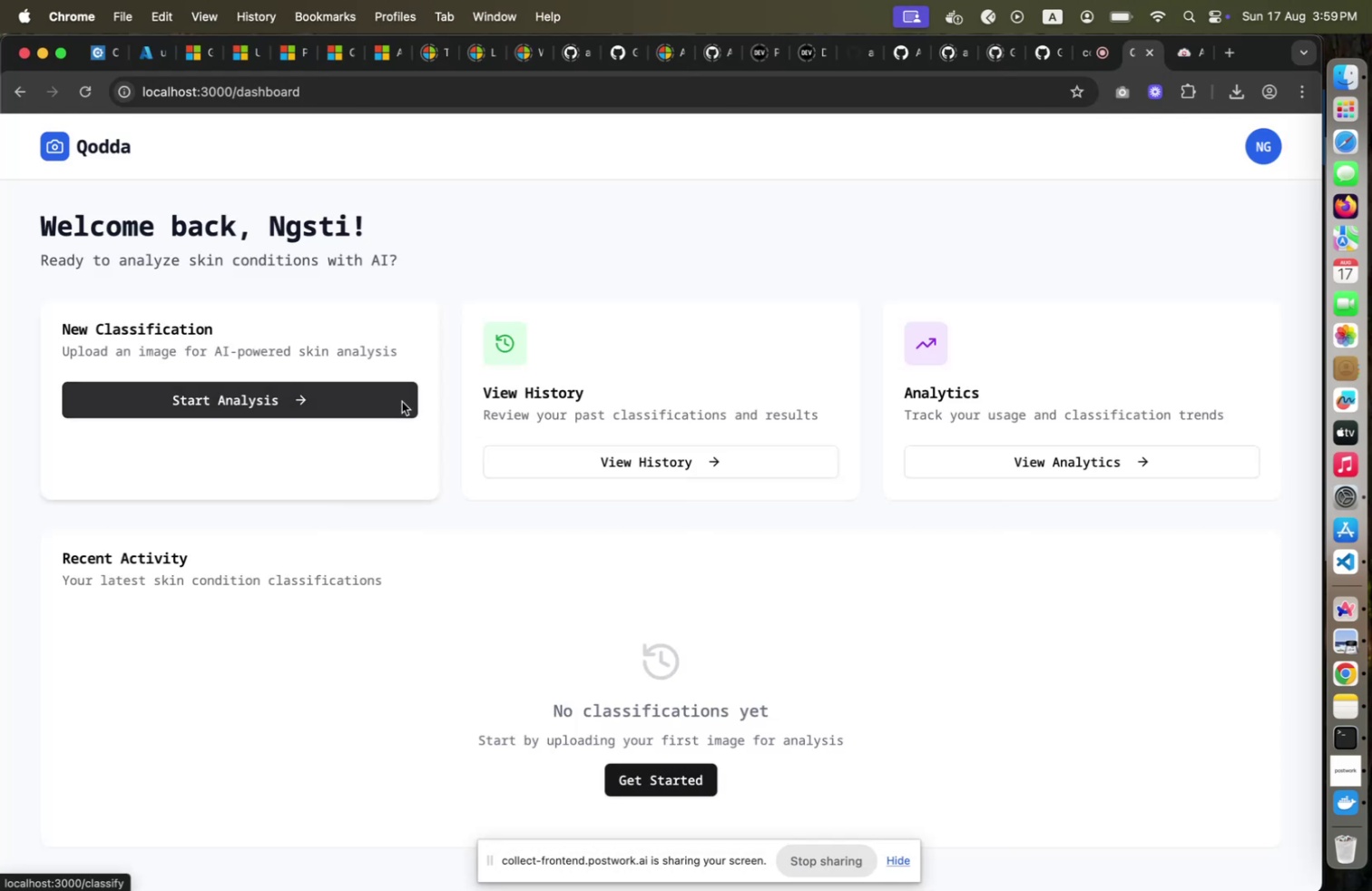 
key(Meta+Tab)
 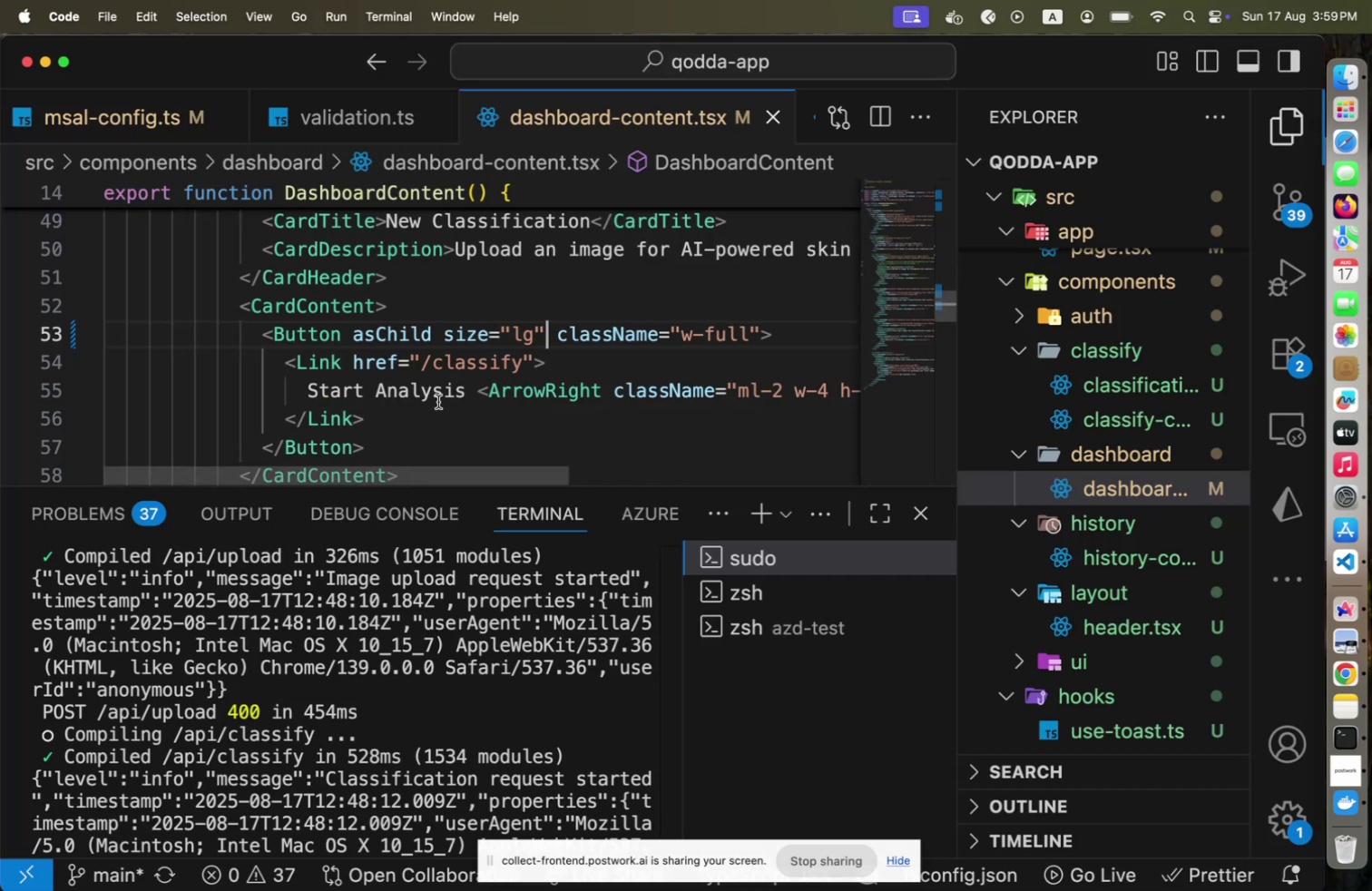 
scroll: coordinate [439, 400], scroll_direction: up, amount: 1.0
 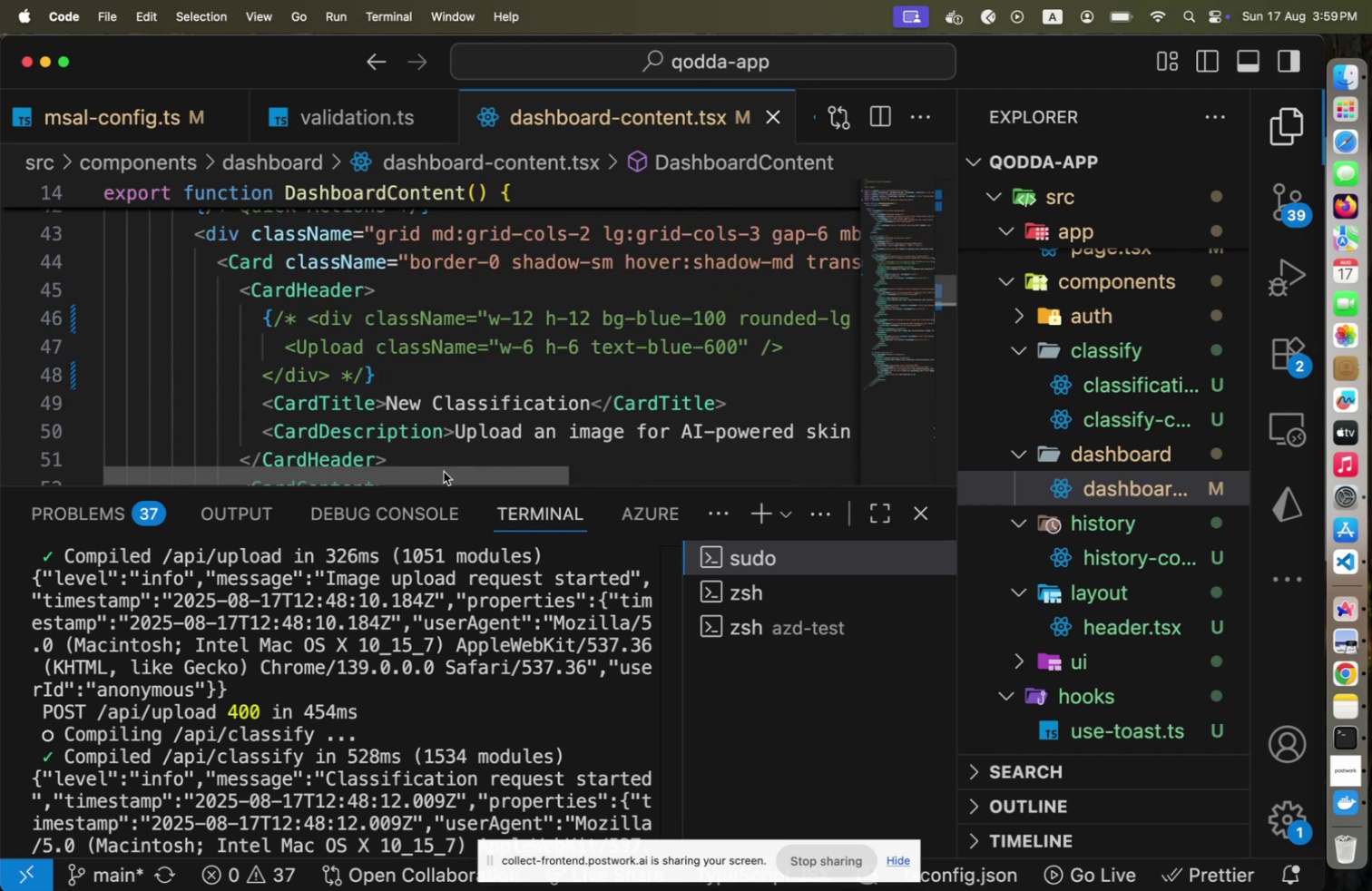 
left_click_drag(start_coordinate=[445, 477], to_coordinate=[429, 465])
 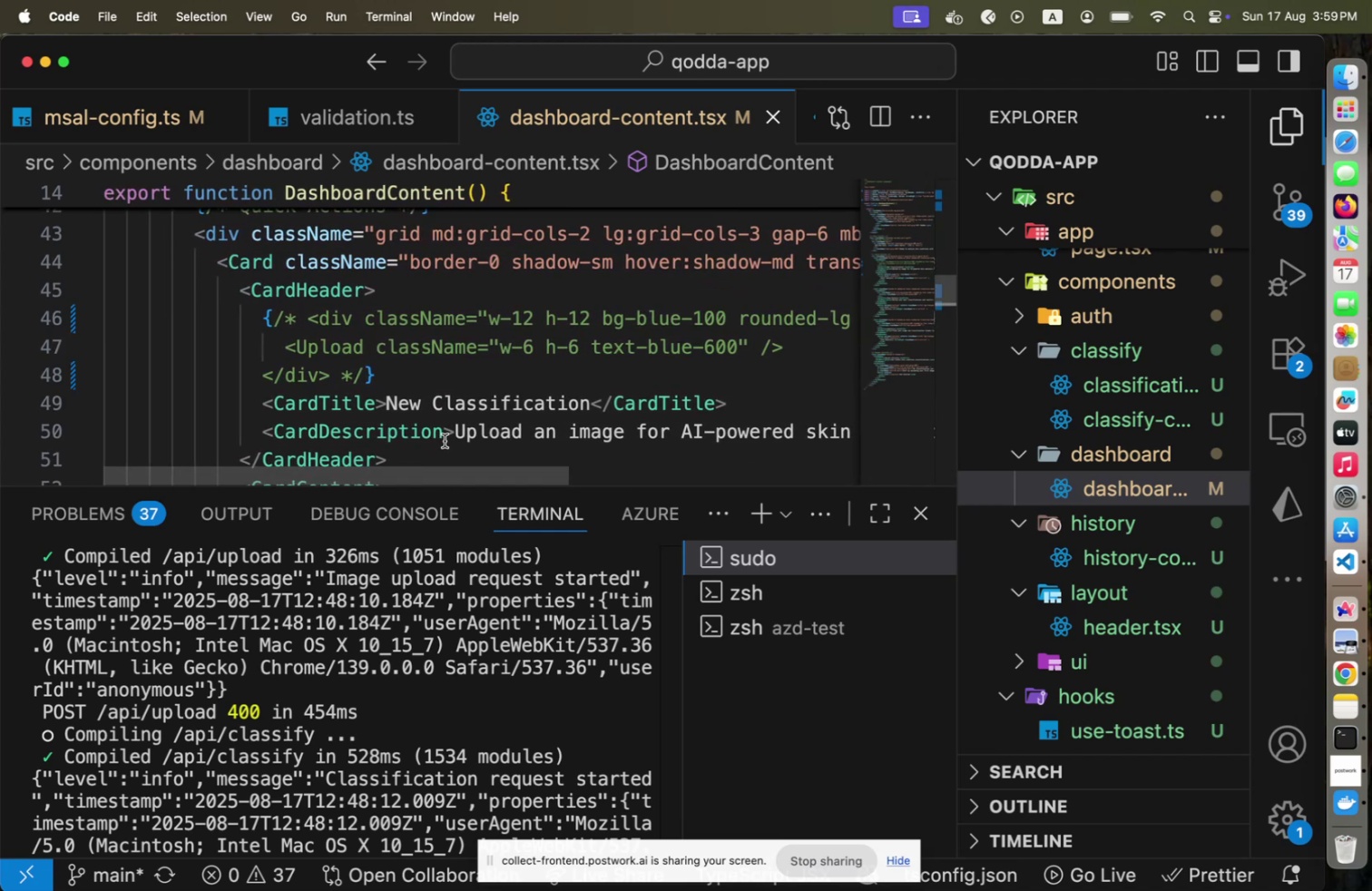 
scroll: coordinate [445, 440], scroll_direction: down, amount: 1.0
 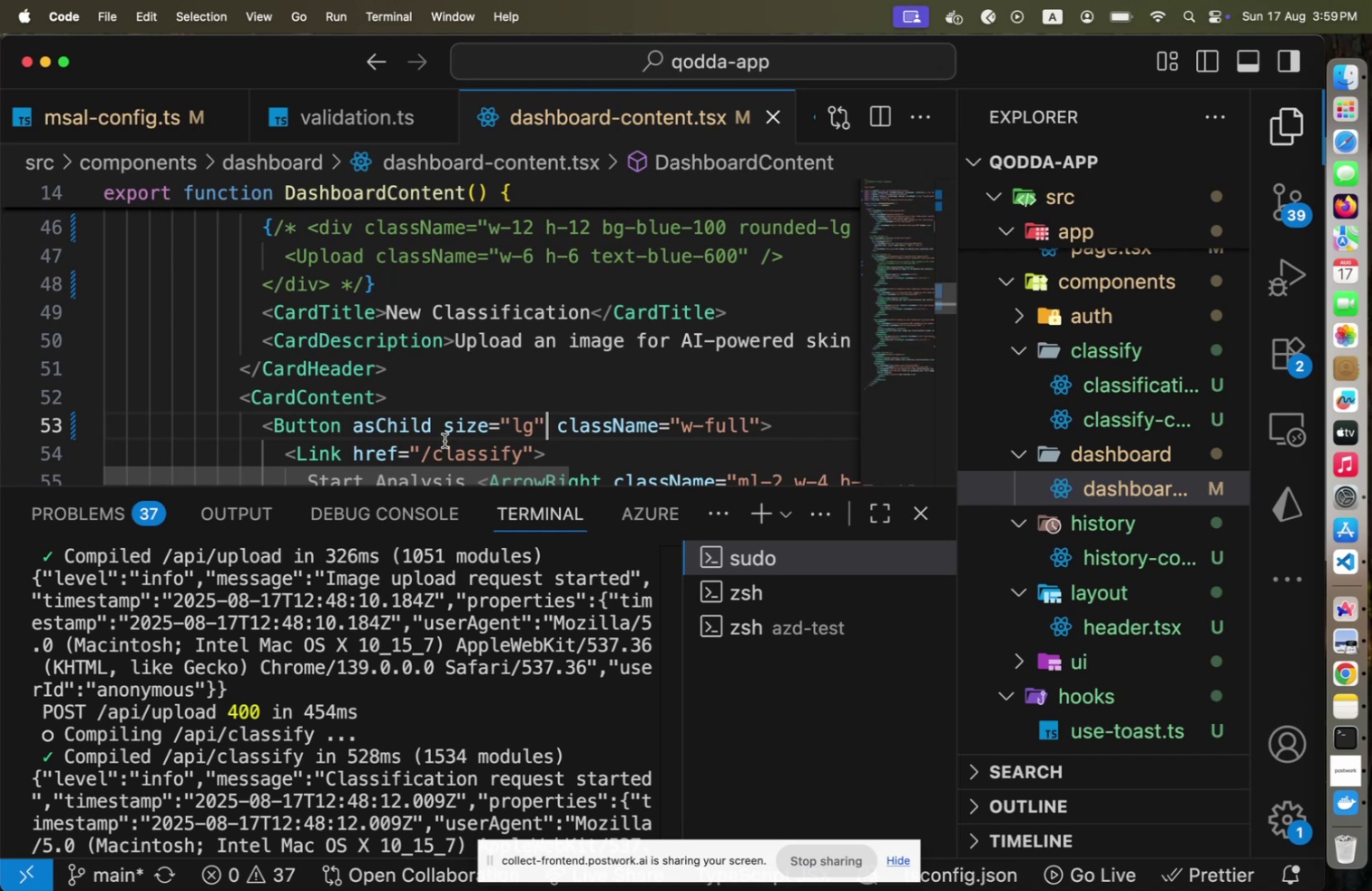 
key(Meta+CommandLeft)
 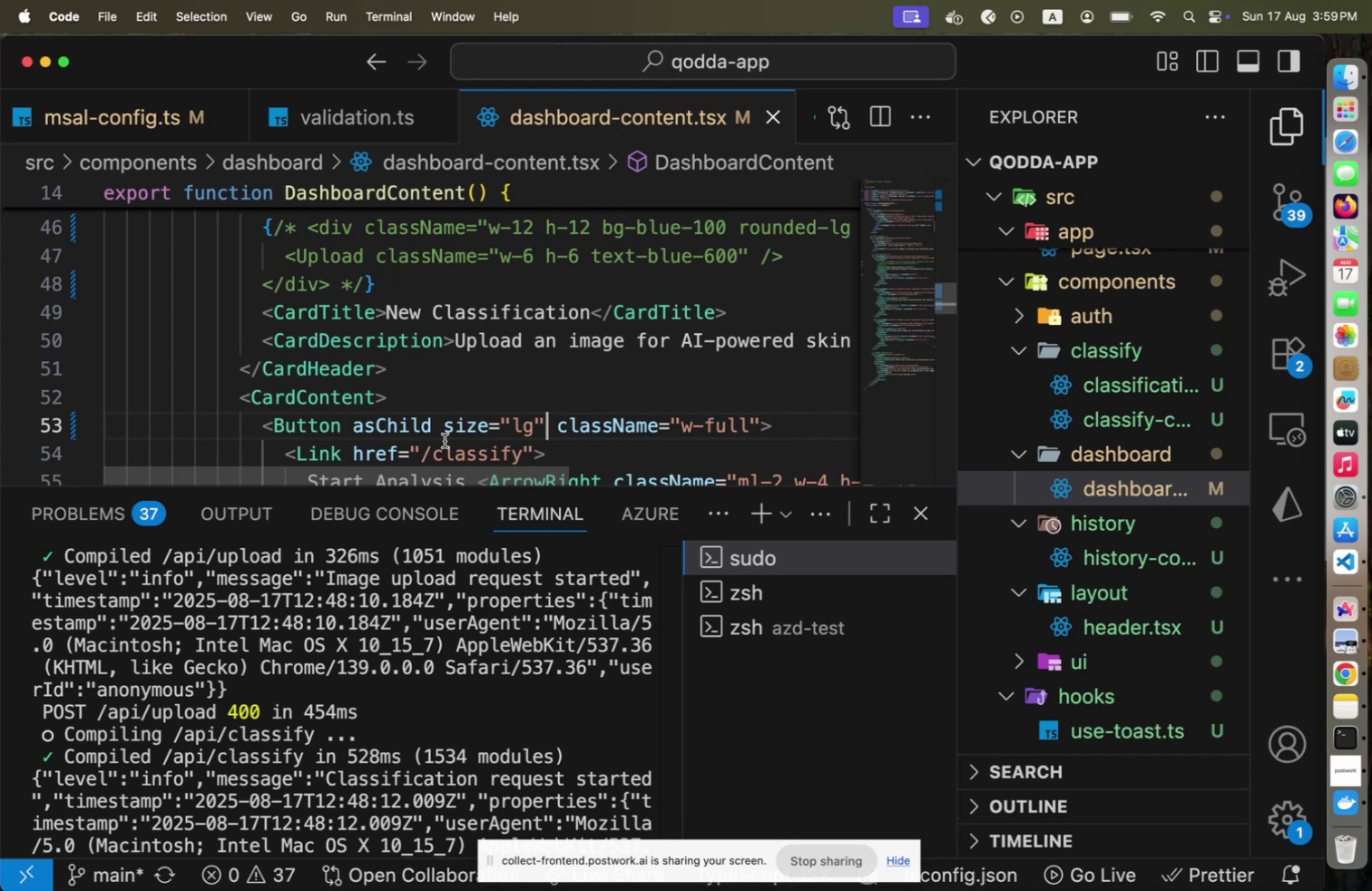 
key(Meta+Tab)
 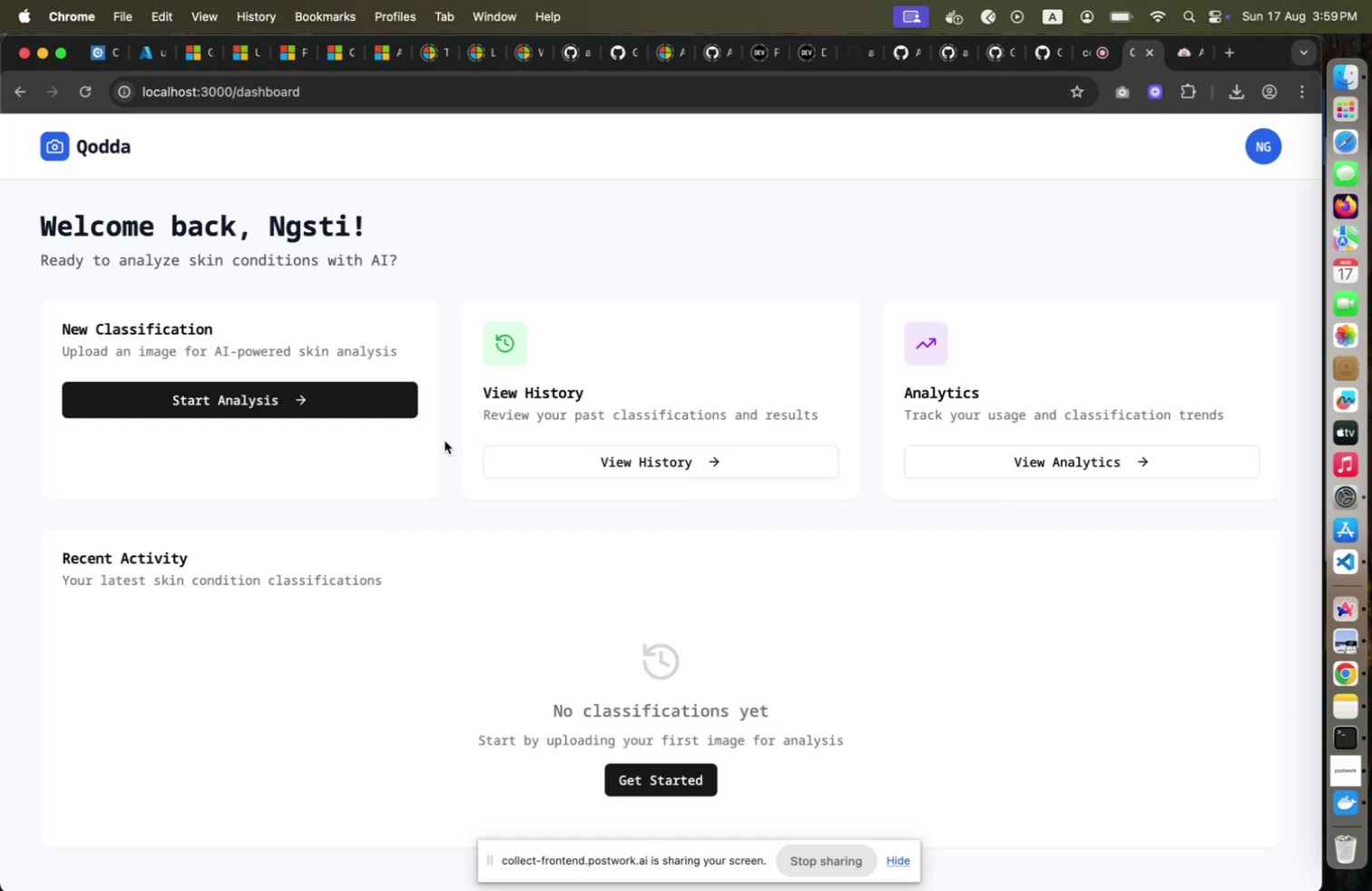 
key(Meta+CommandLeft)
 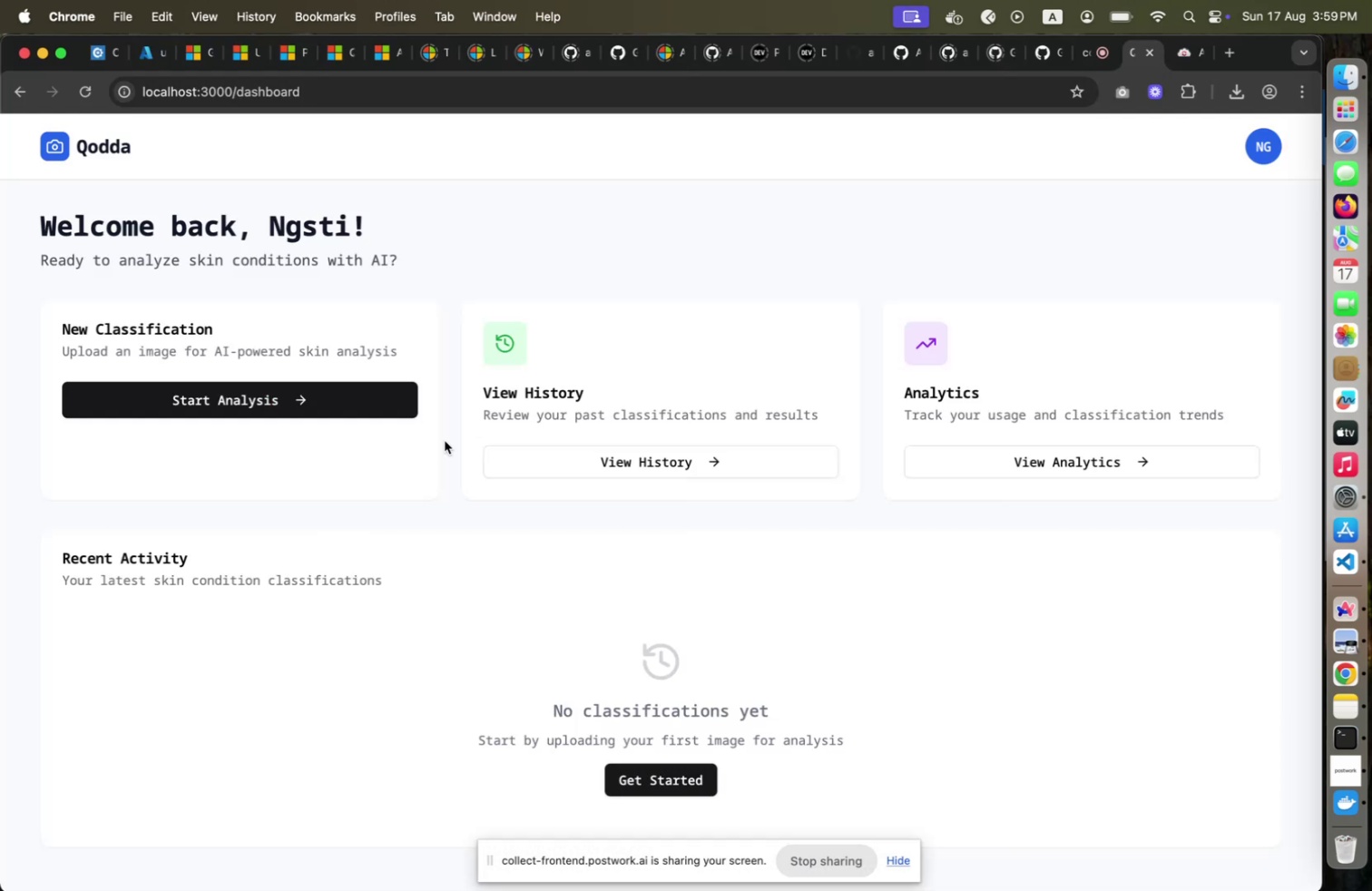 
key(Meta+Tab)
 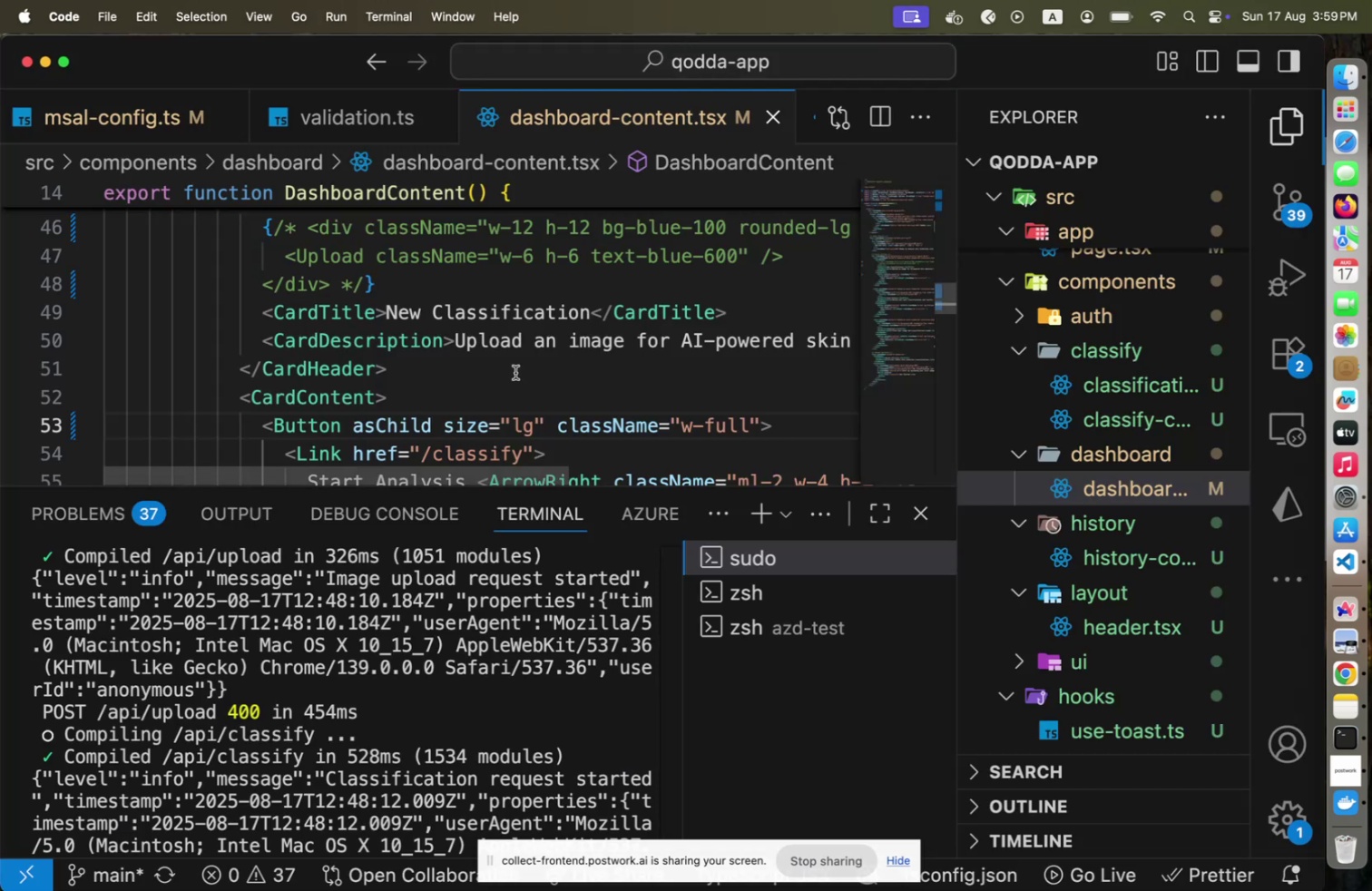 
key(Meta+CommandLeft)
 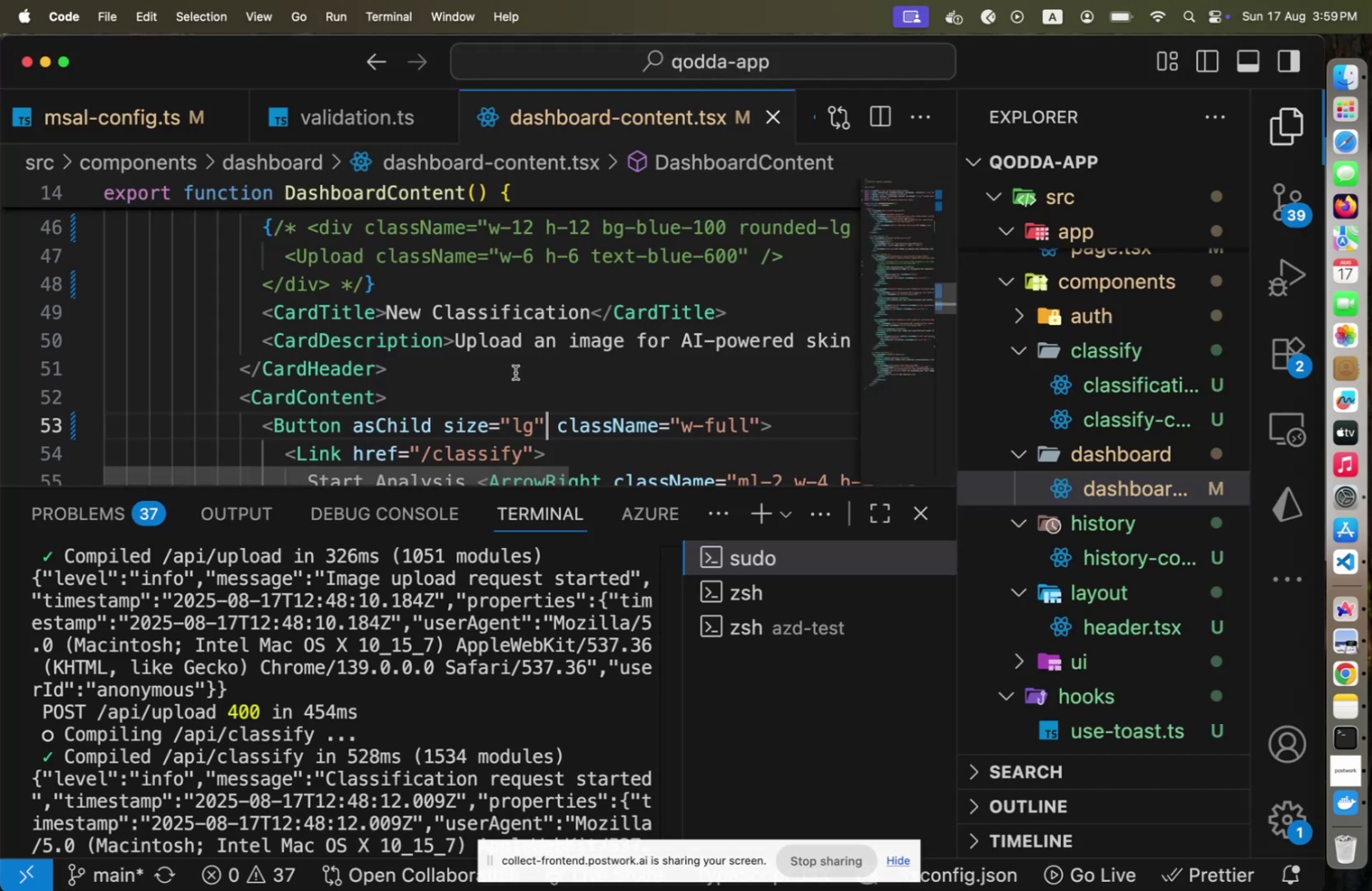 
key(Meta+Tab)
 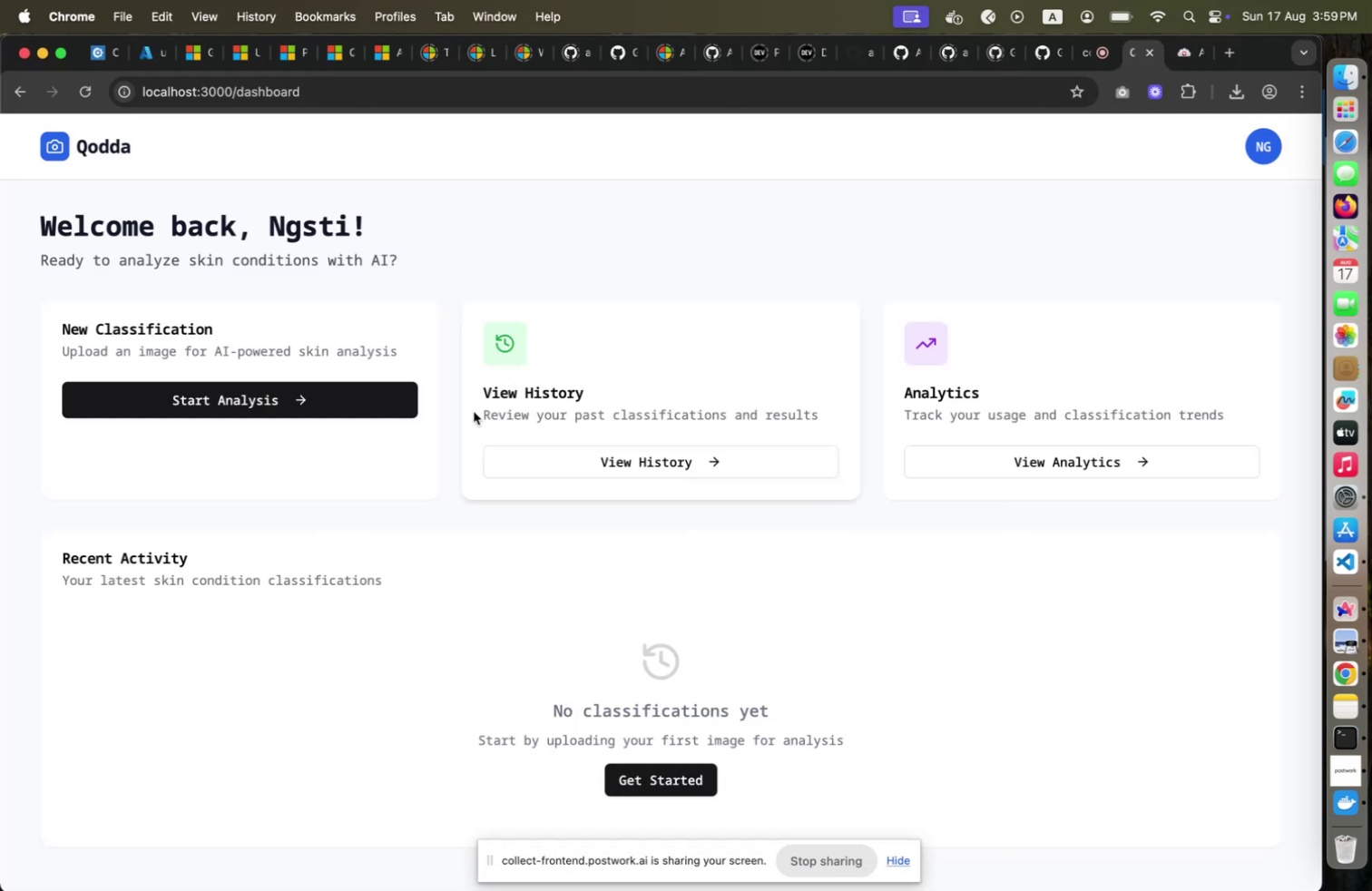 
key(Meta+CommandLeft)
 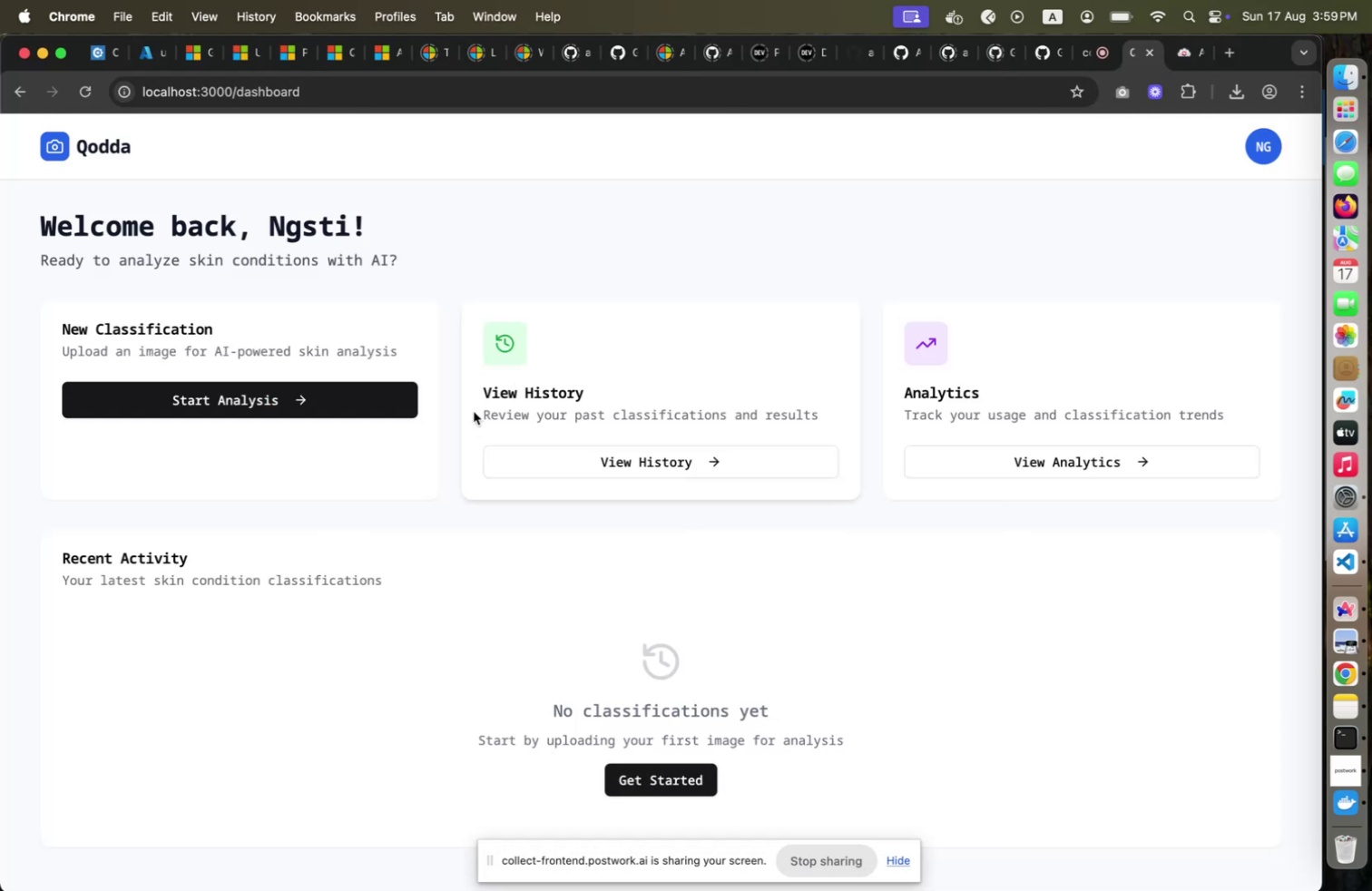 
key(Meta+Tab)
 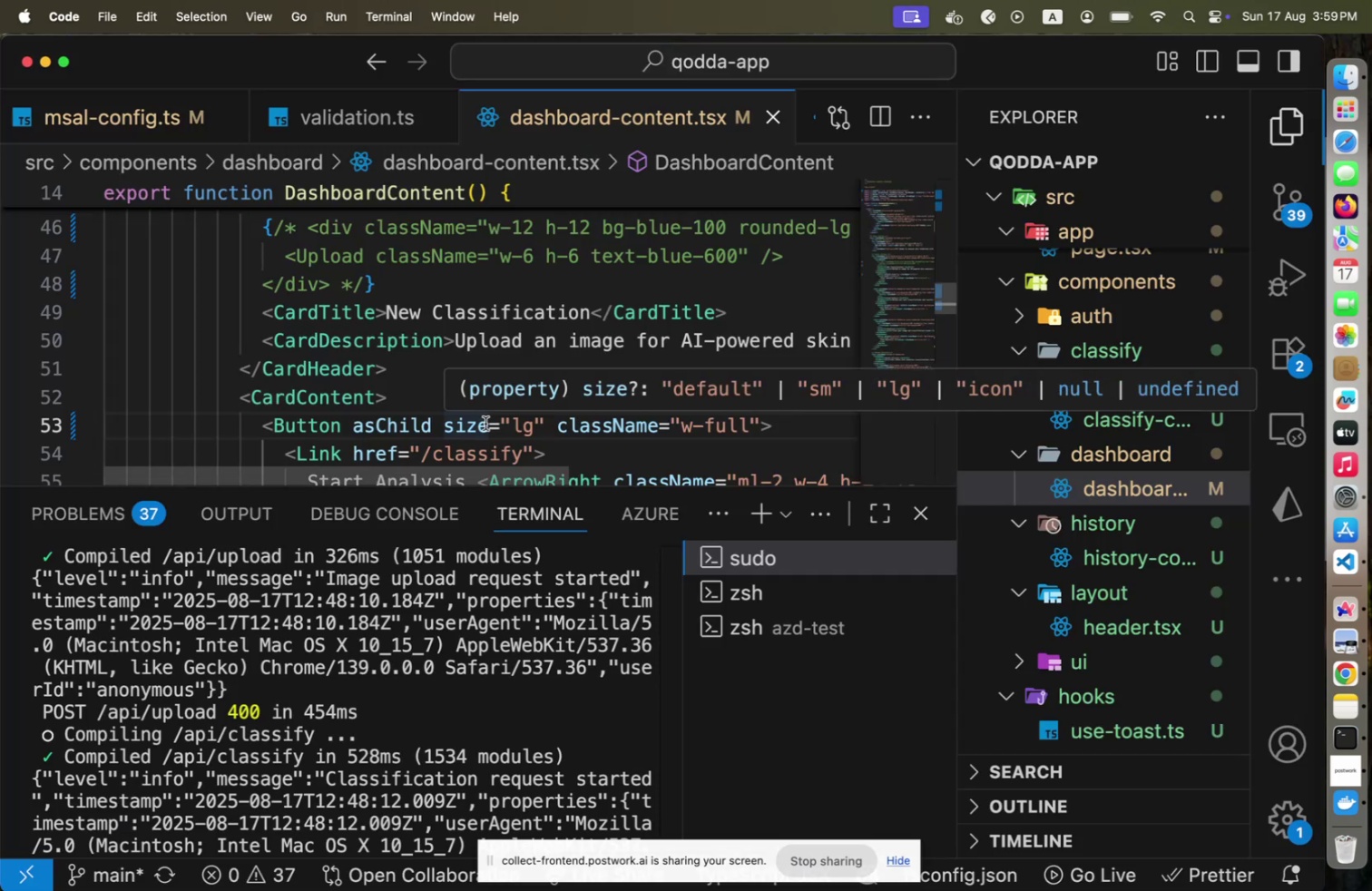 
scroll: coordinate [485, 423], scroll_direction: down, amount: 8.0
 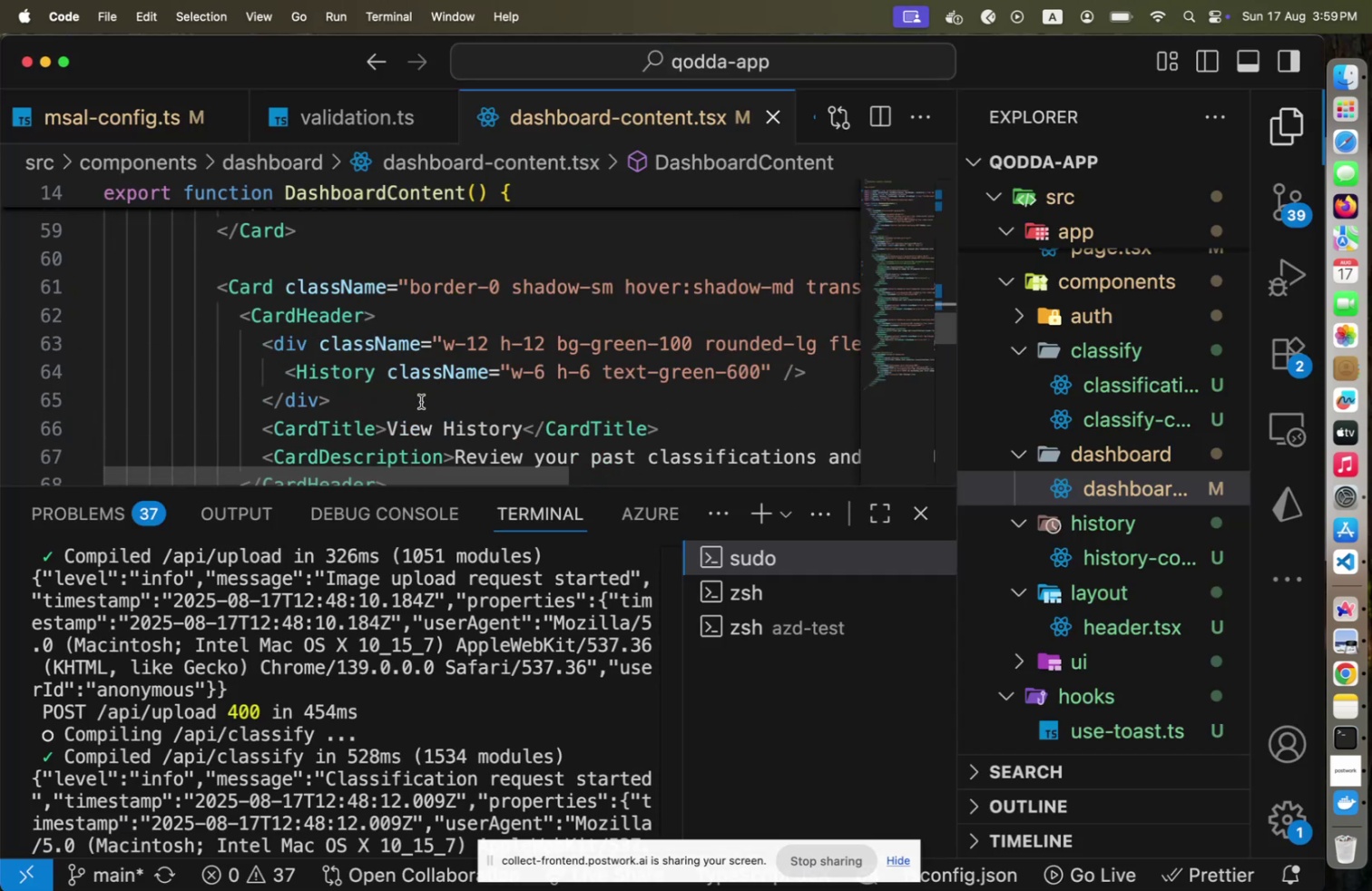 
left_click([421, 401])
 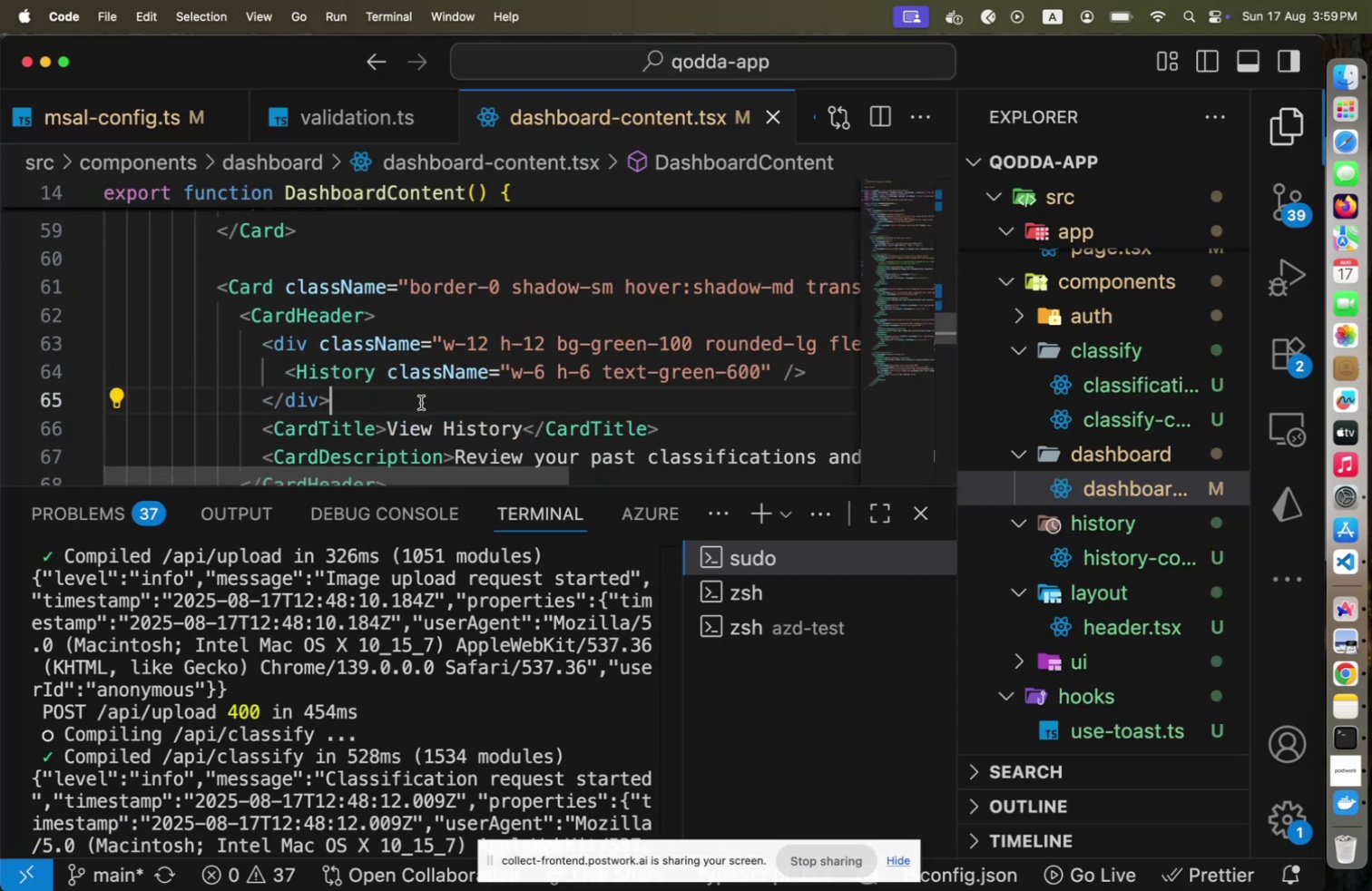 
key(Shift+ArrowUp)
 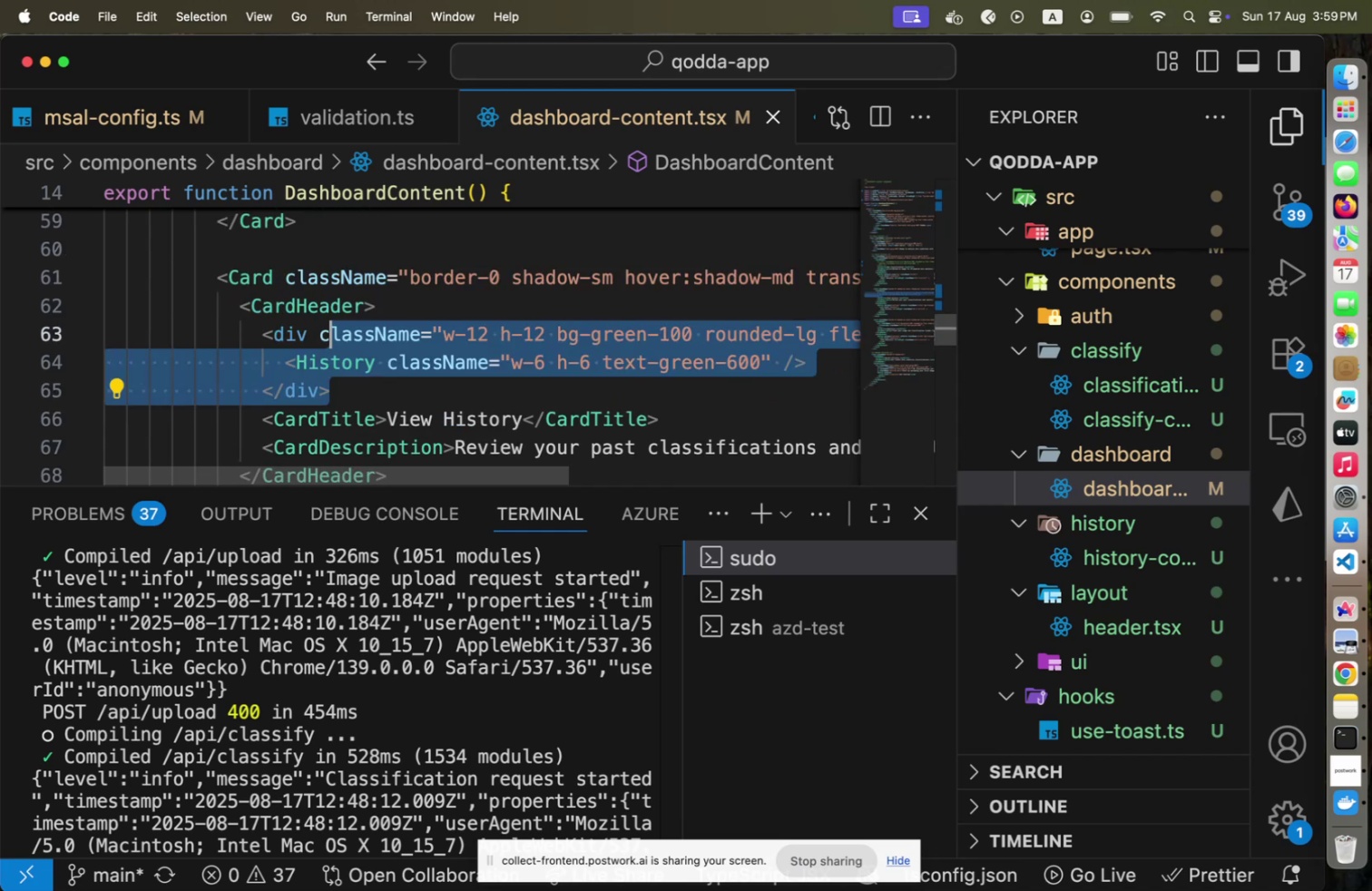 
key(Shift+ArrowUp)
 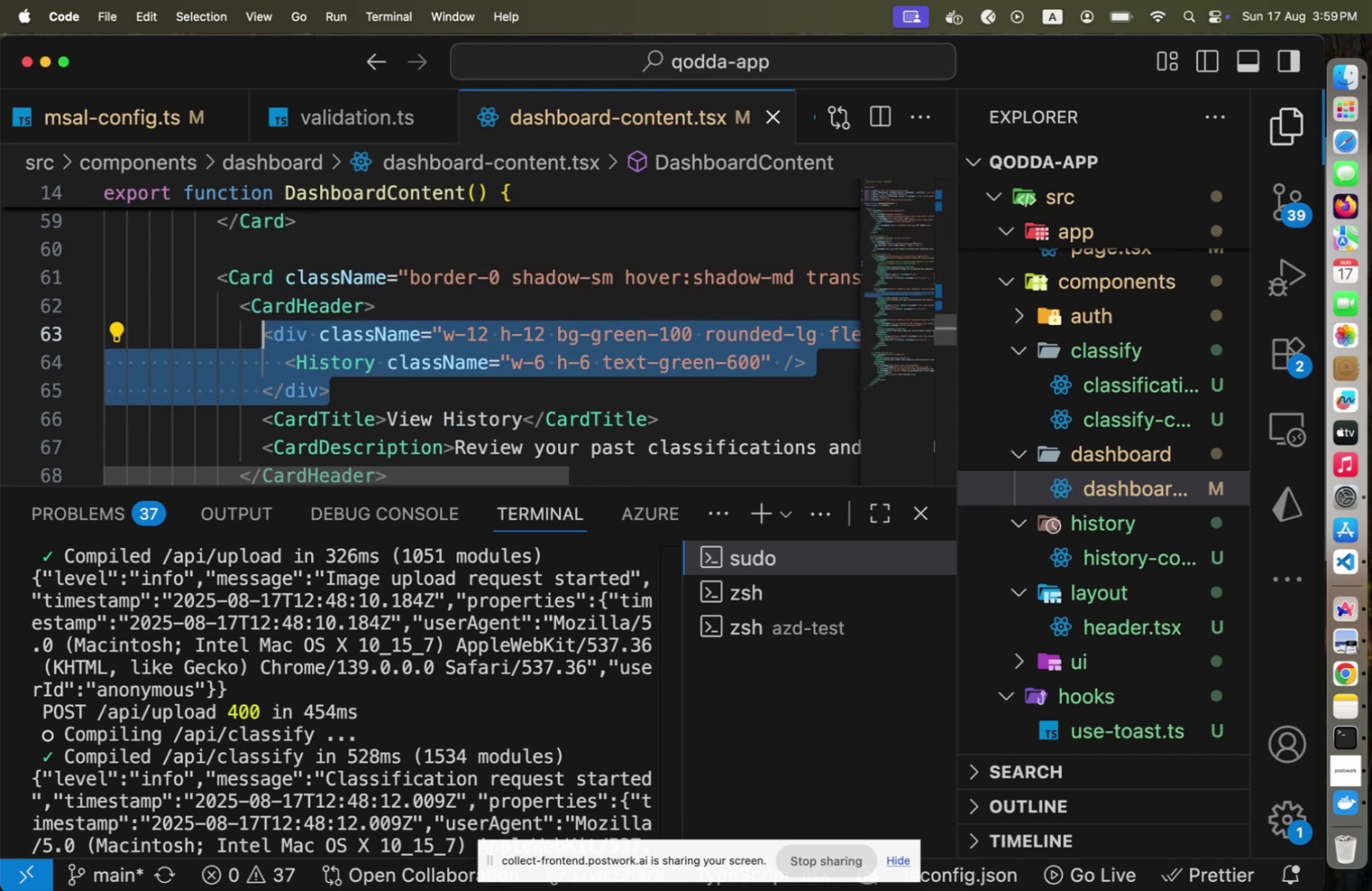 
key(Shift+Home)
 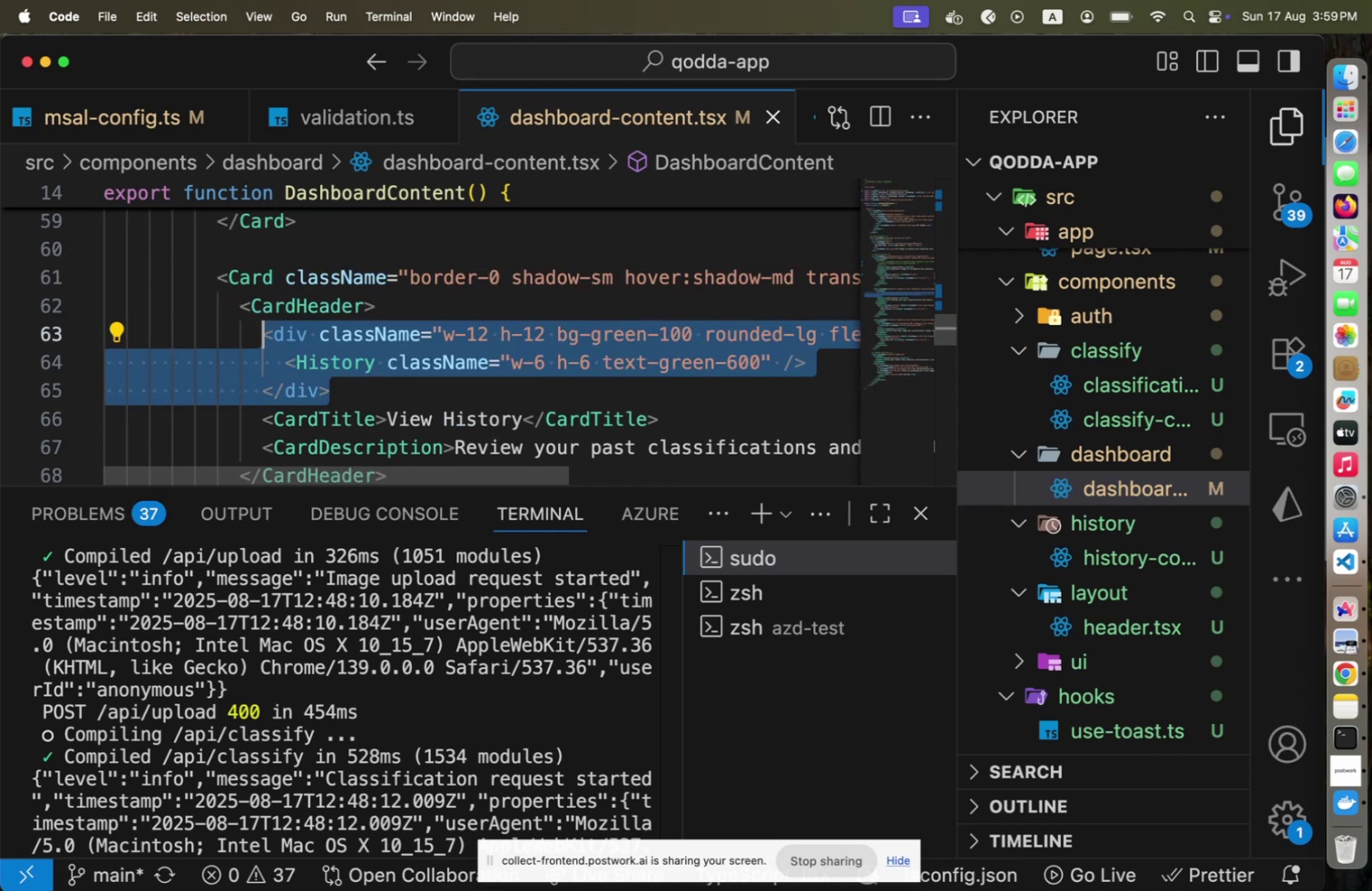 
key(Meta+Shift+Slash)
 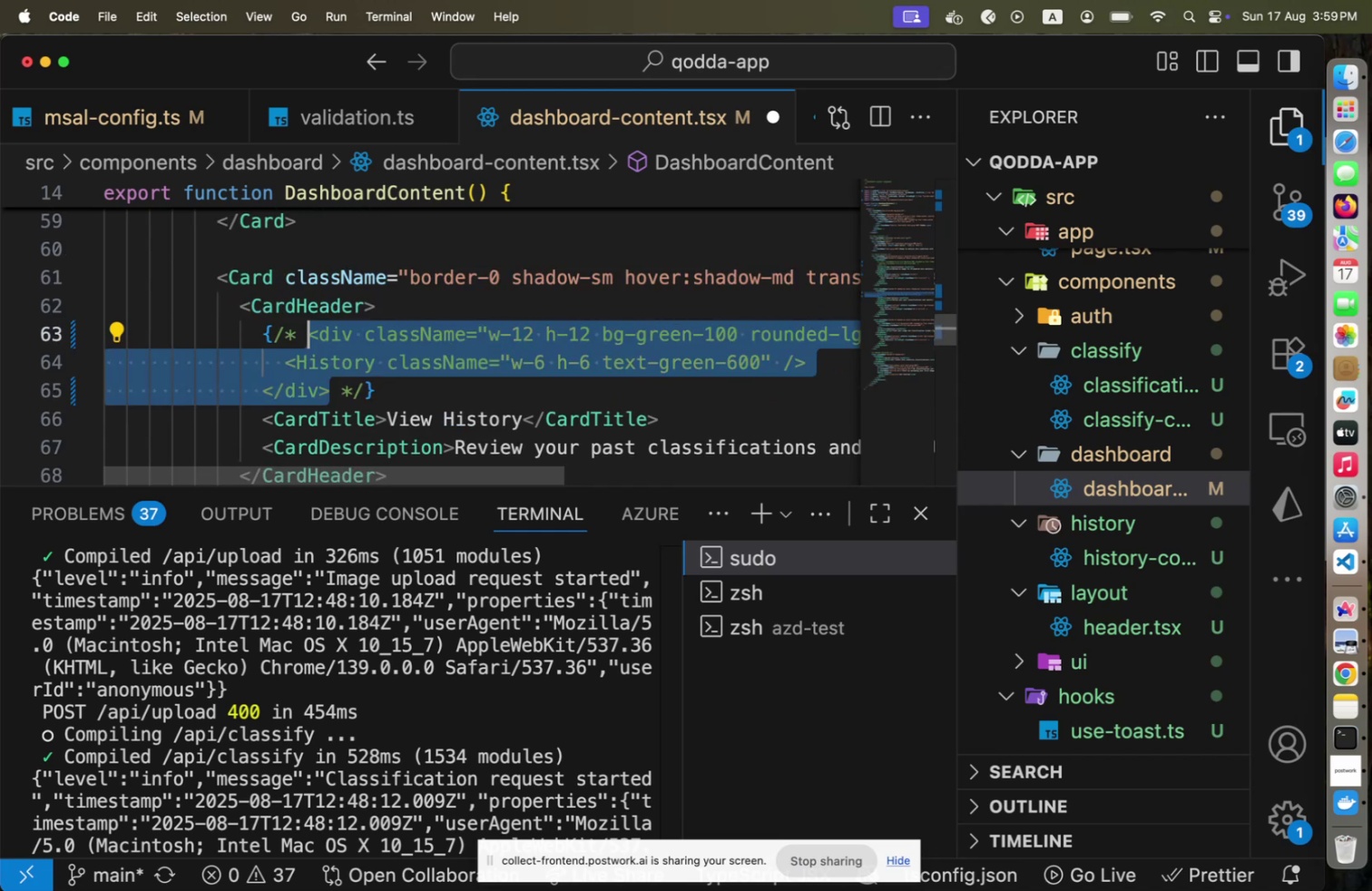 
key(Meta+Shift+CommandLeft)
 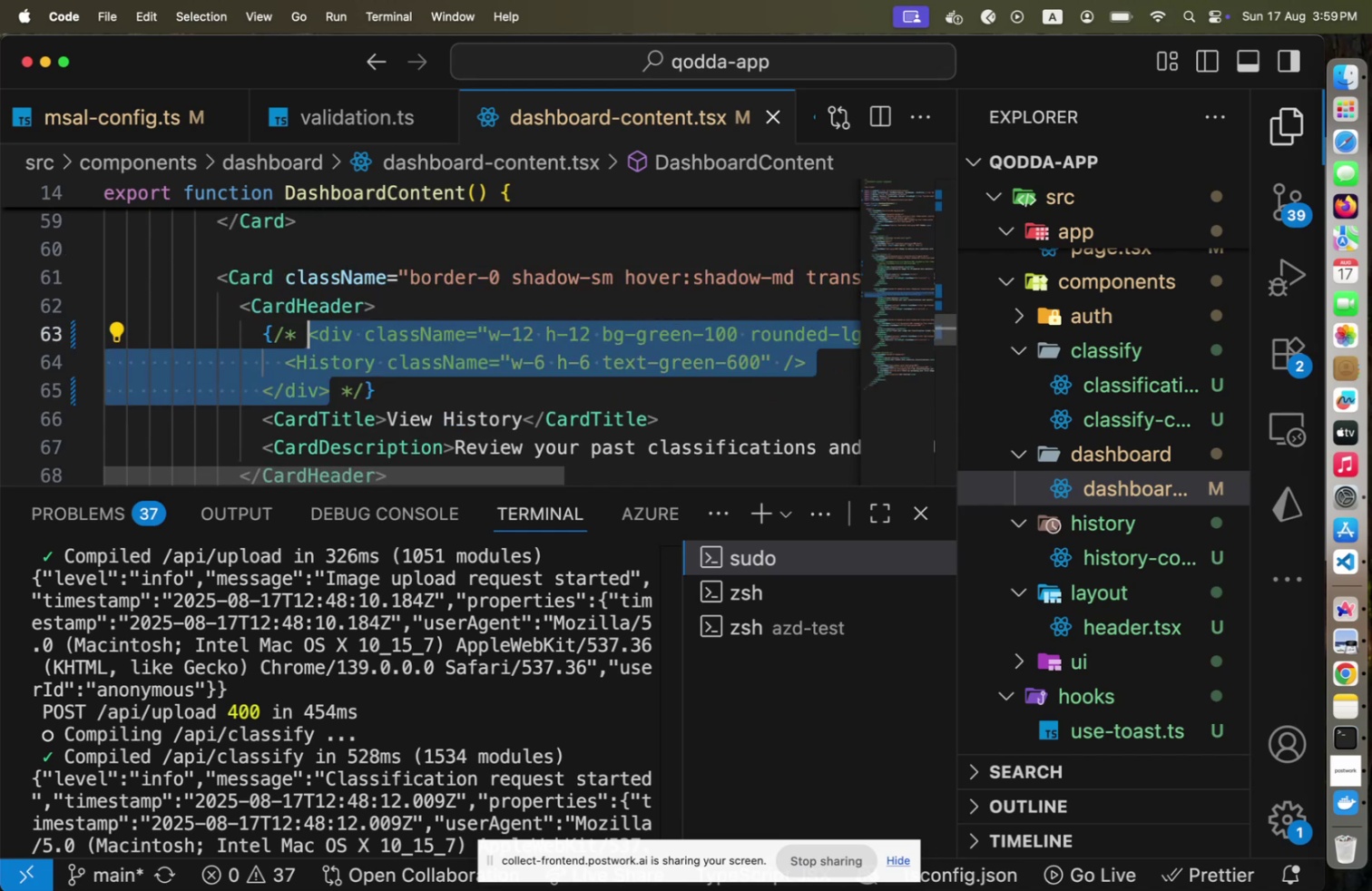 
key(Meta+Shift+S)
 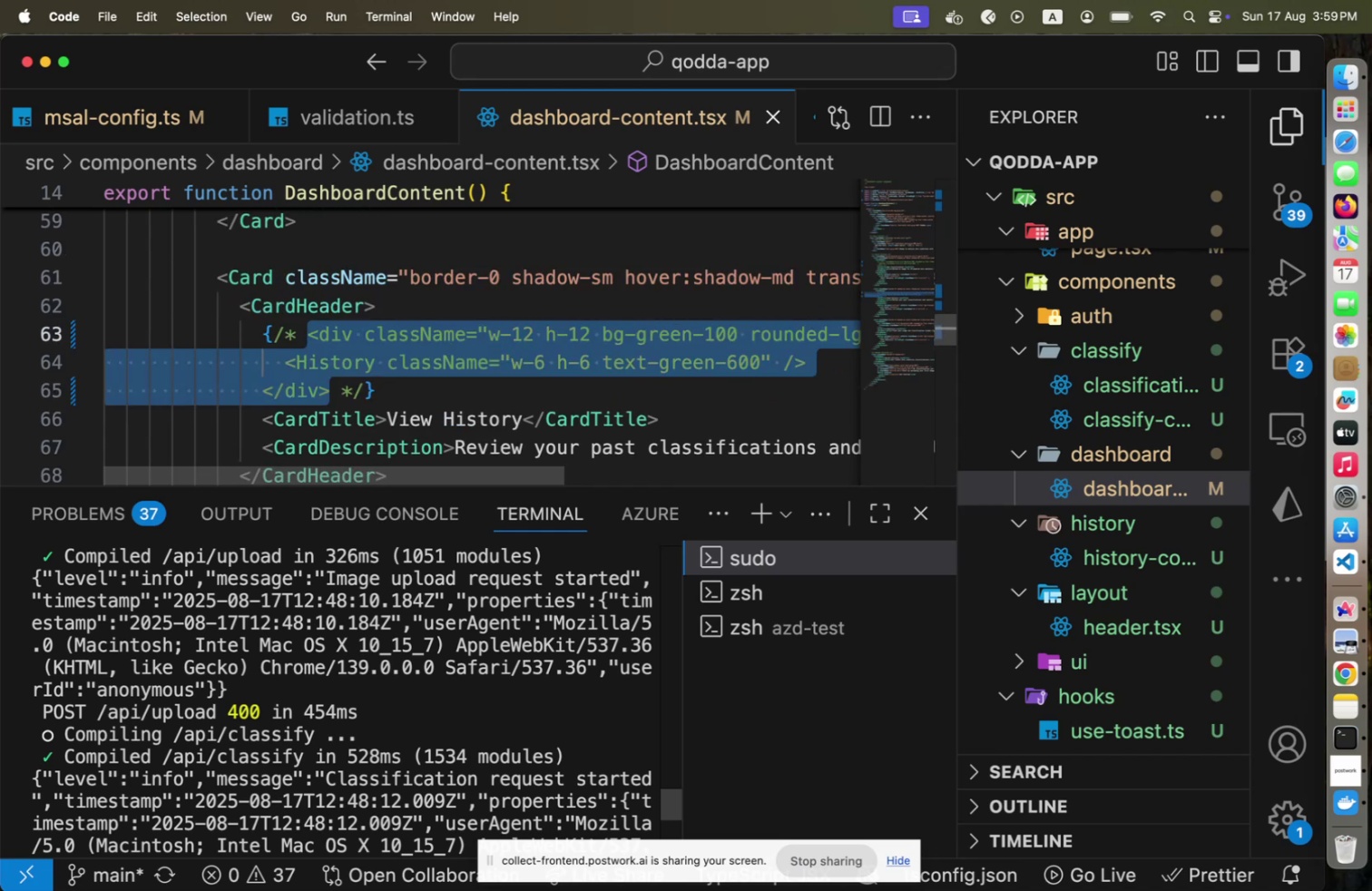 
key(Meta+Shift+CommandLeft)
 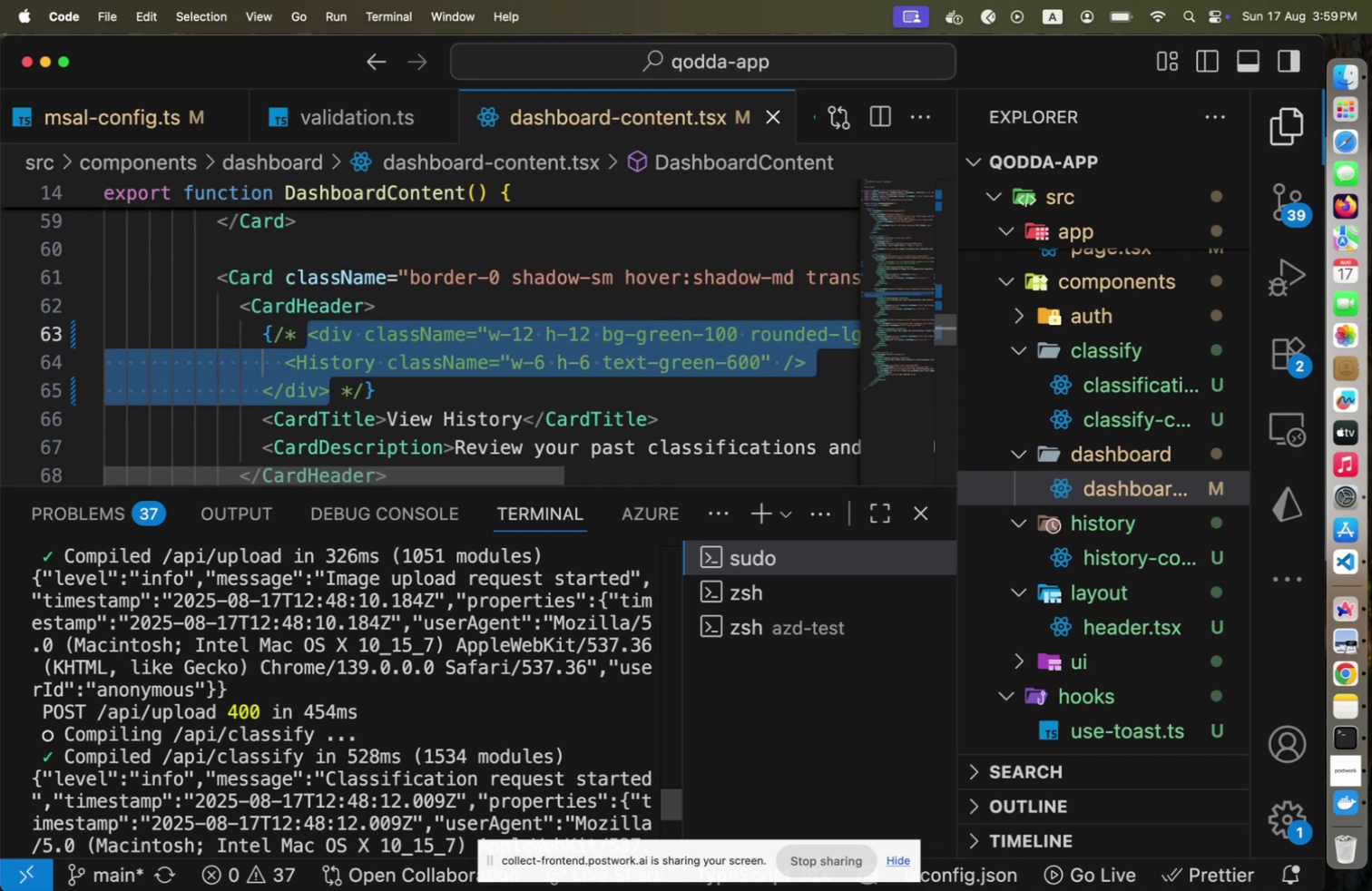 
key(Meta+Shift+Tab)
 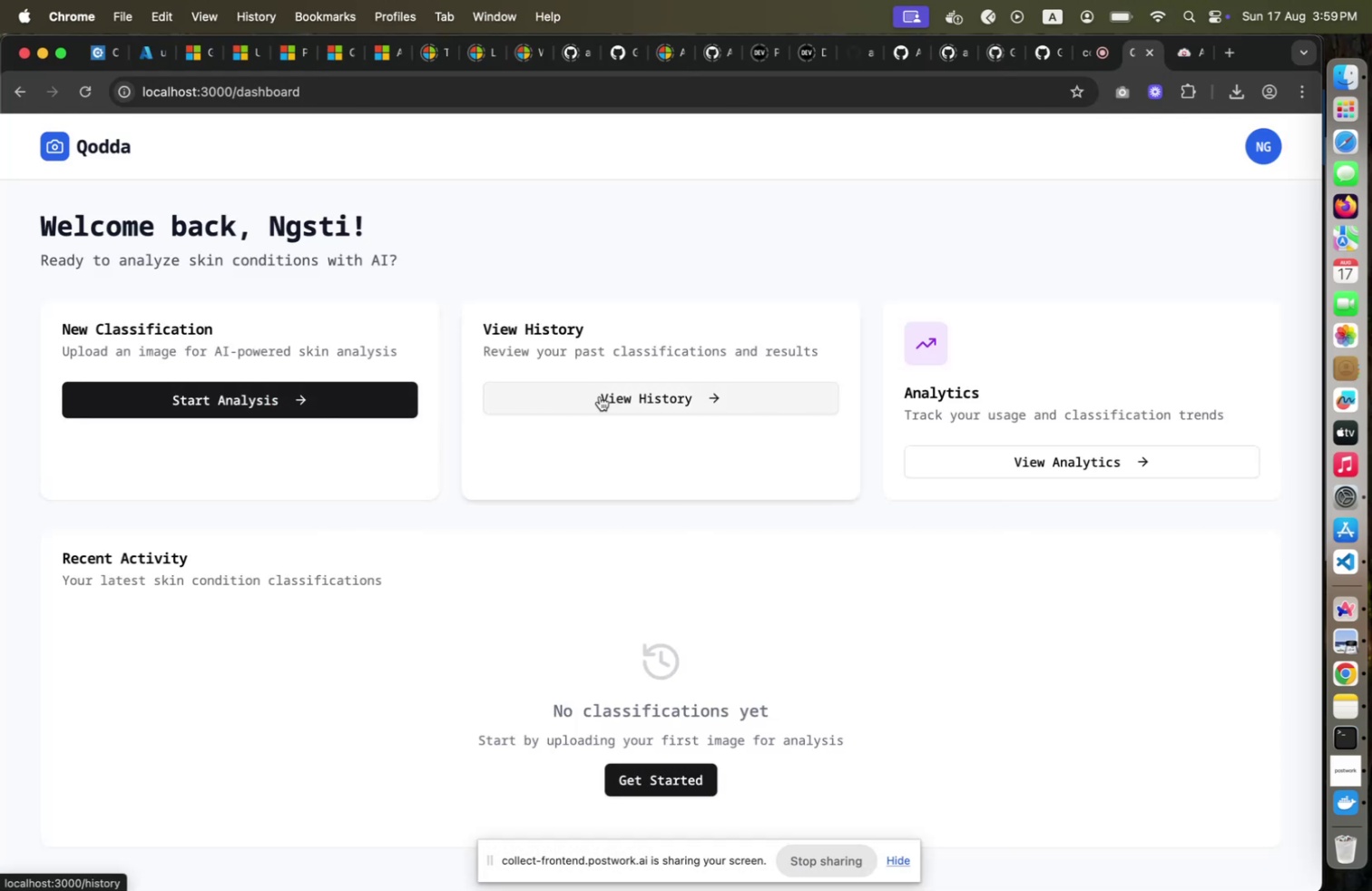 
key(Meta+Shift+CommandLeft)
 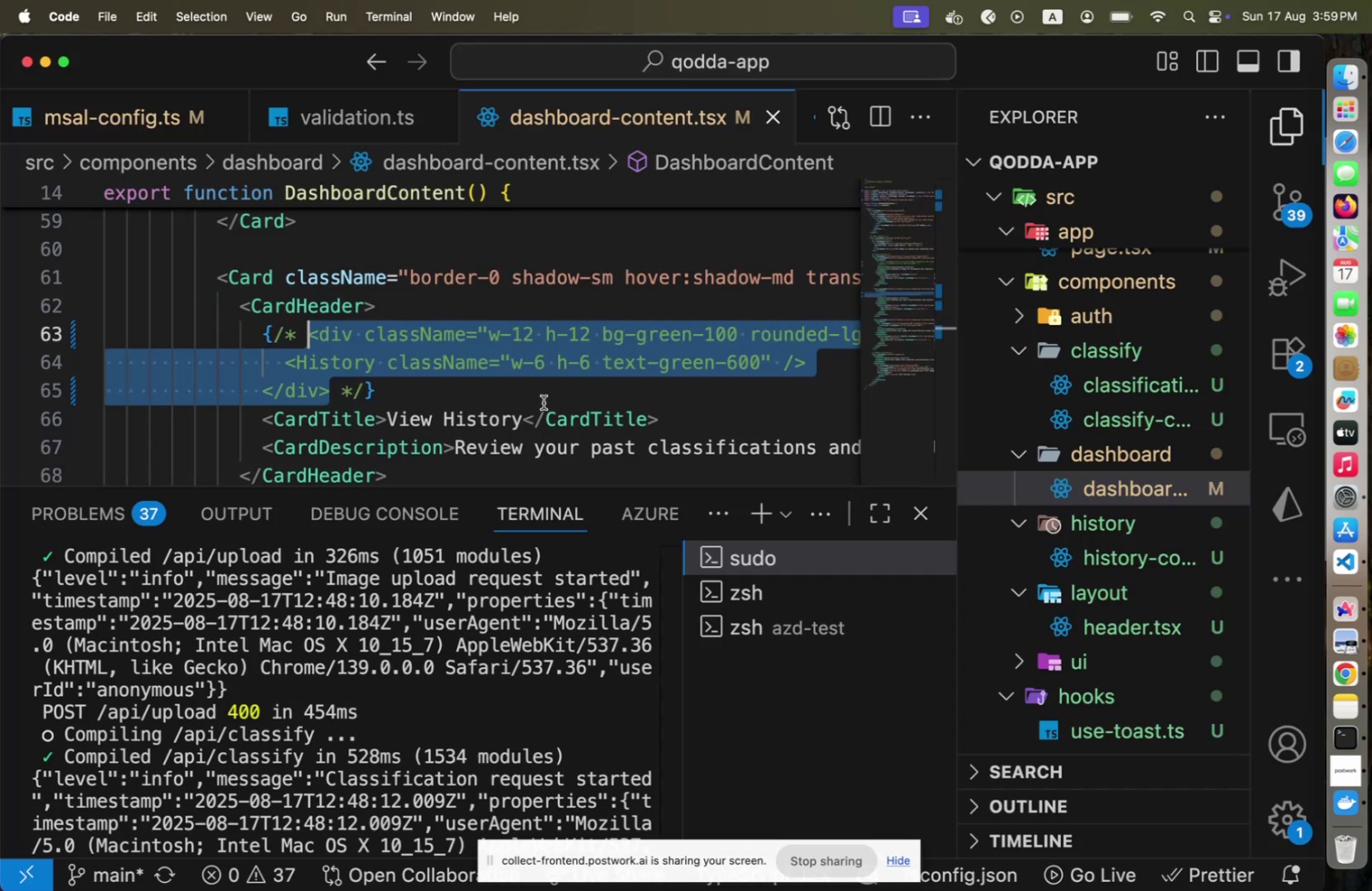 
key(Meta+Shift+Tab)
 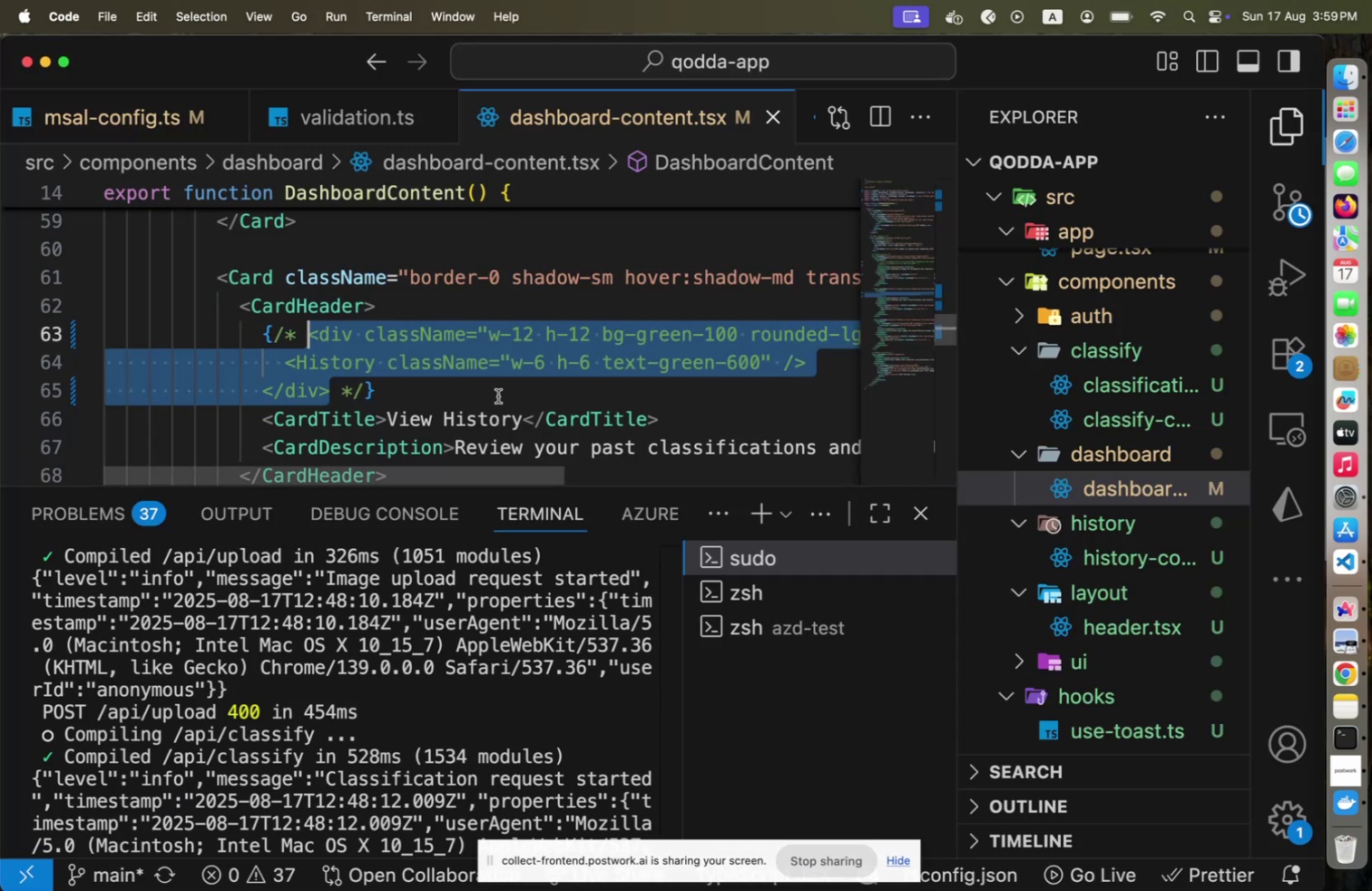 
scroll: coordinate [498, 396], scroll_direction: down, amount: 3.0
 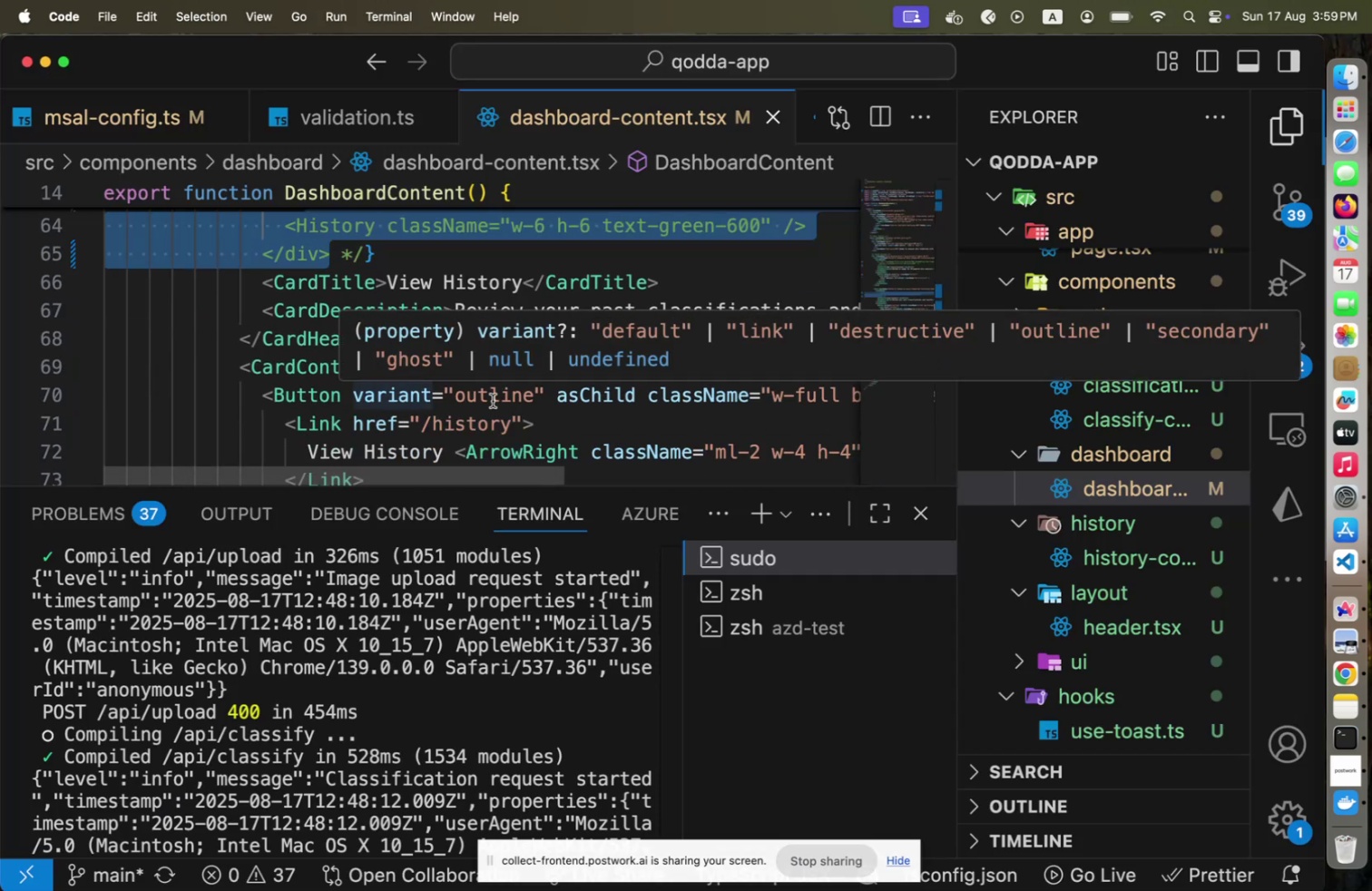 
left_click([541, 397])
 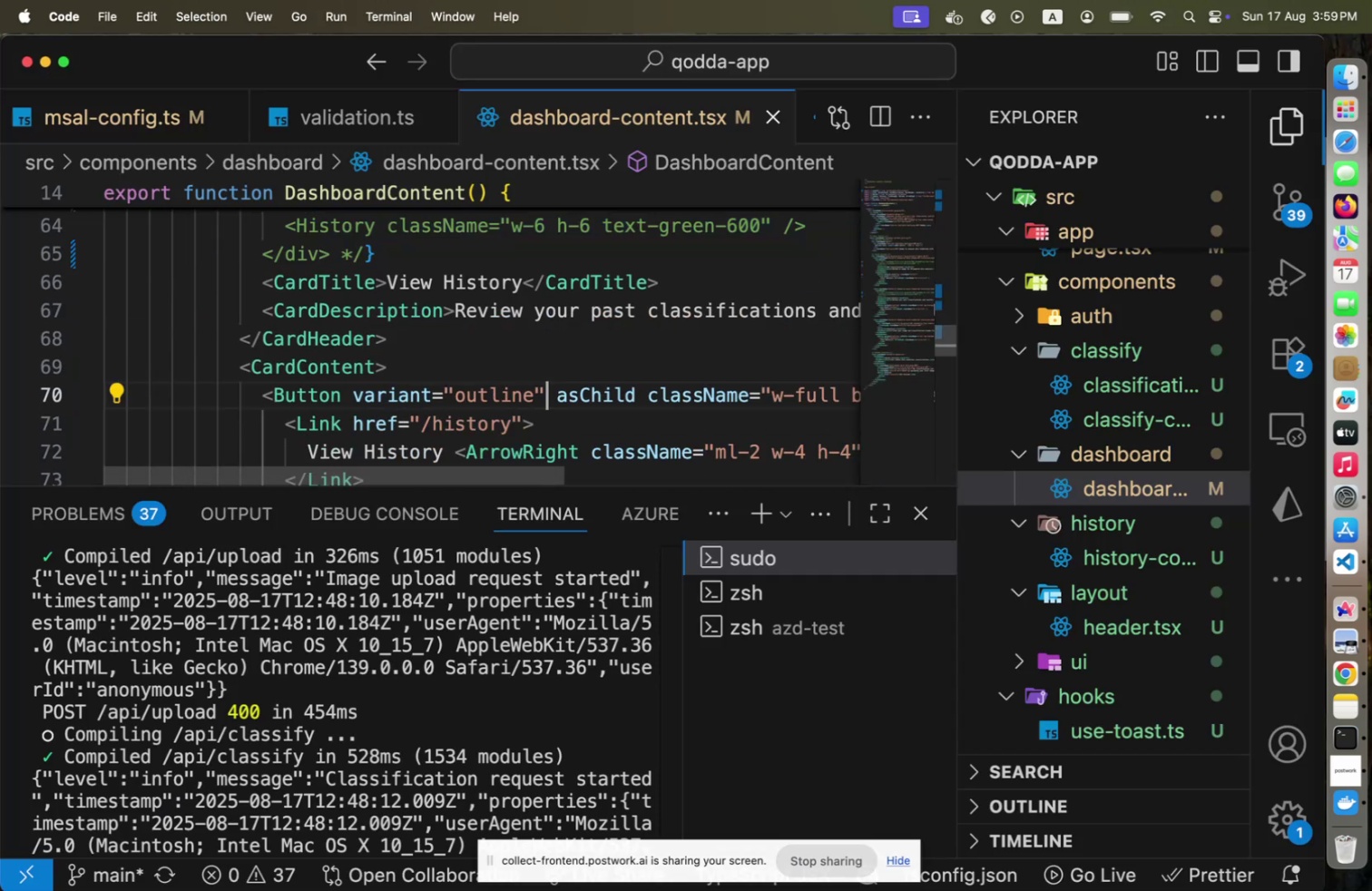 
type( SIZE+"LG)
 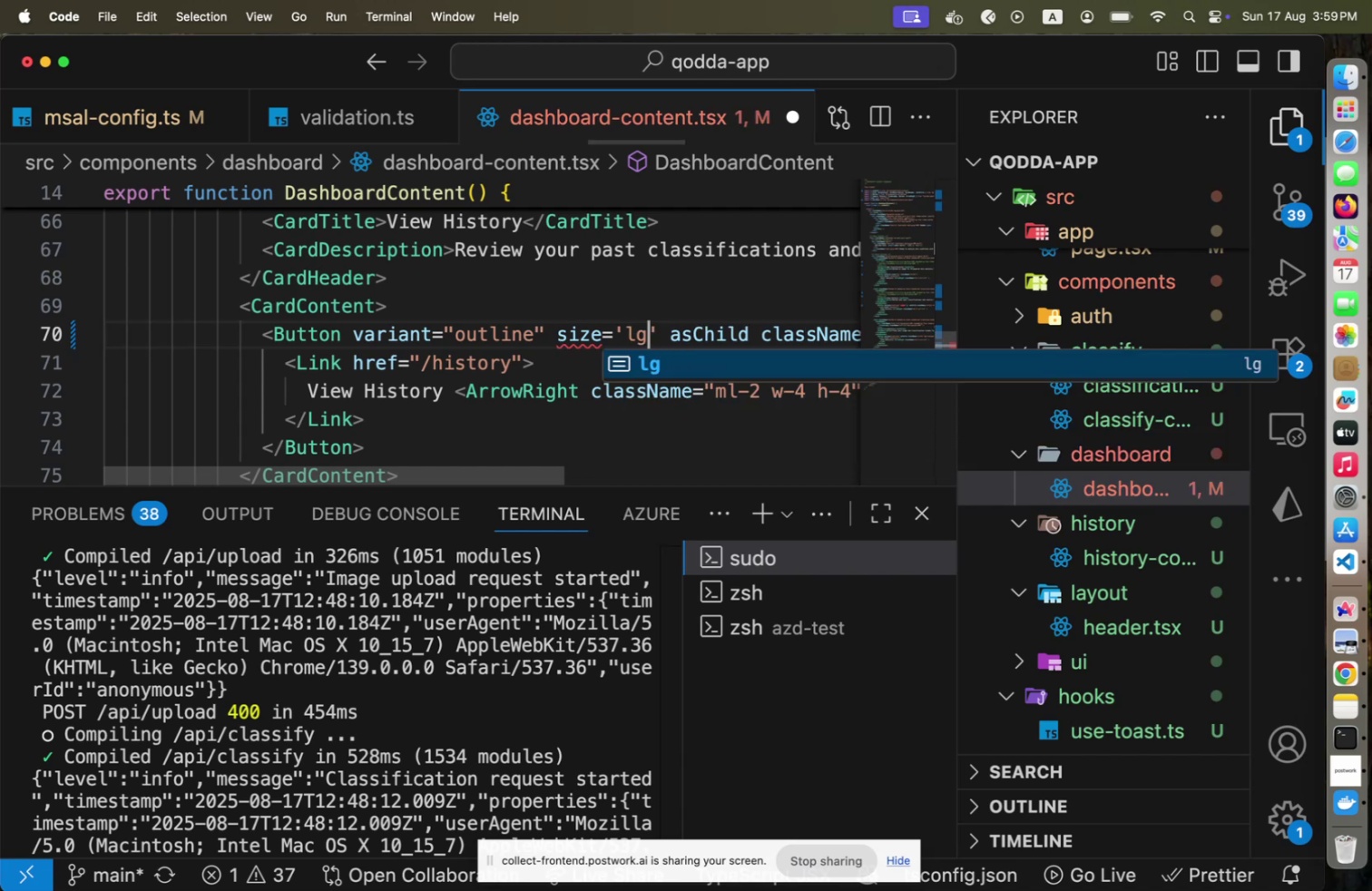 
key(Shift+ArrowRight)
 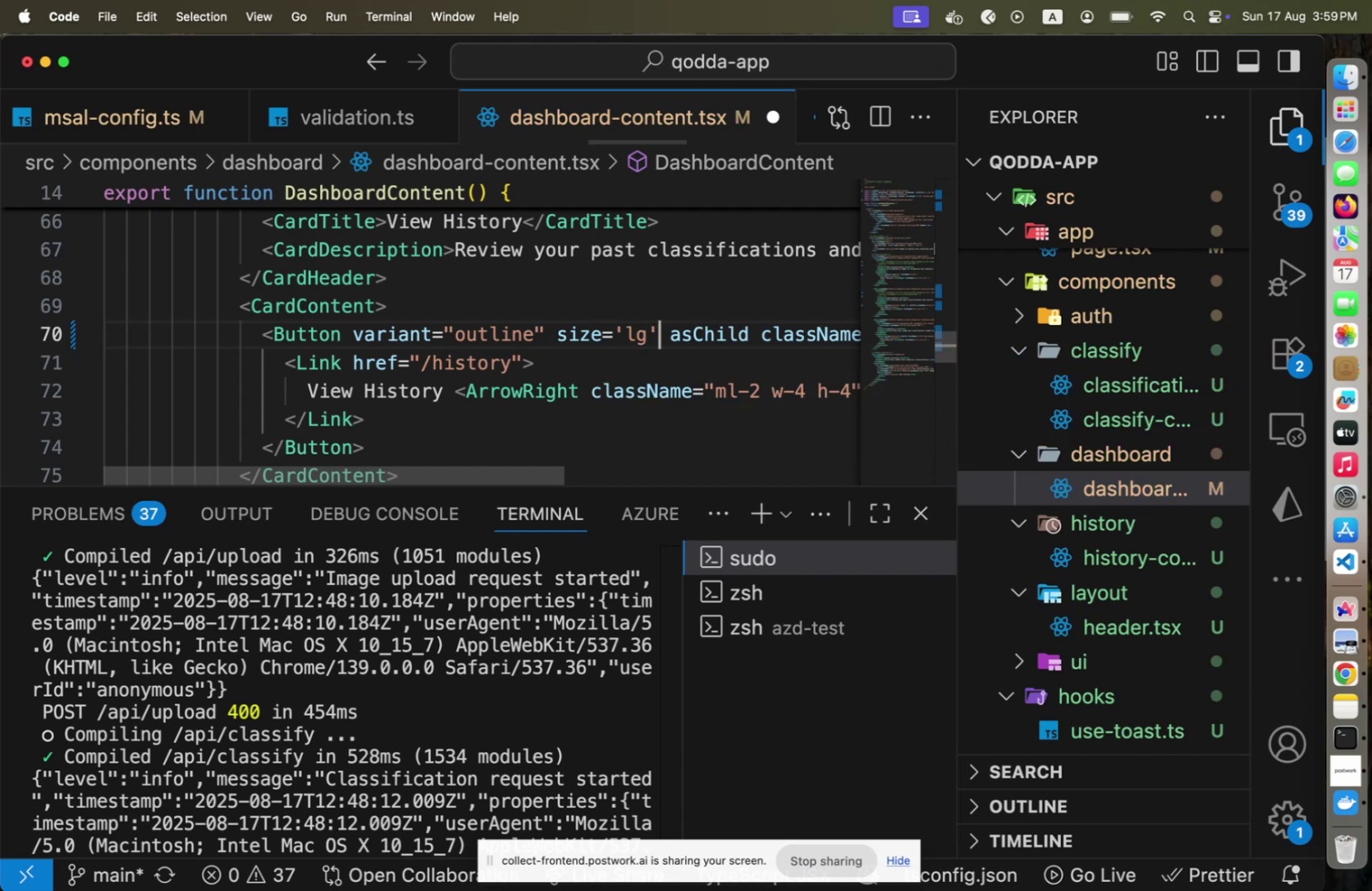 
key(Meta+Shift+CommandLeft)
 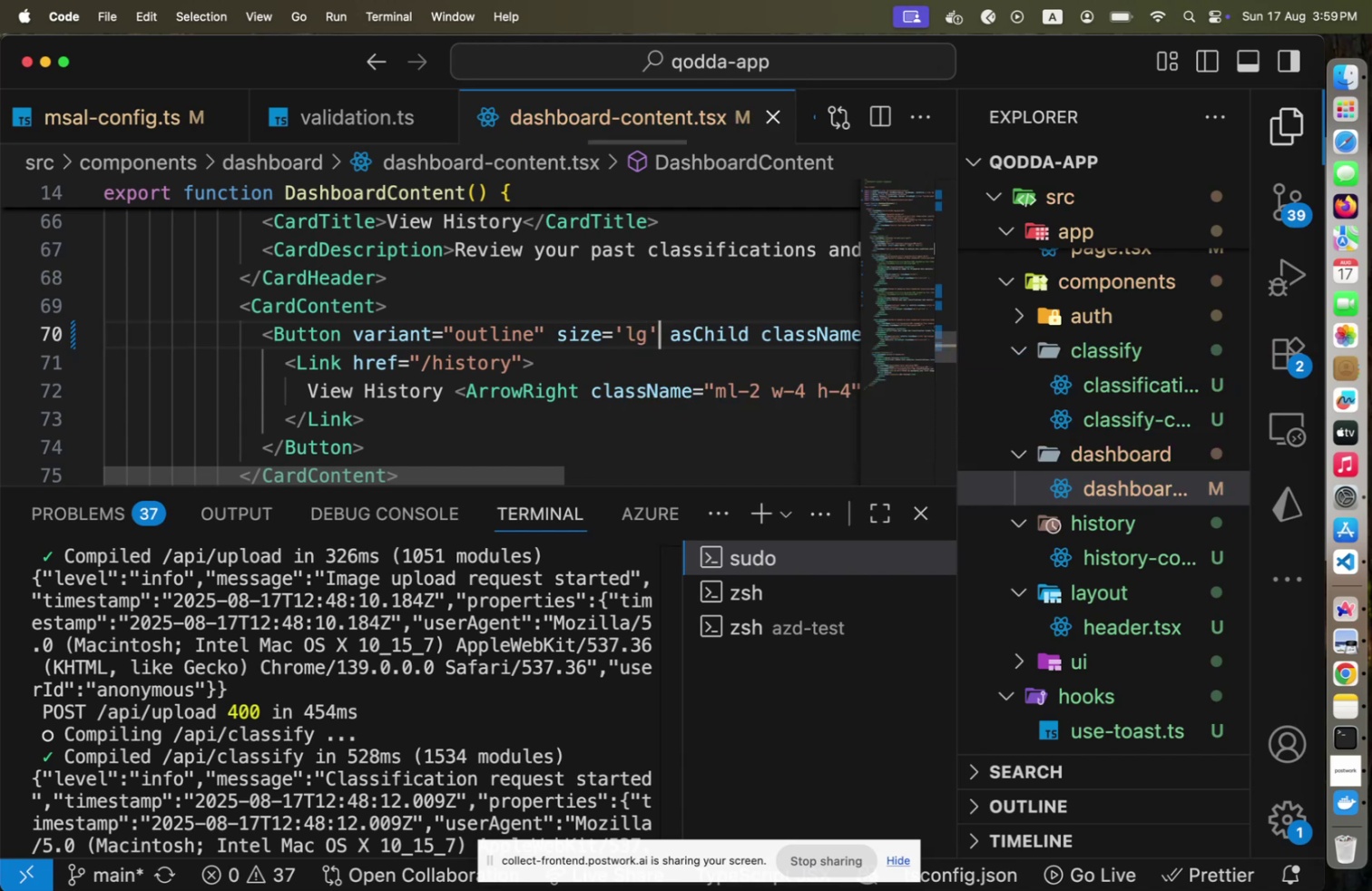 
key(Meta+Shift+S)
 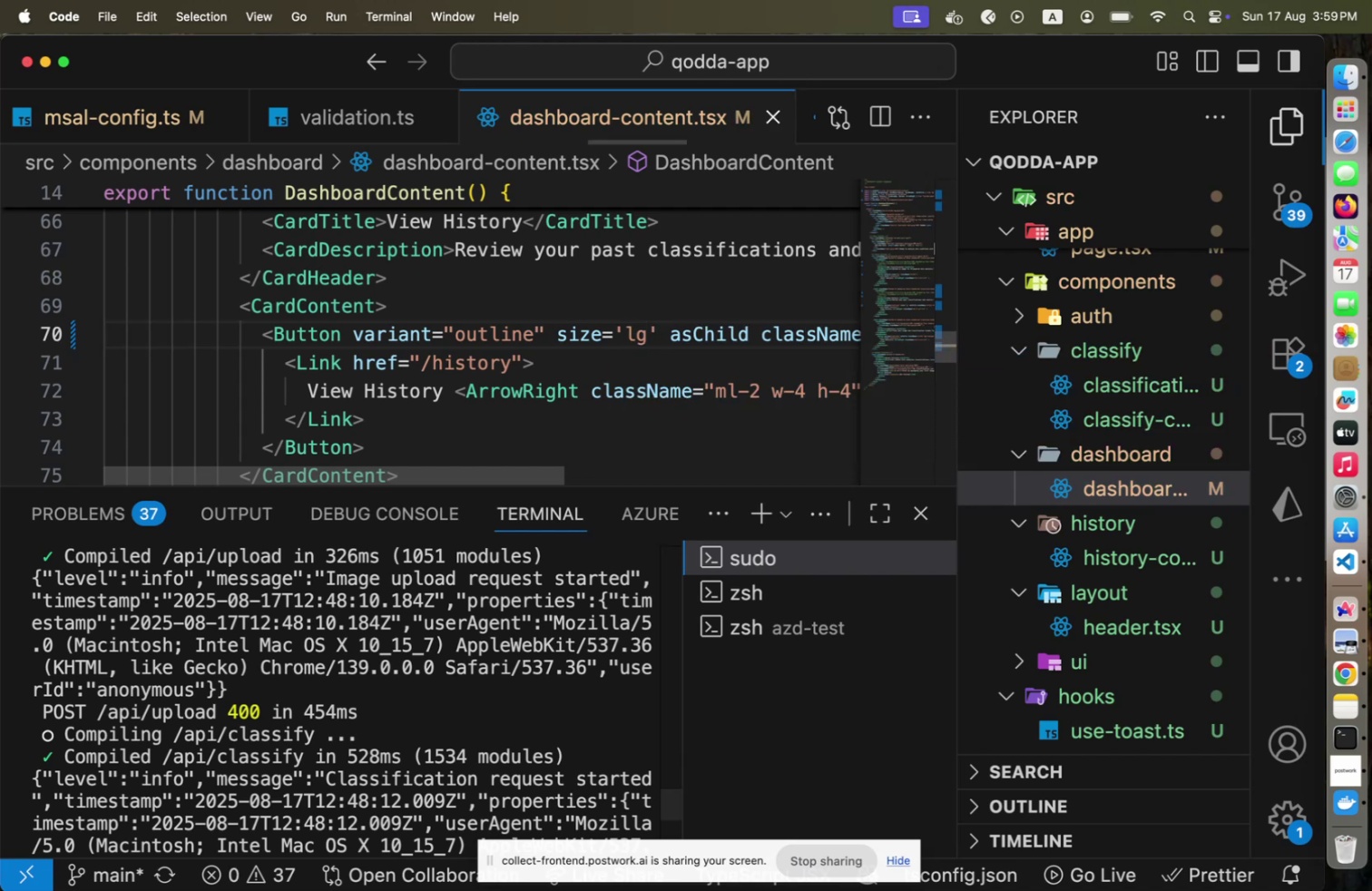 
key(Meta+Shift+CommandLeft)
 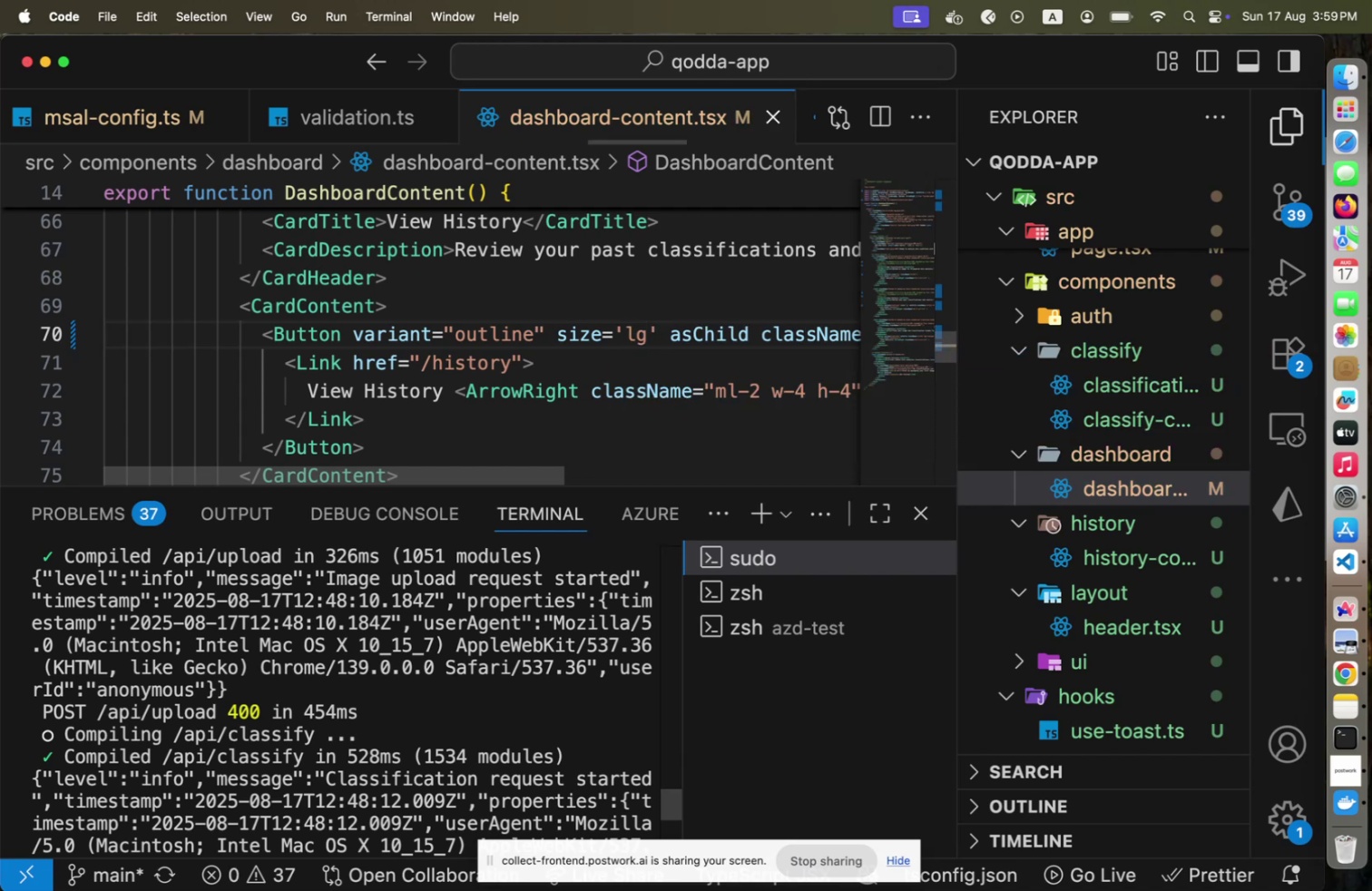 
key(Meta+Shift+Tab)
 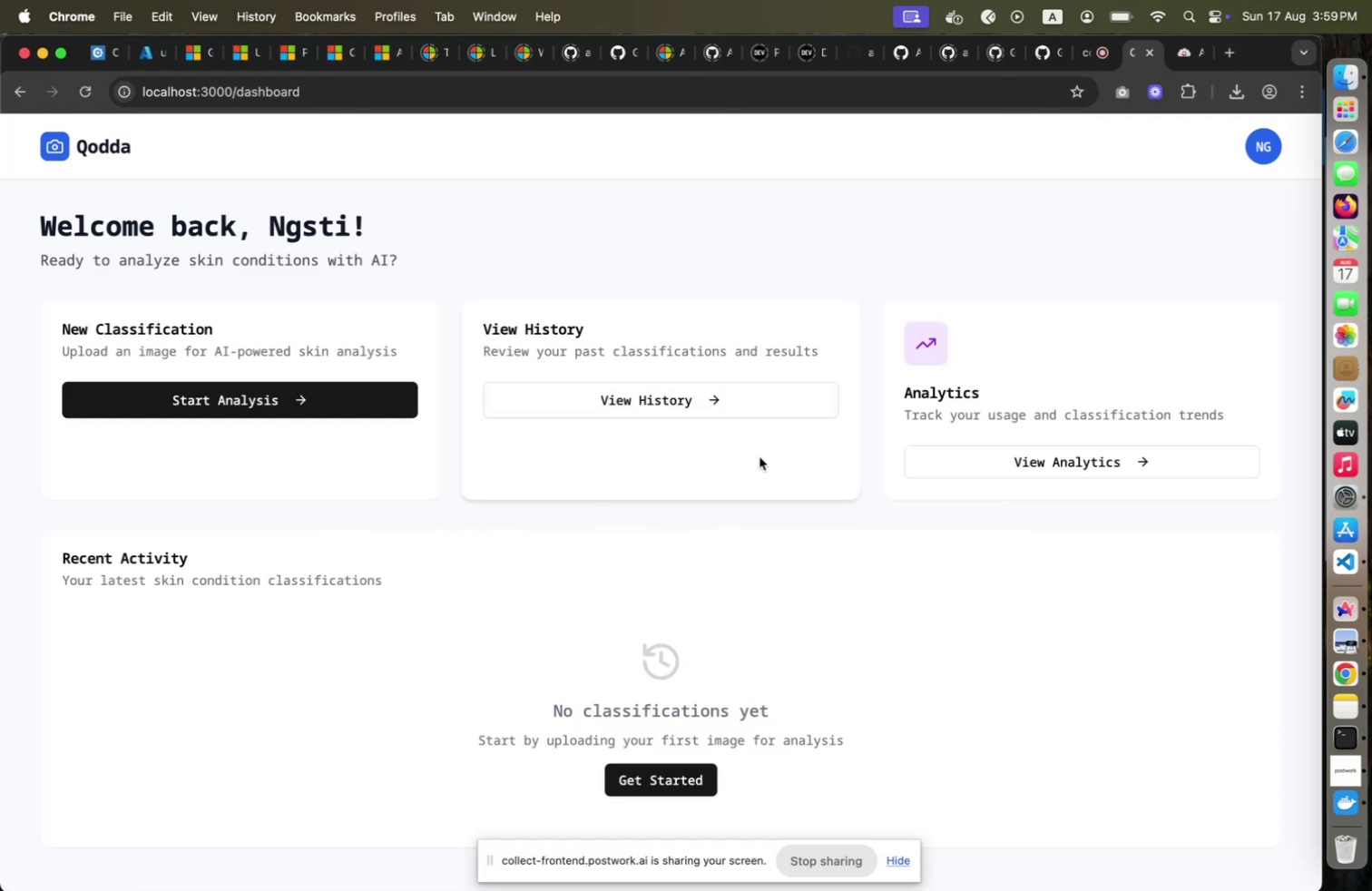 
wait(9.06)
 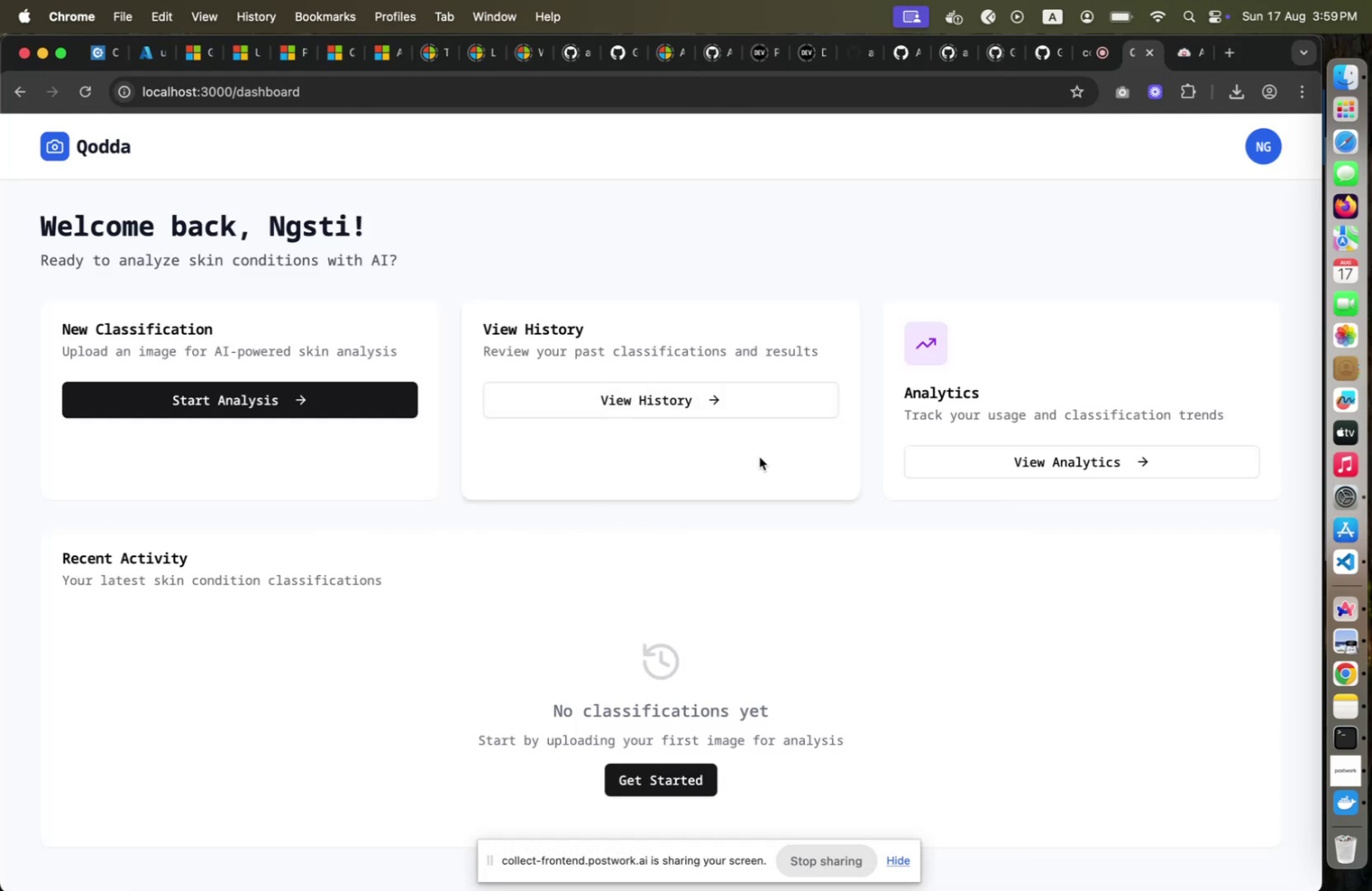 
key(Meta+Shift+CommandLeft)
 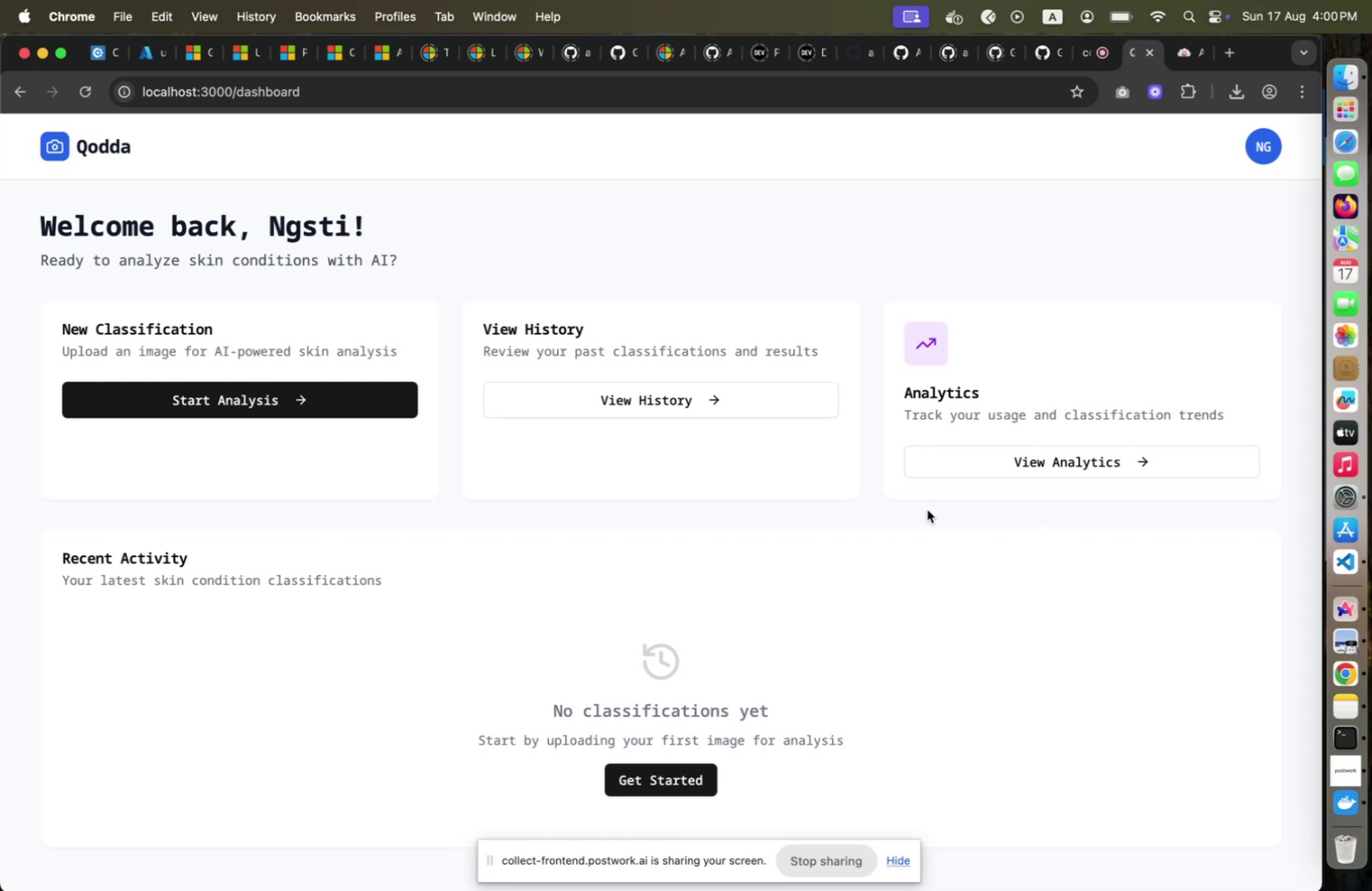 
key(Meta+Shift+Tab)
 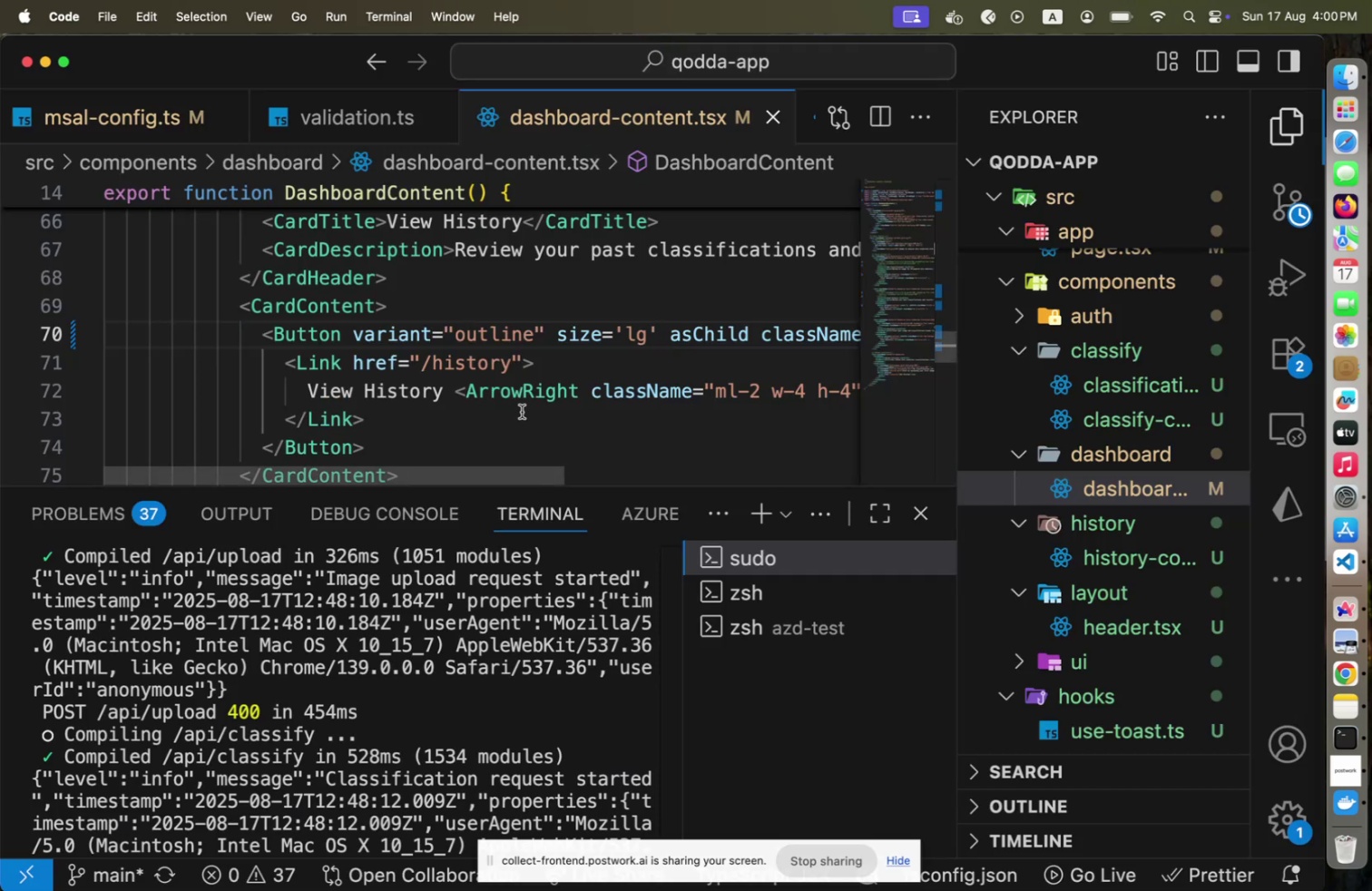 
scroll: coordinate [522, 411], scroll_direction: up, amount: 2.0
 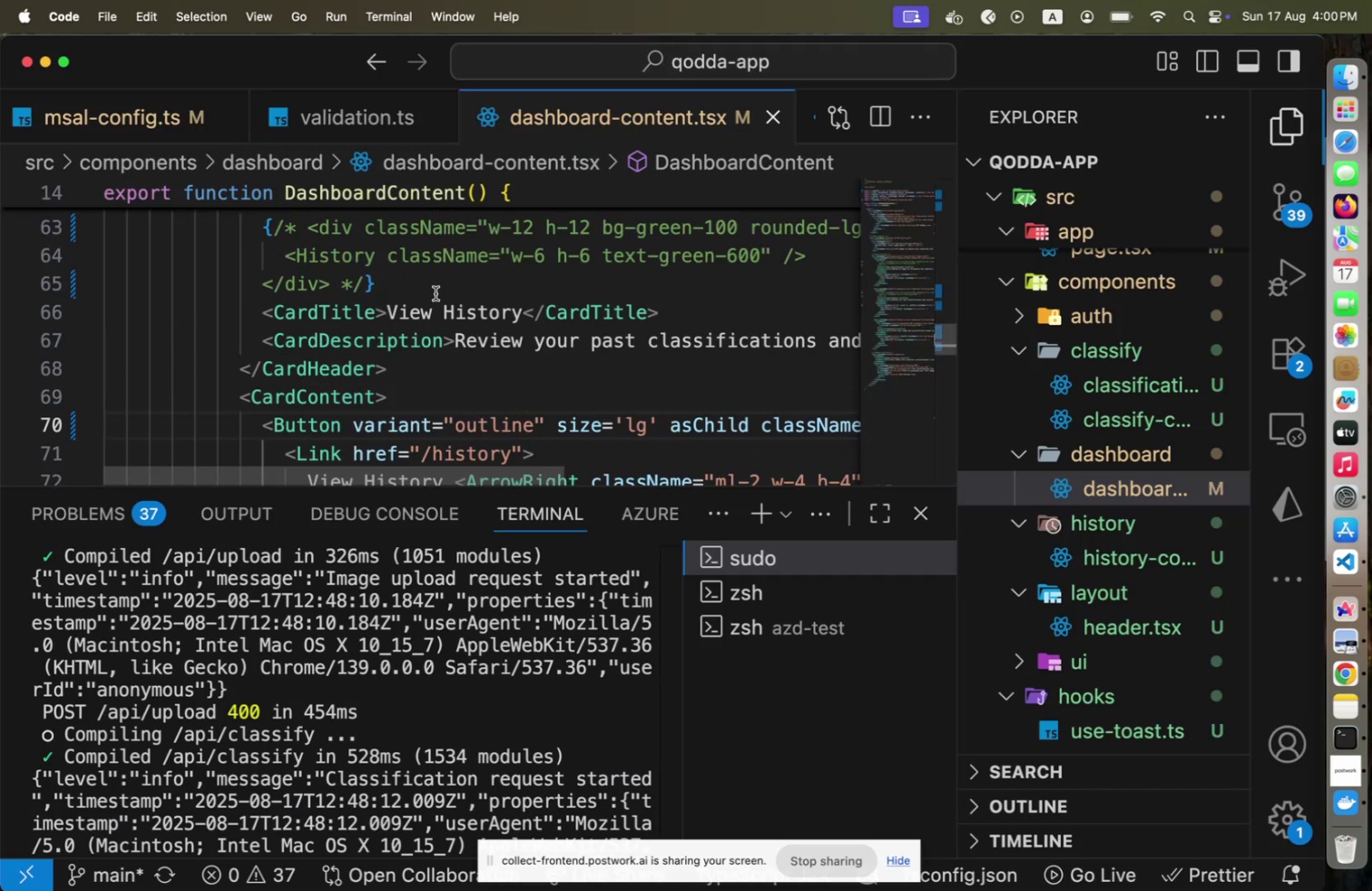 
left_click([436, 288])
 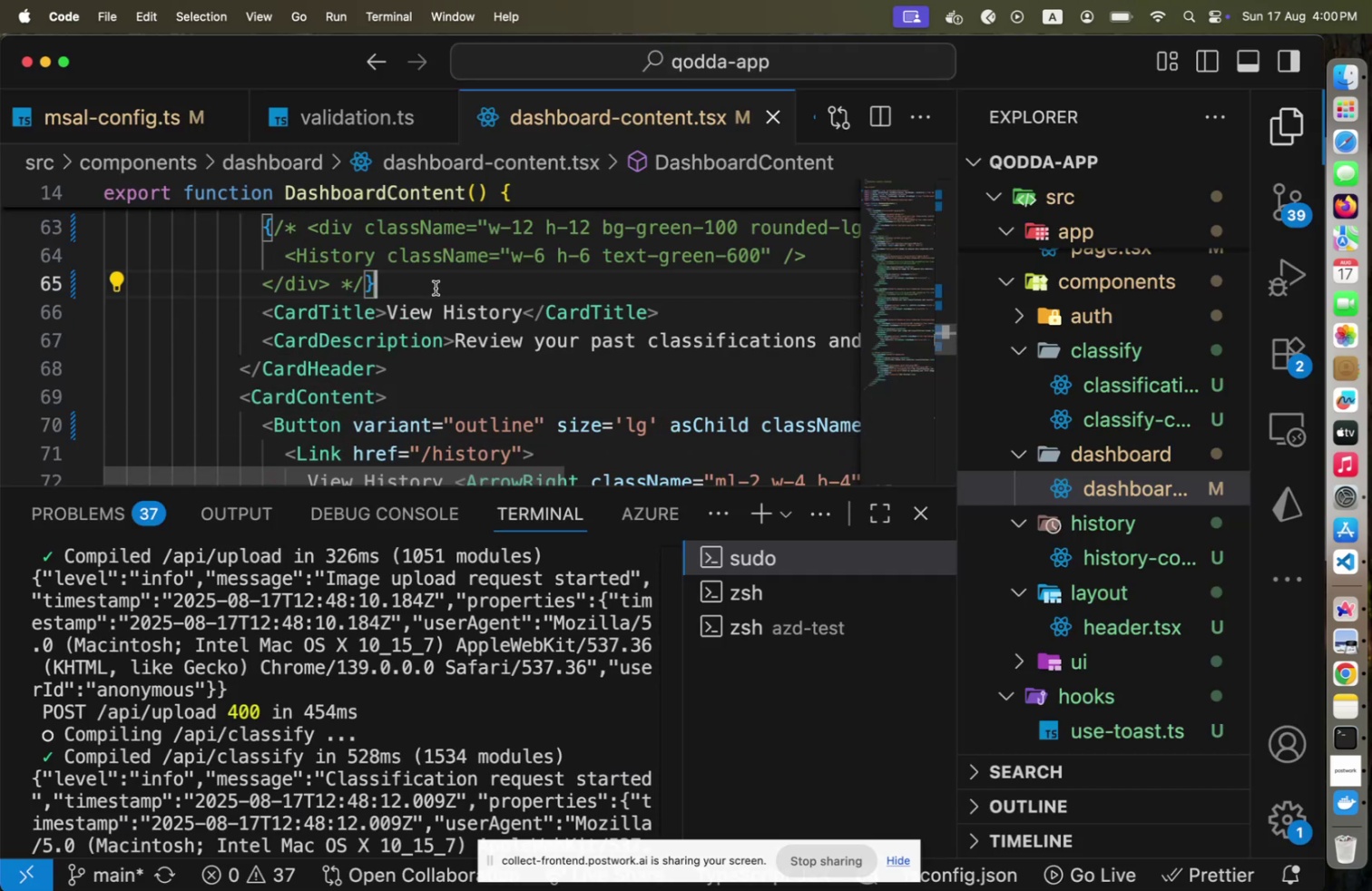 
key(Shift+ArrowUp)
 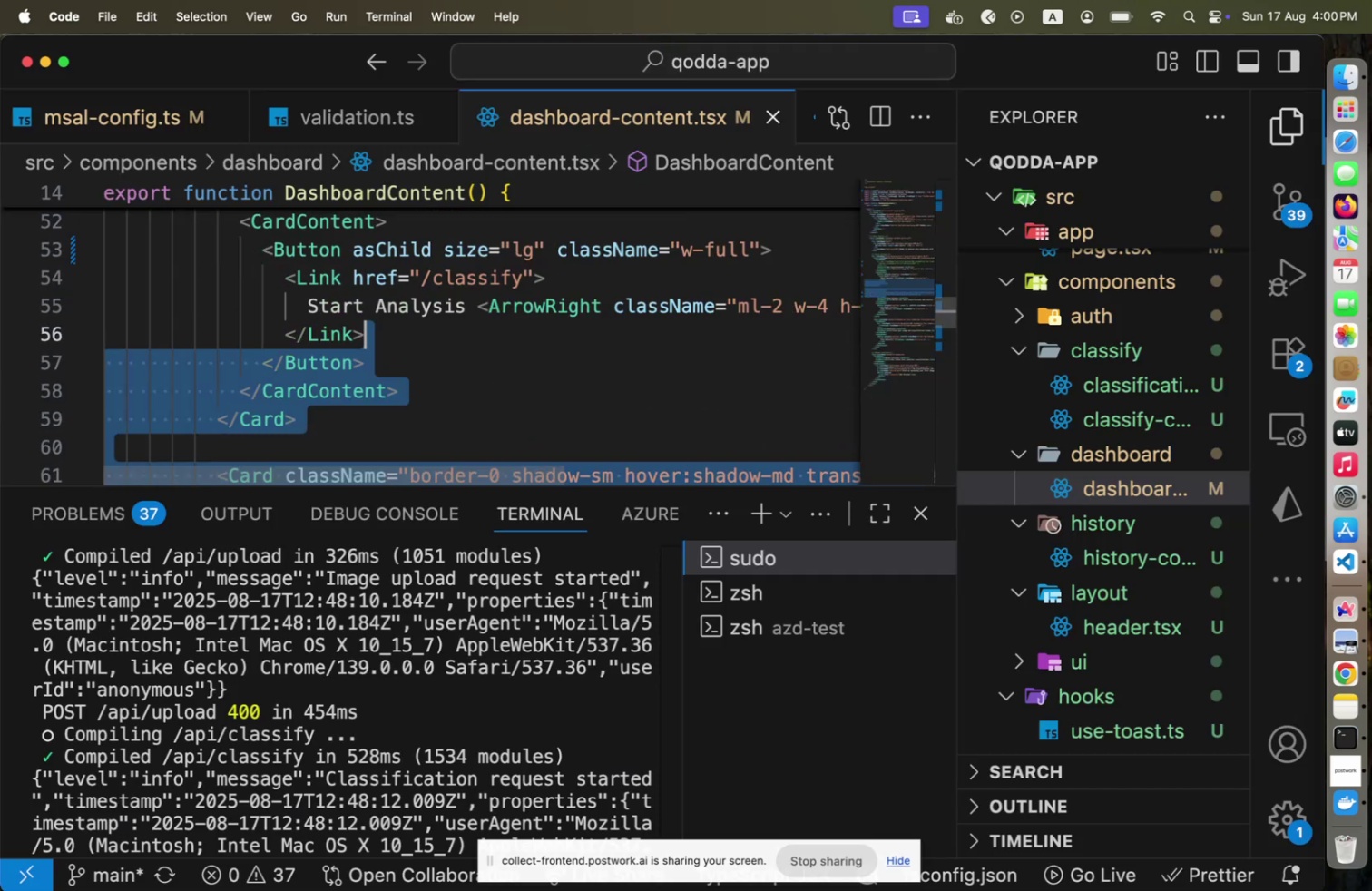 
key(Shift+PageUp)
 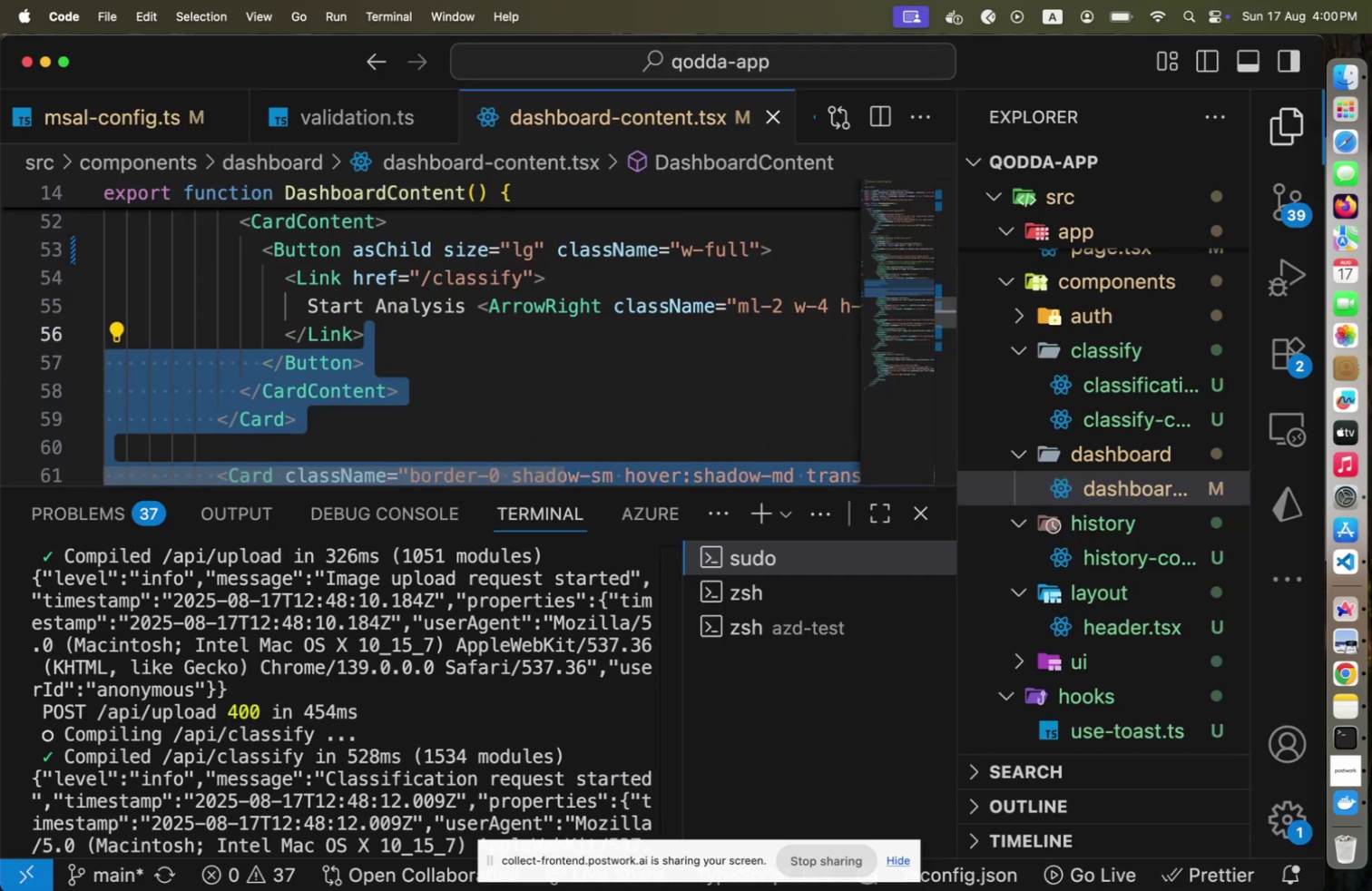 
key(Shift+ArrowDown)
 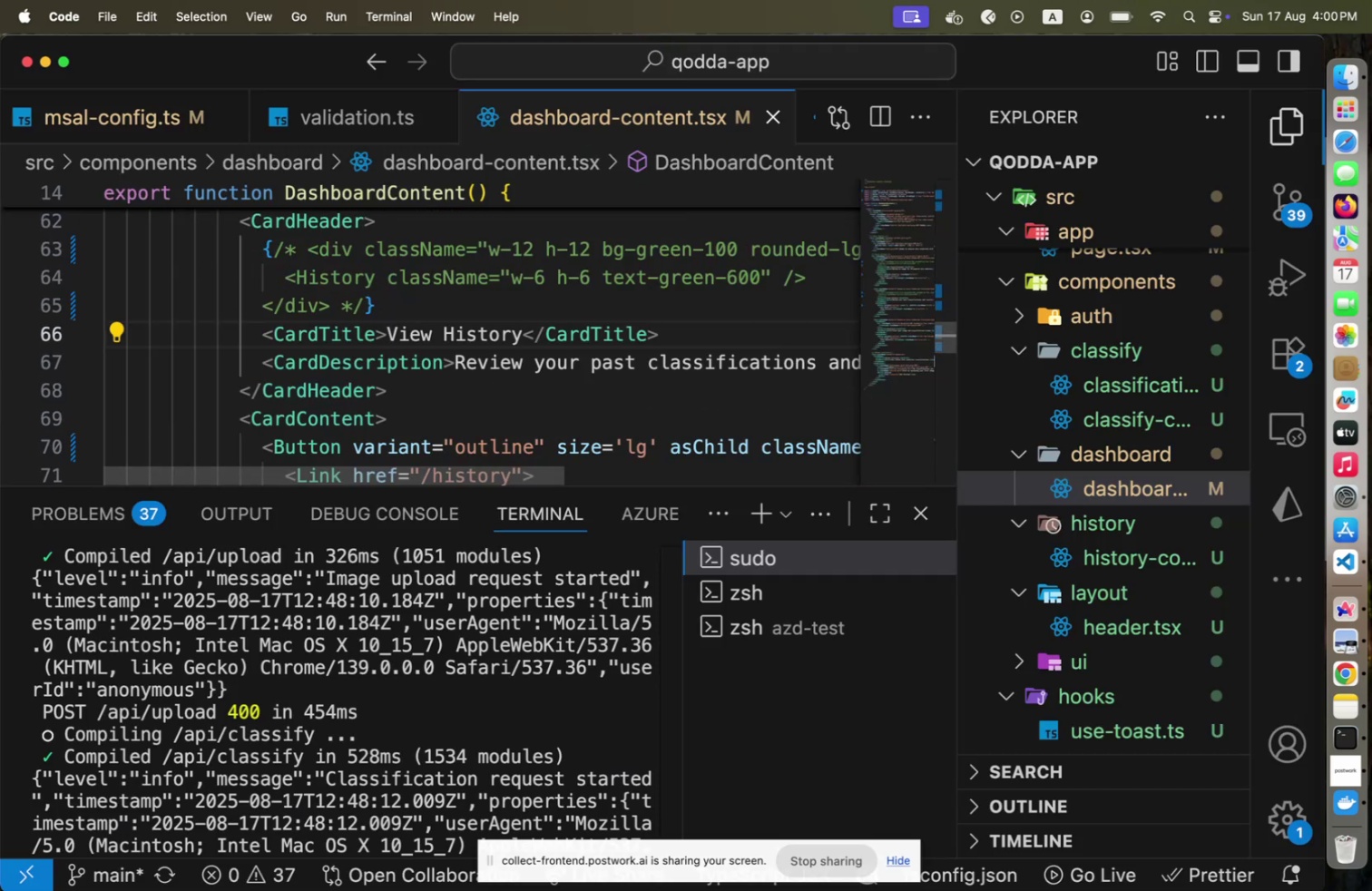 
key(Shift+ShiftLeft)
 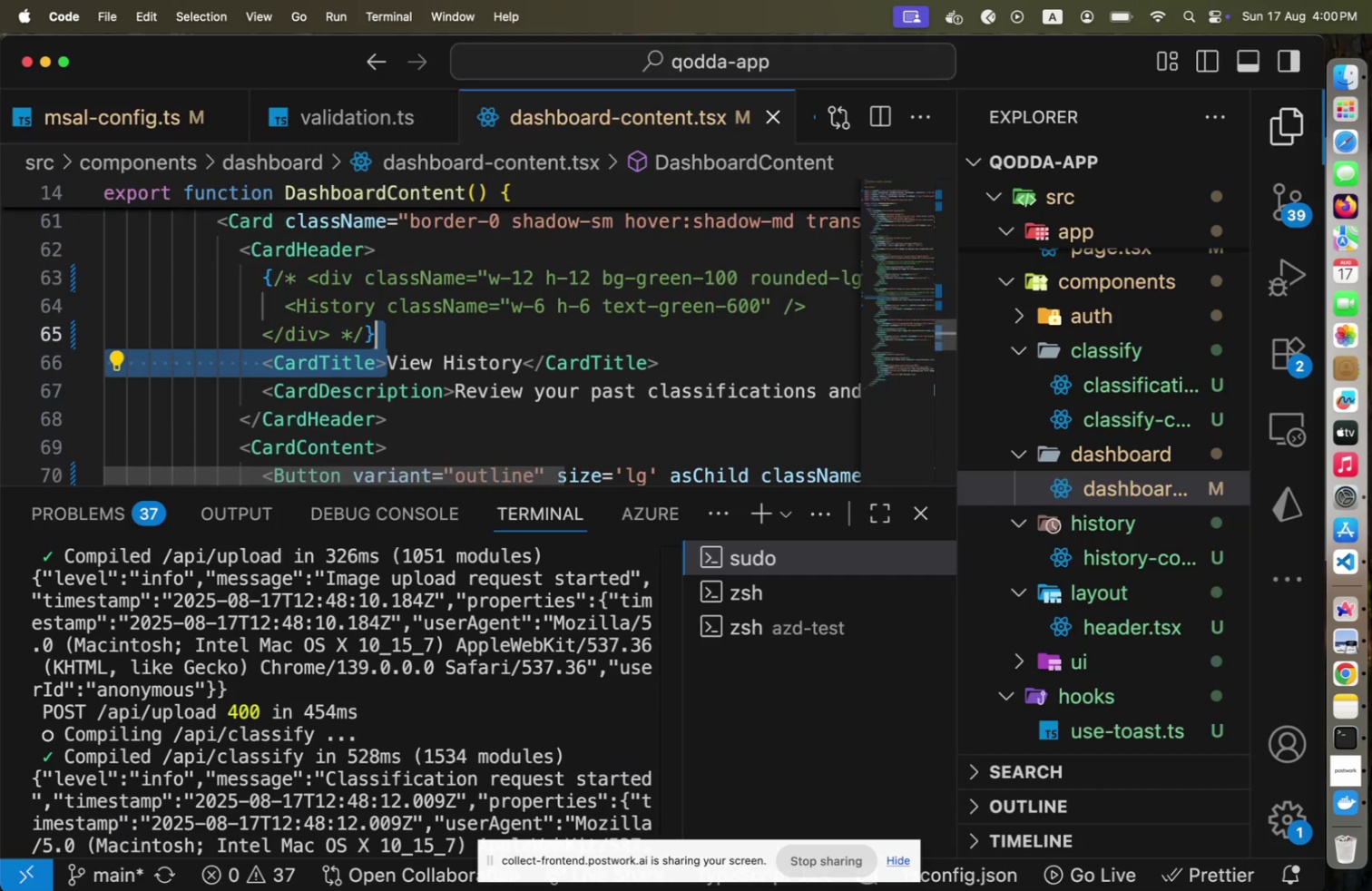 
key(Shift+ArrowUp)
 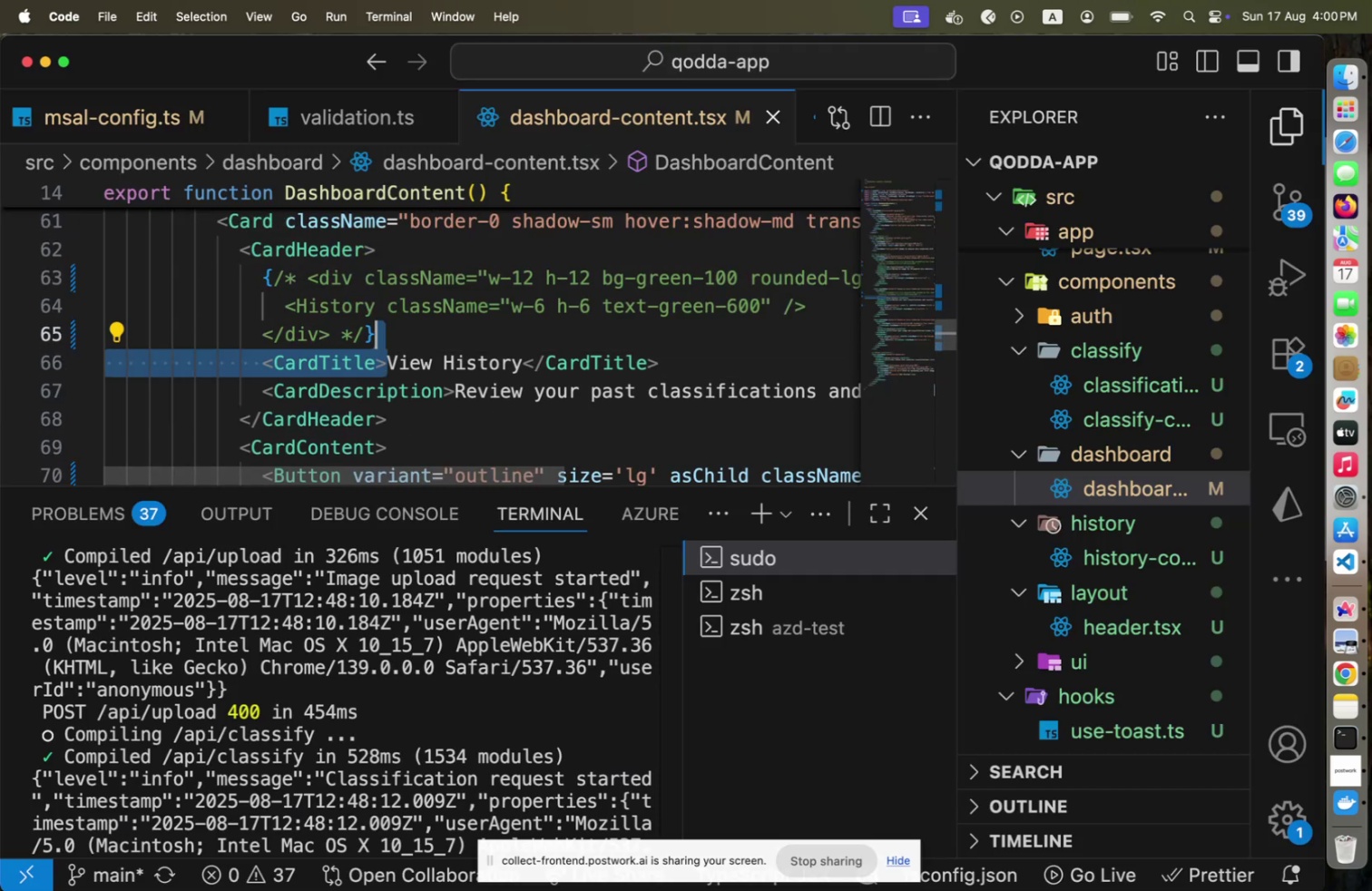 
key(Shift+ArrowLeft)
 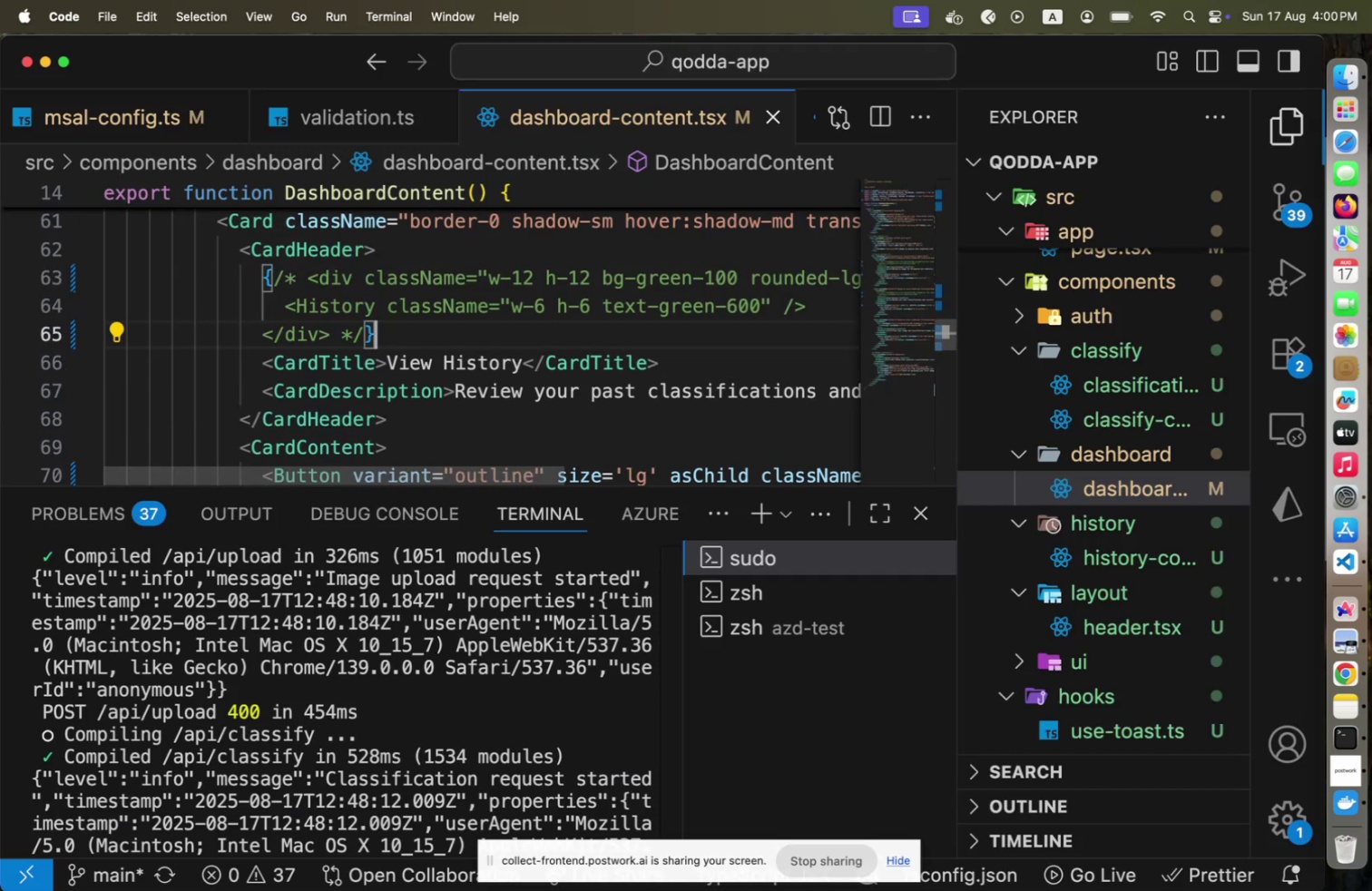 
key(Shift+ArrowUp)
 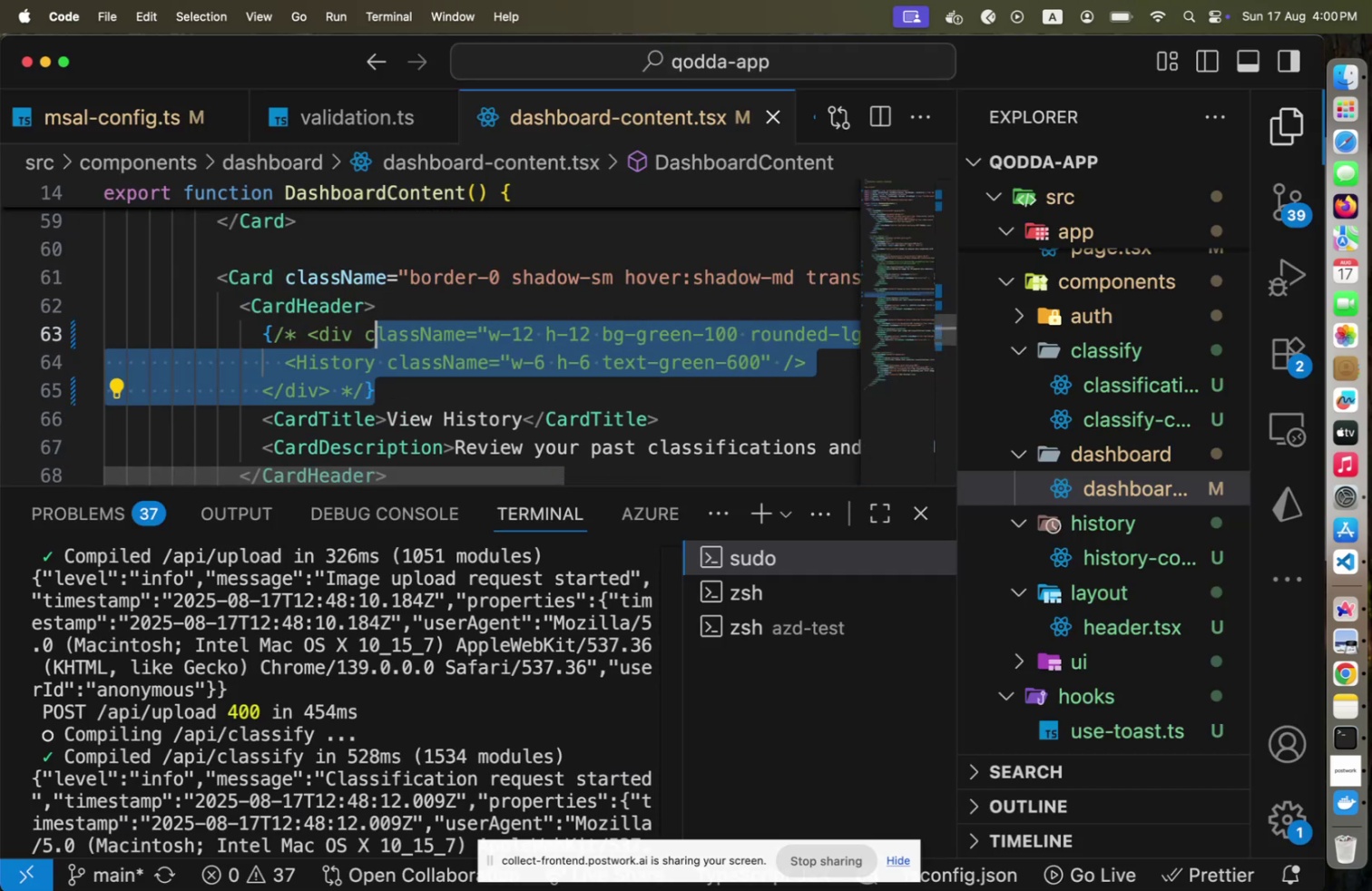 
key(Shift+ArrowUp)
 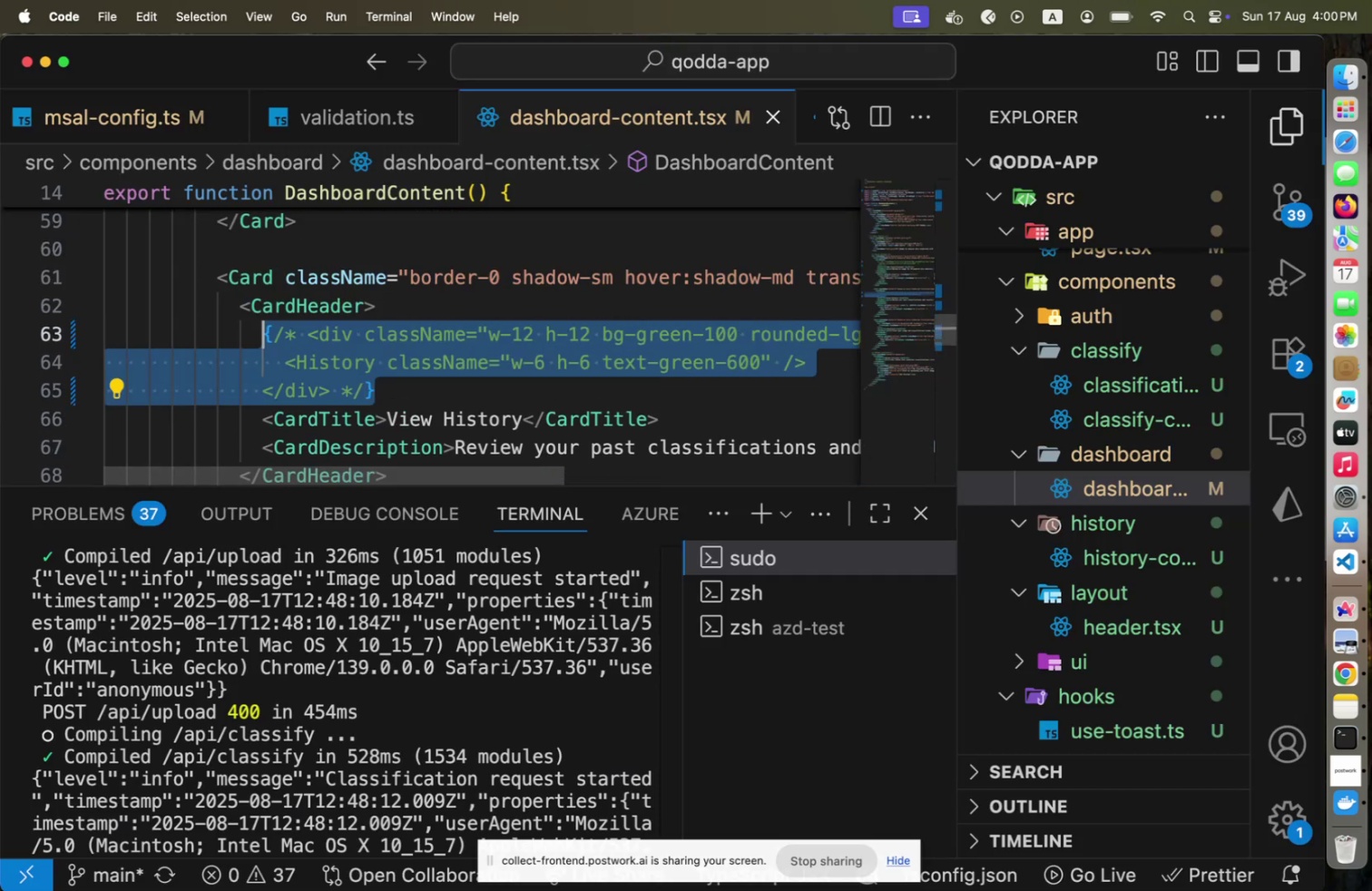 
key(Shift+Home)
 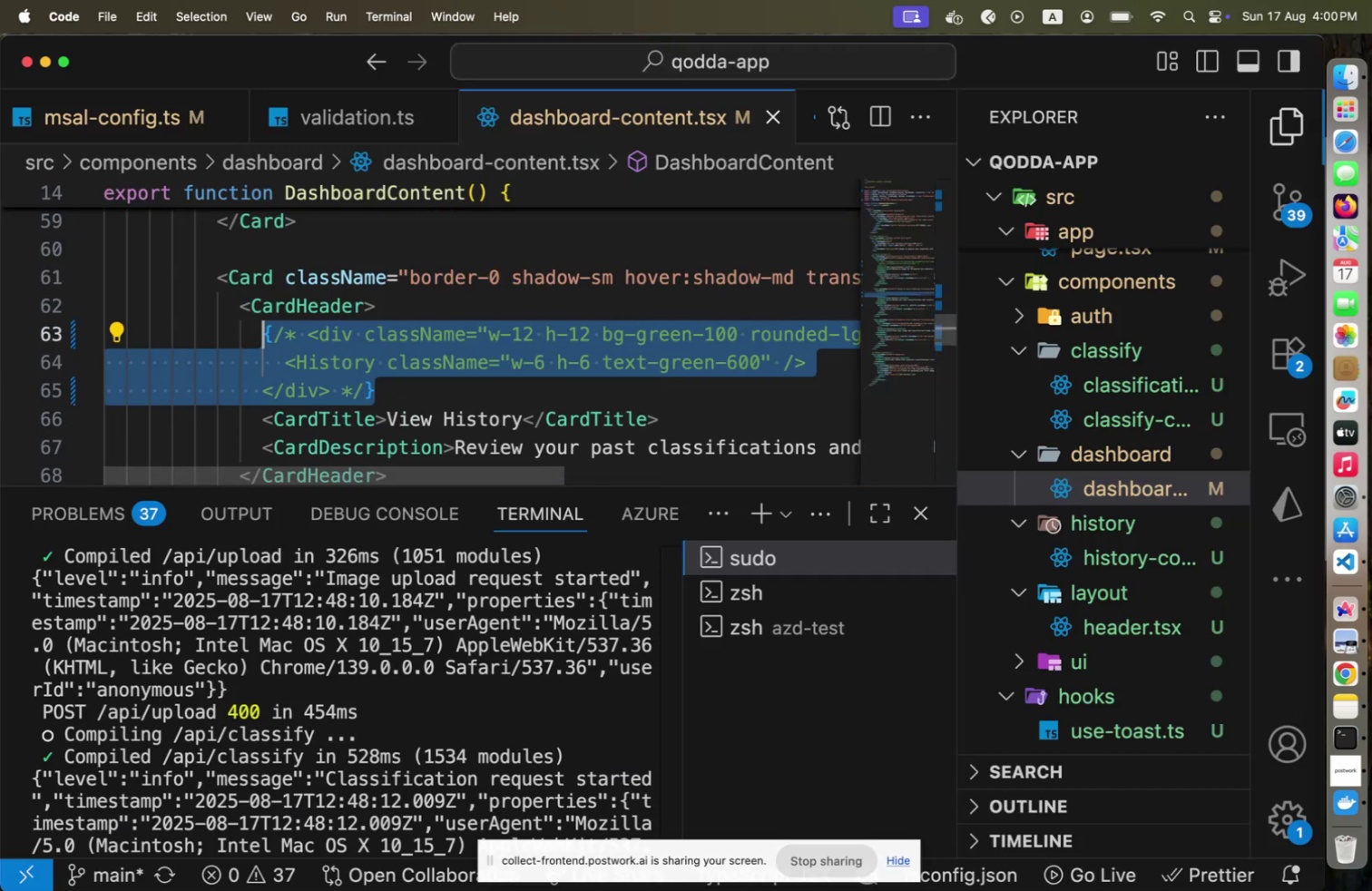 
key(Alt+Shift+OptionLeft)
 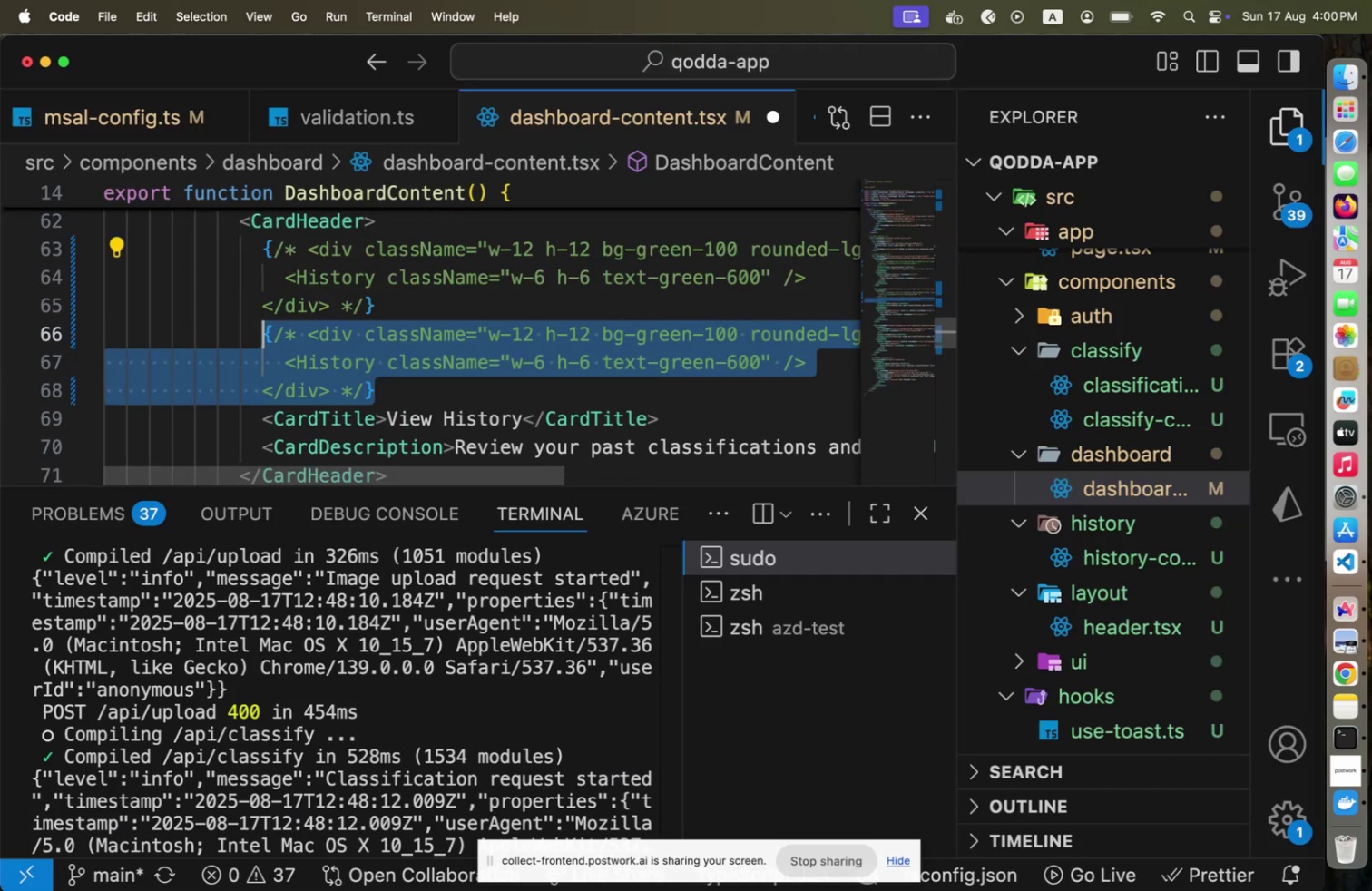 
key(Alt+Shift+ArrowDown)
 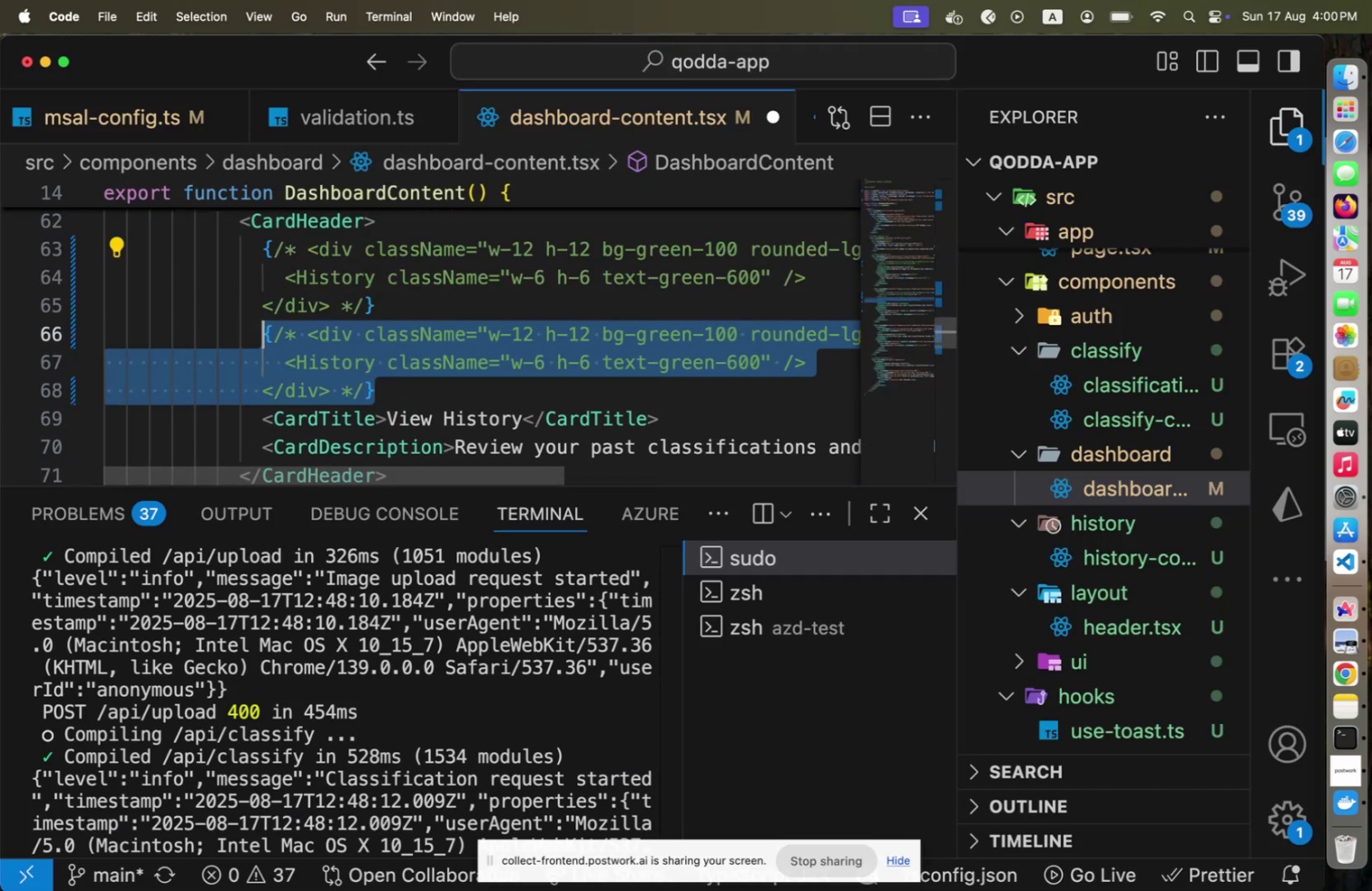 
key(Alt+Shift+ArrowDown)
 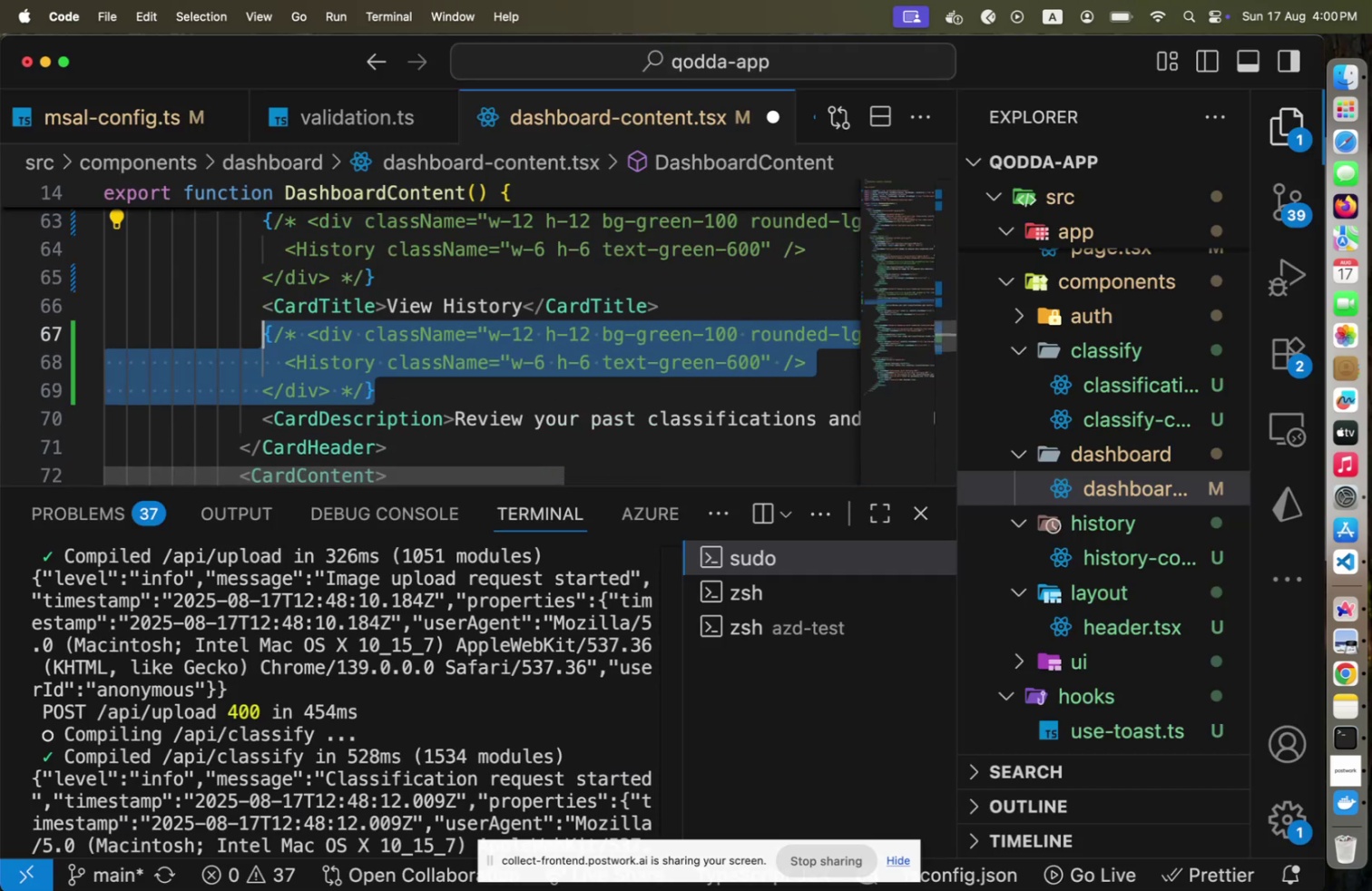 
key(Alt+Shift+ArrowDown)
 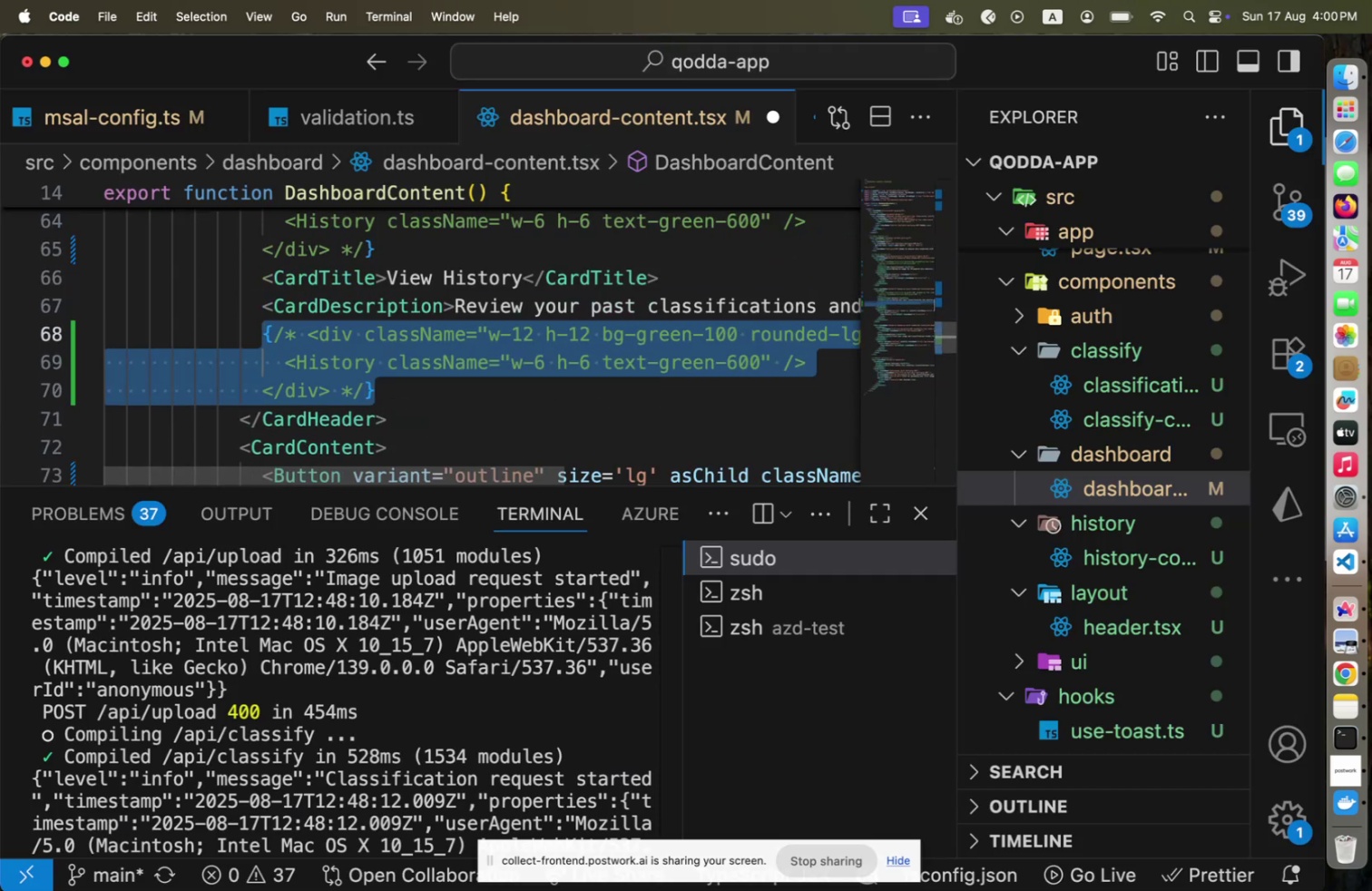 
key(Alt+Shift+ArrowDown)
 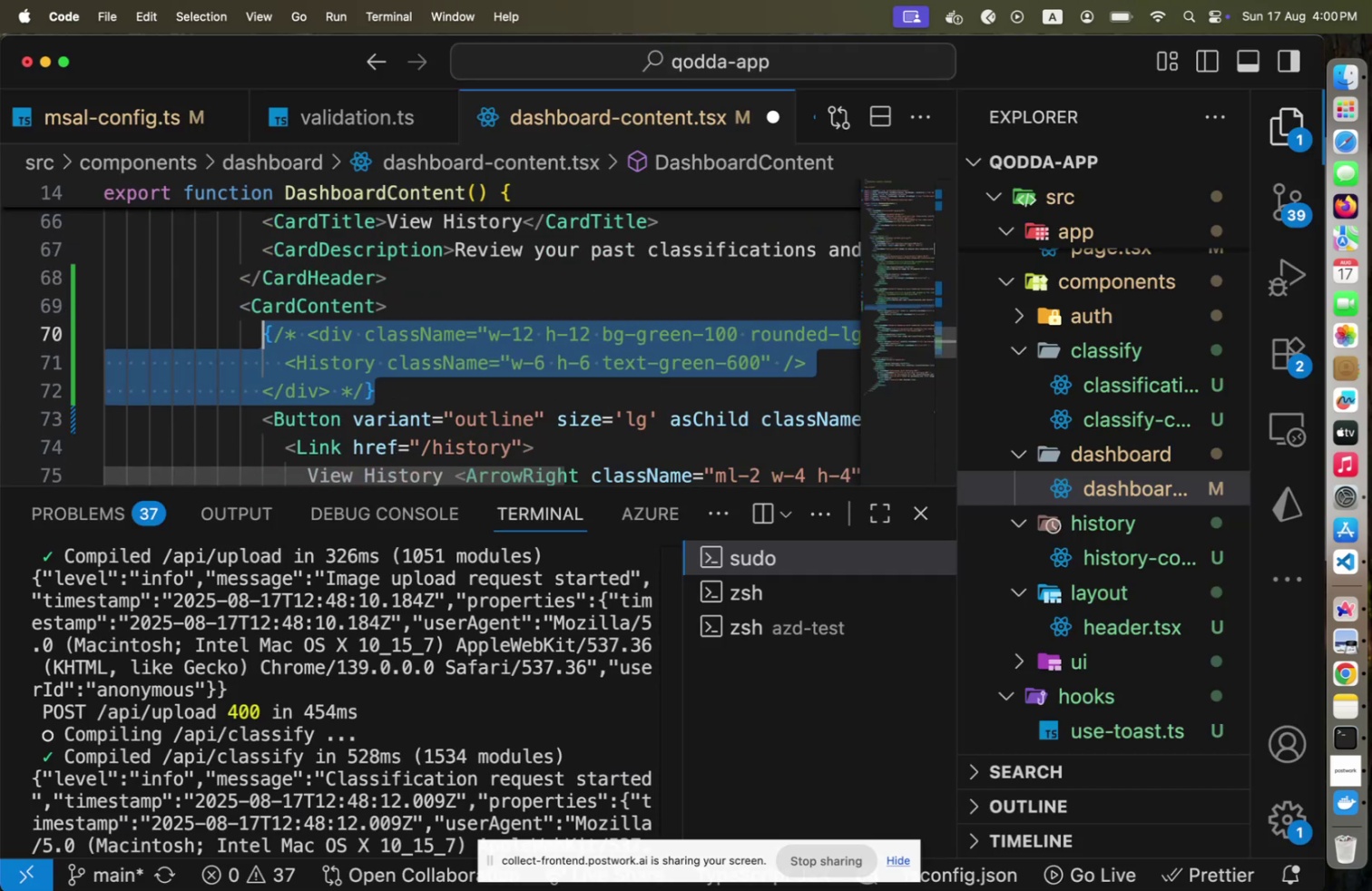 
key(Alt+Shift+ArrowDown)
 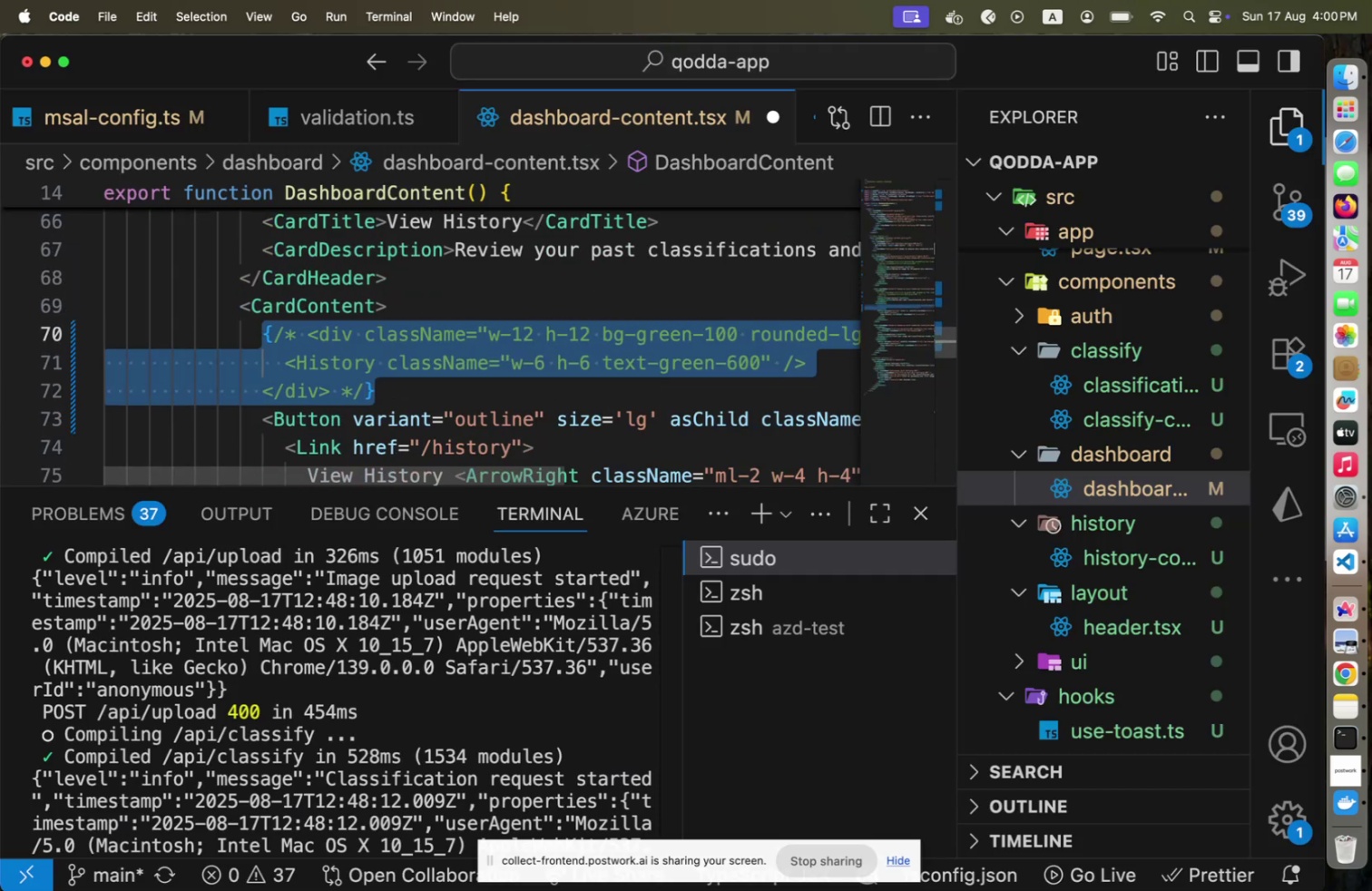 
key(Alt+Shift+F)
 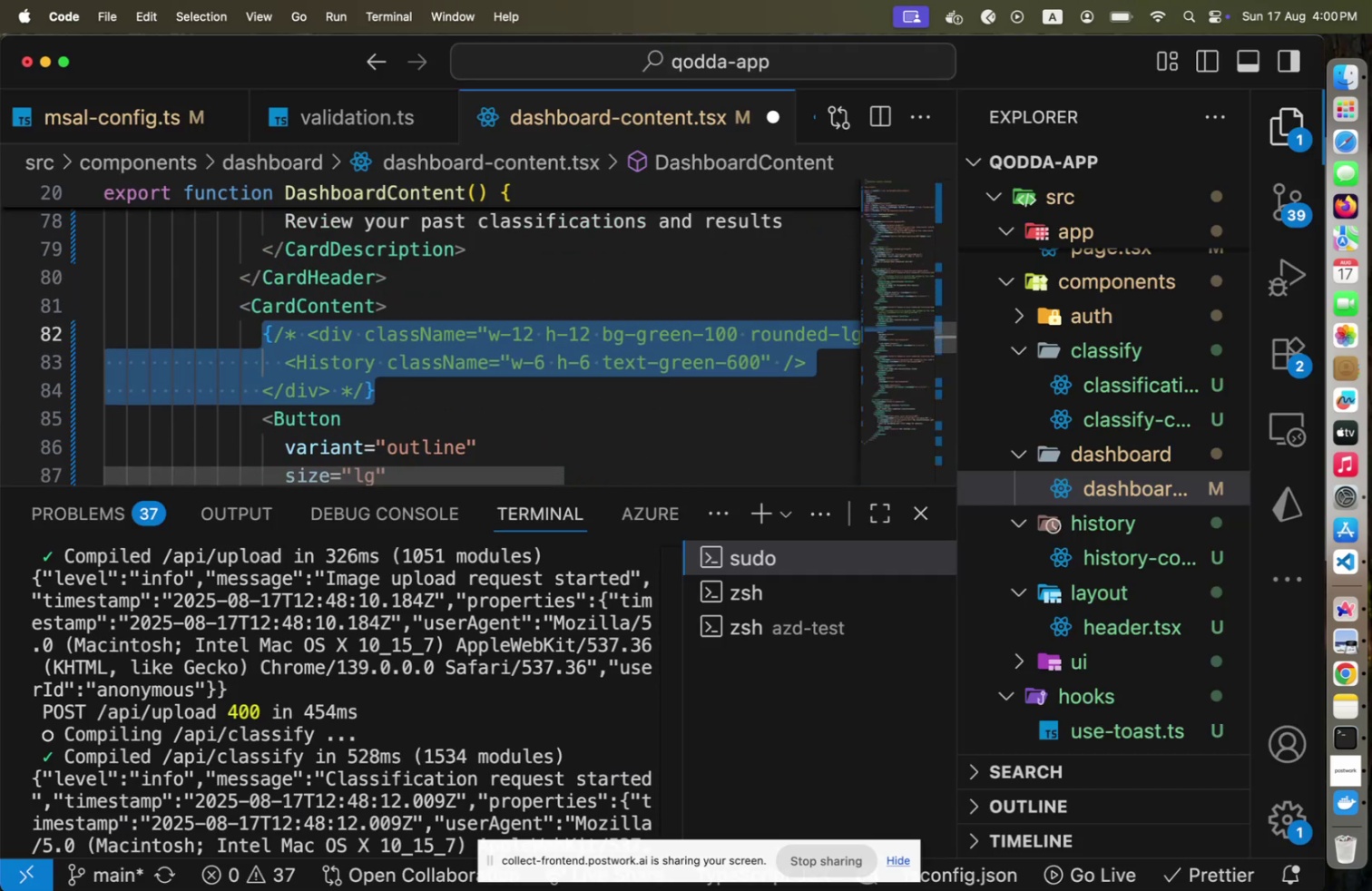 
key(Meta+Shift+Slash)
 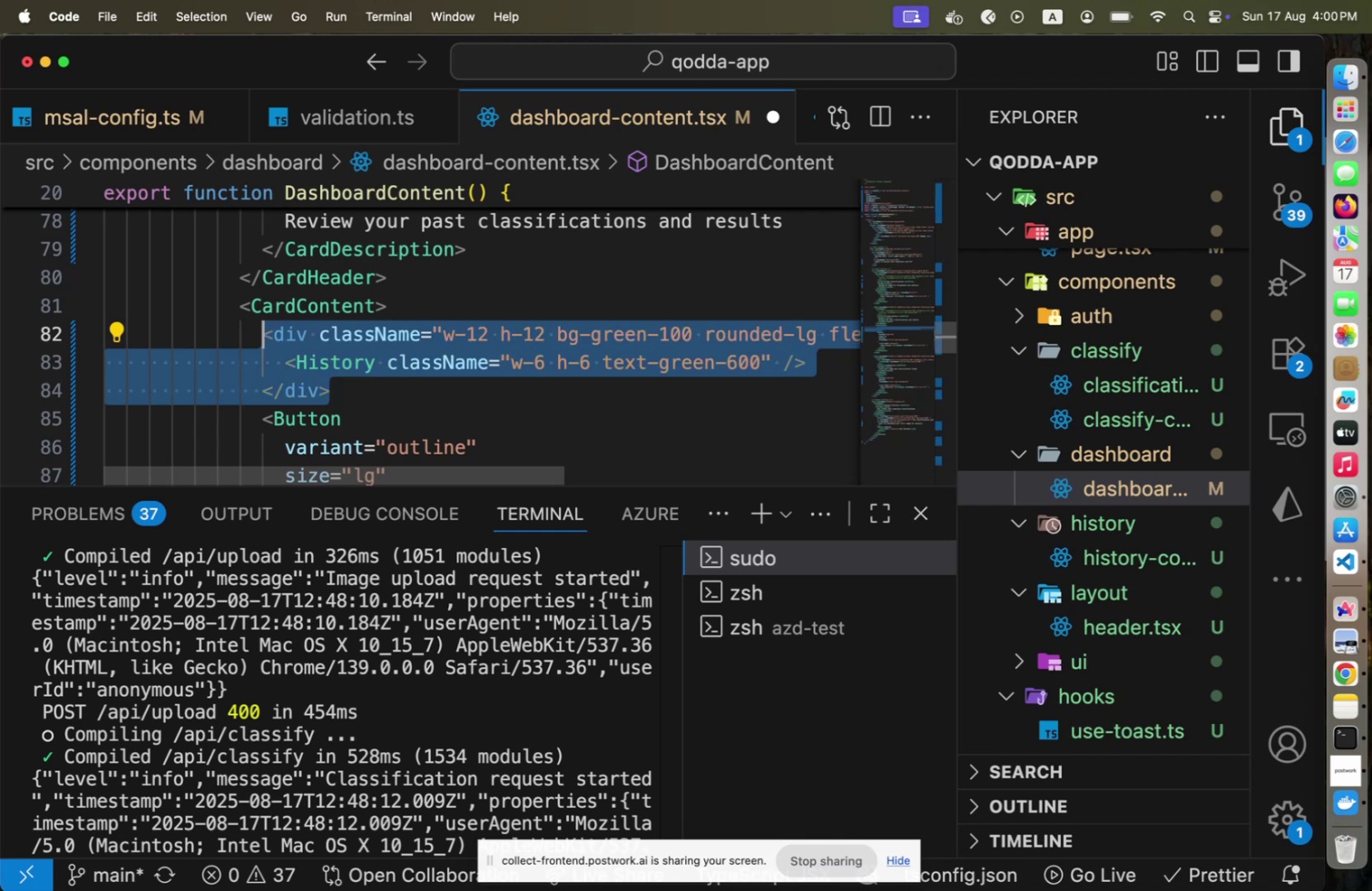 
key(Meta+Shift+CommandLeft)
 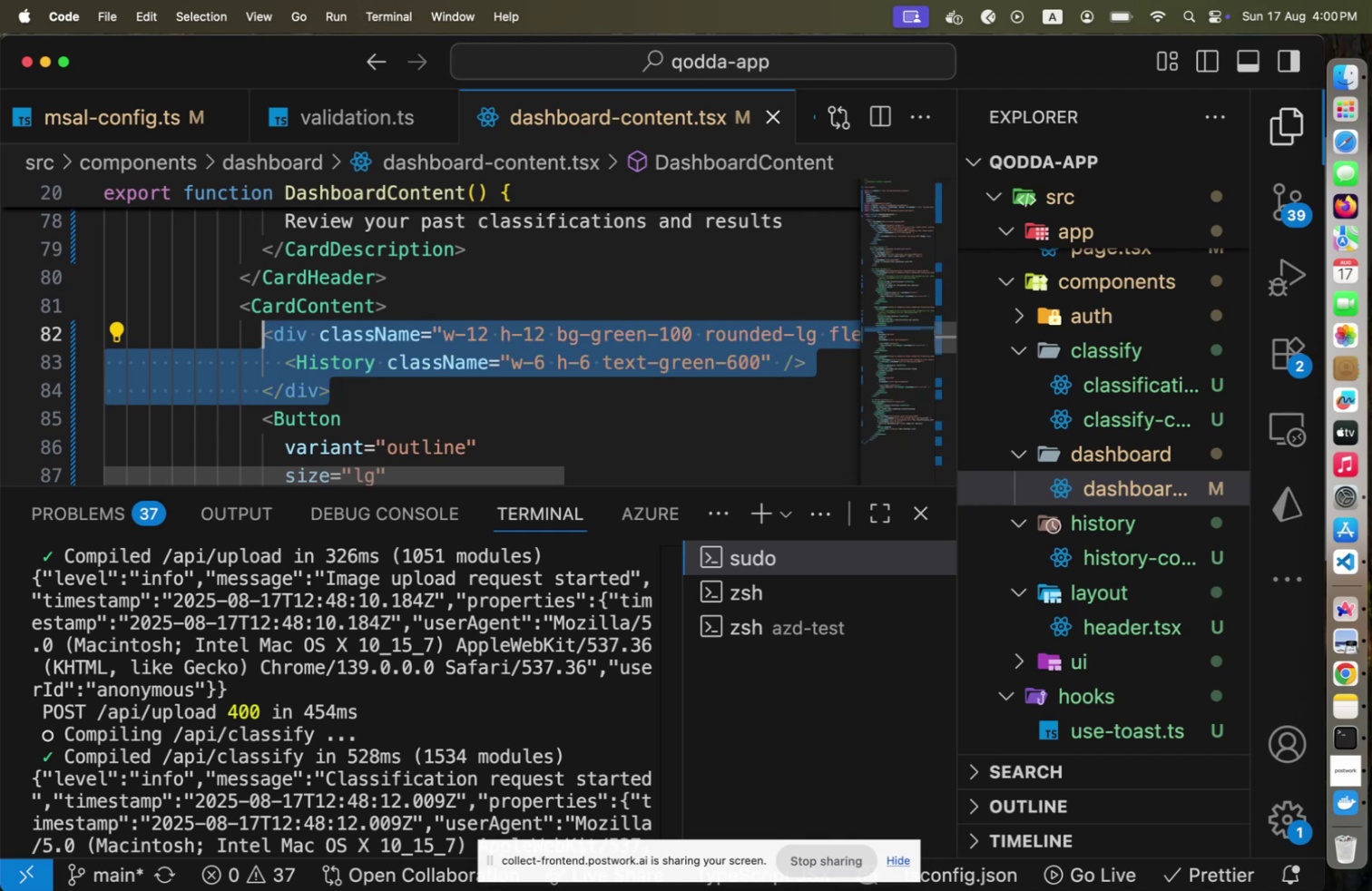 
key(Meta+Shift+S)
 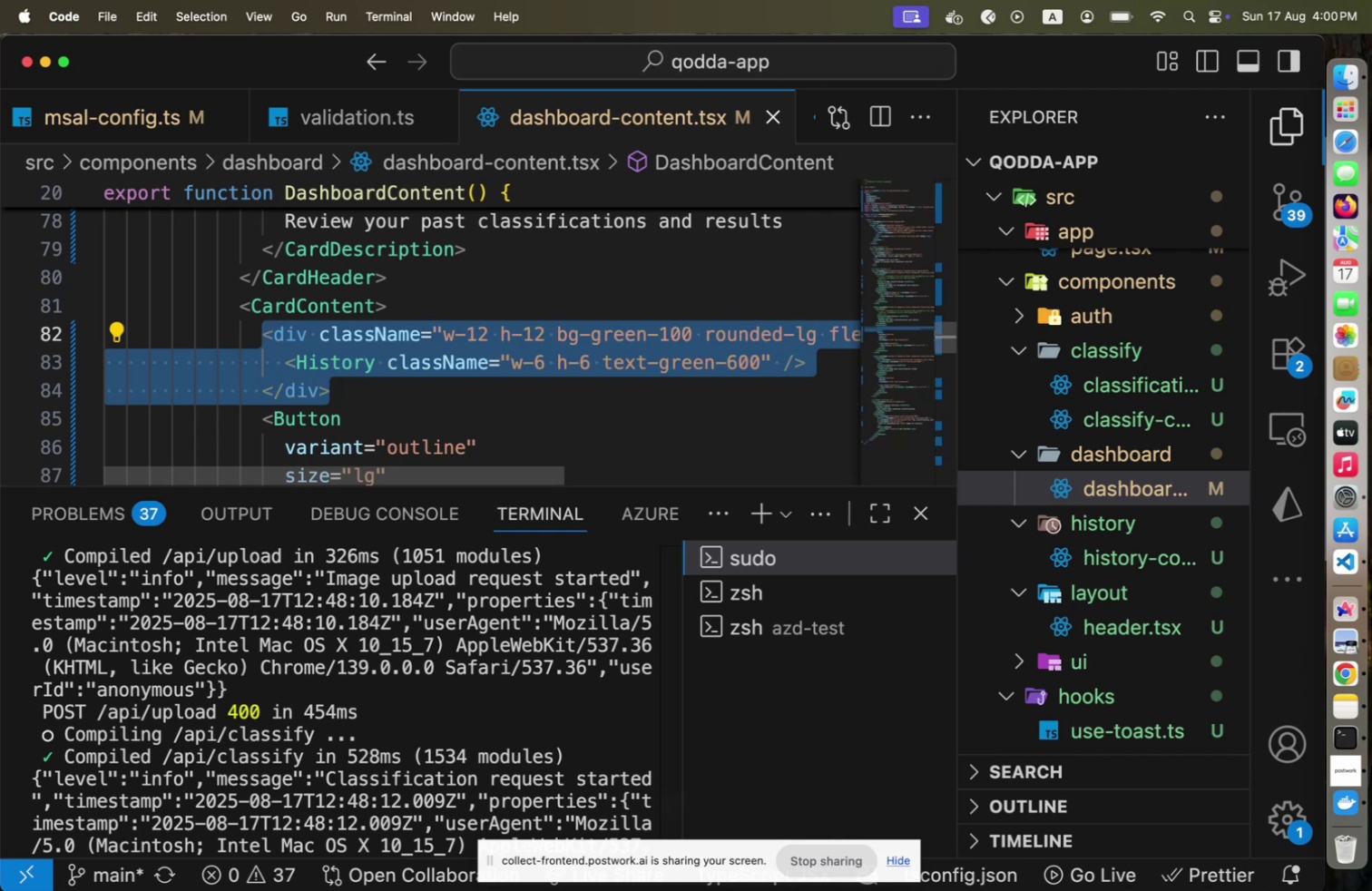 
key(Meta+Shift+CommandLeft)
 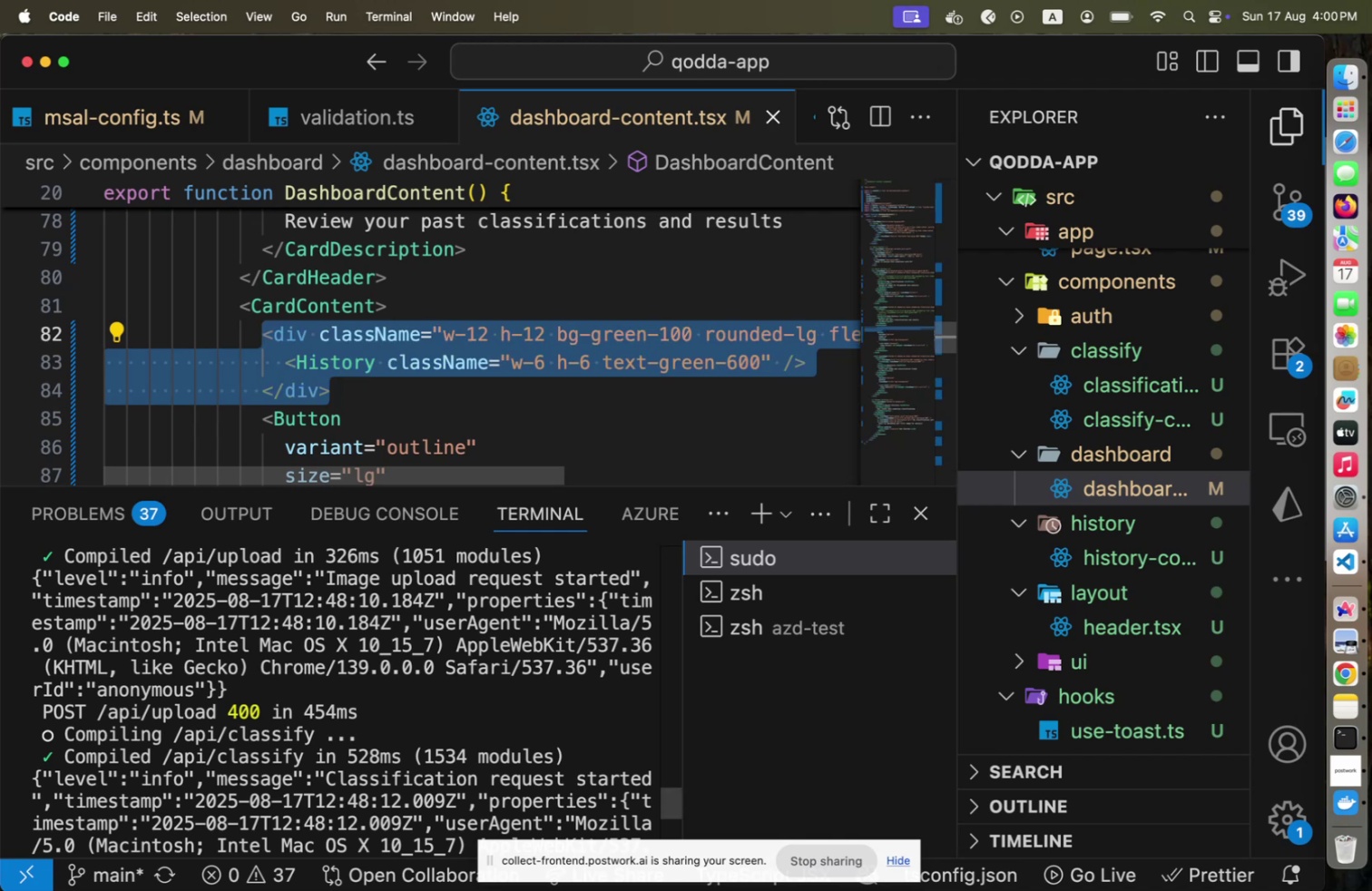 
key(Meta+Shift+Tab)
 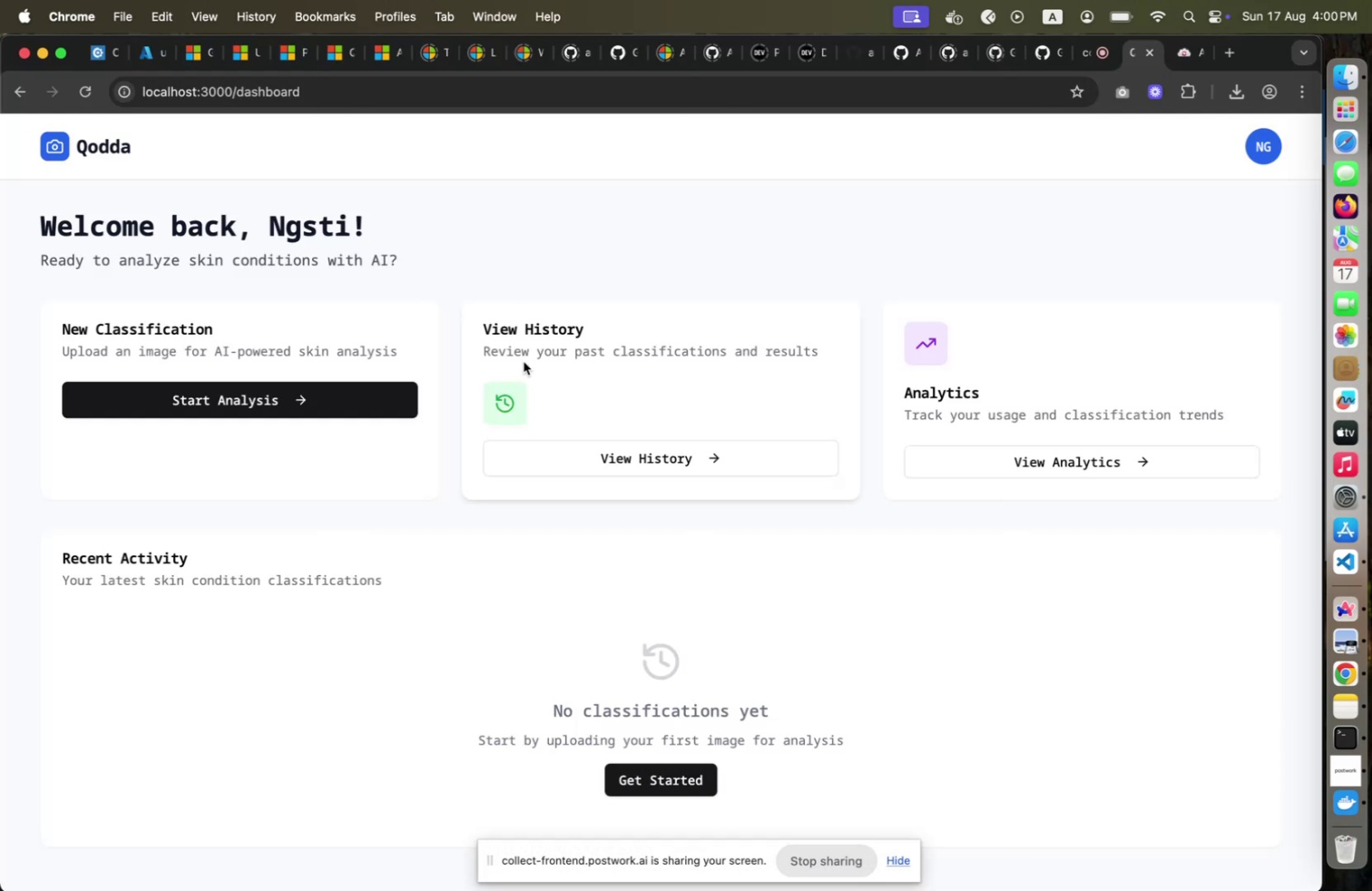 
key(Meta+Shift+CommandLeft)
 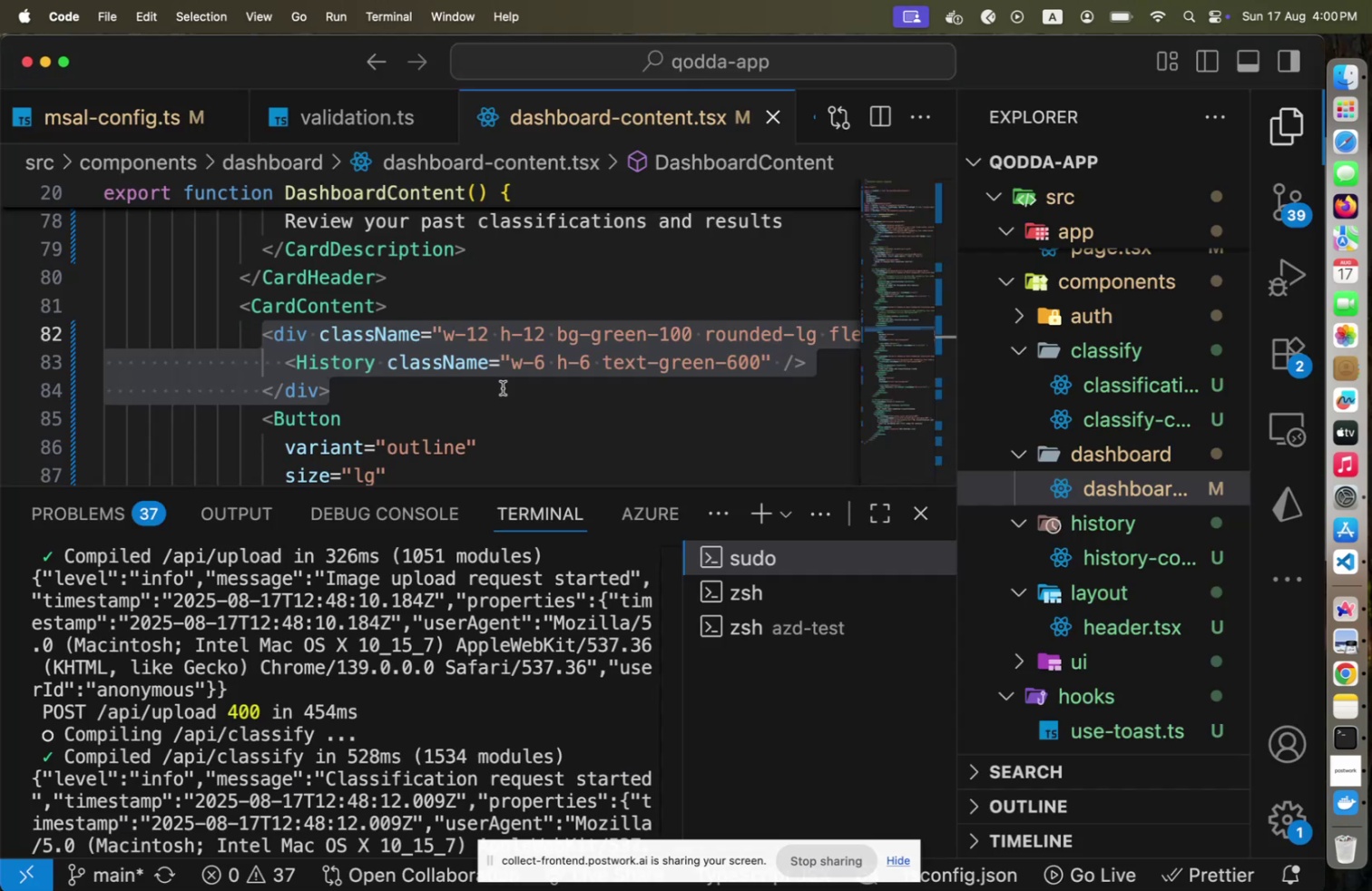 
key(Meta+Shift+Tab)
 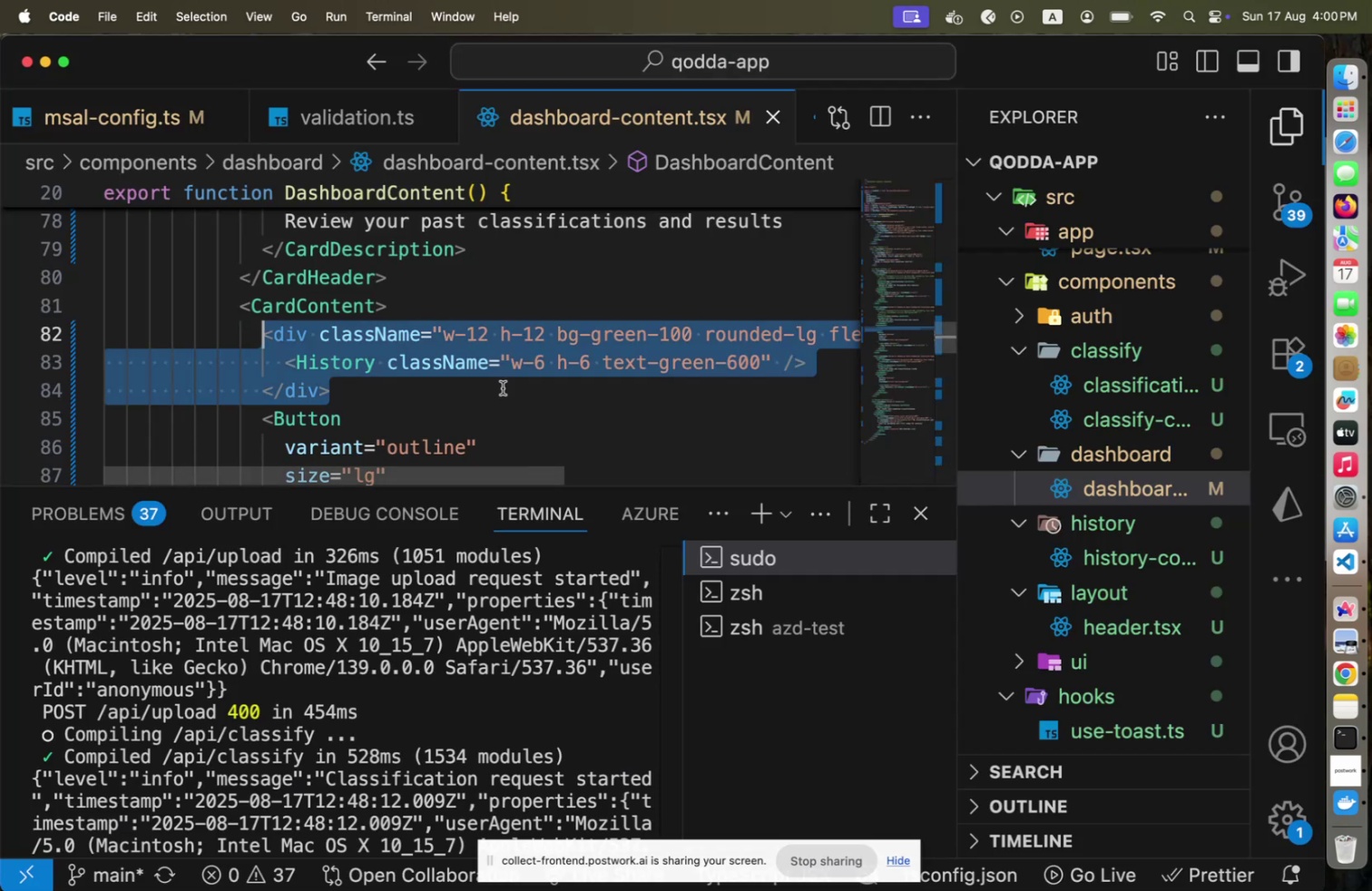 
key(Alt+Shift+ArrowUp)
 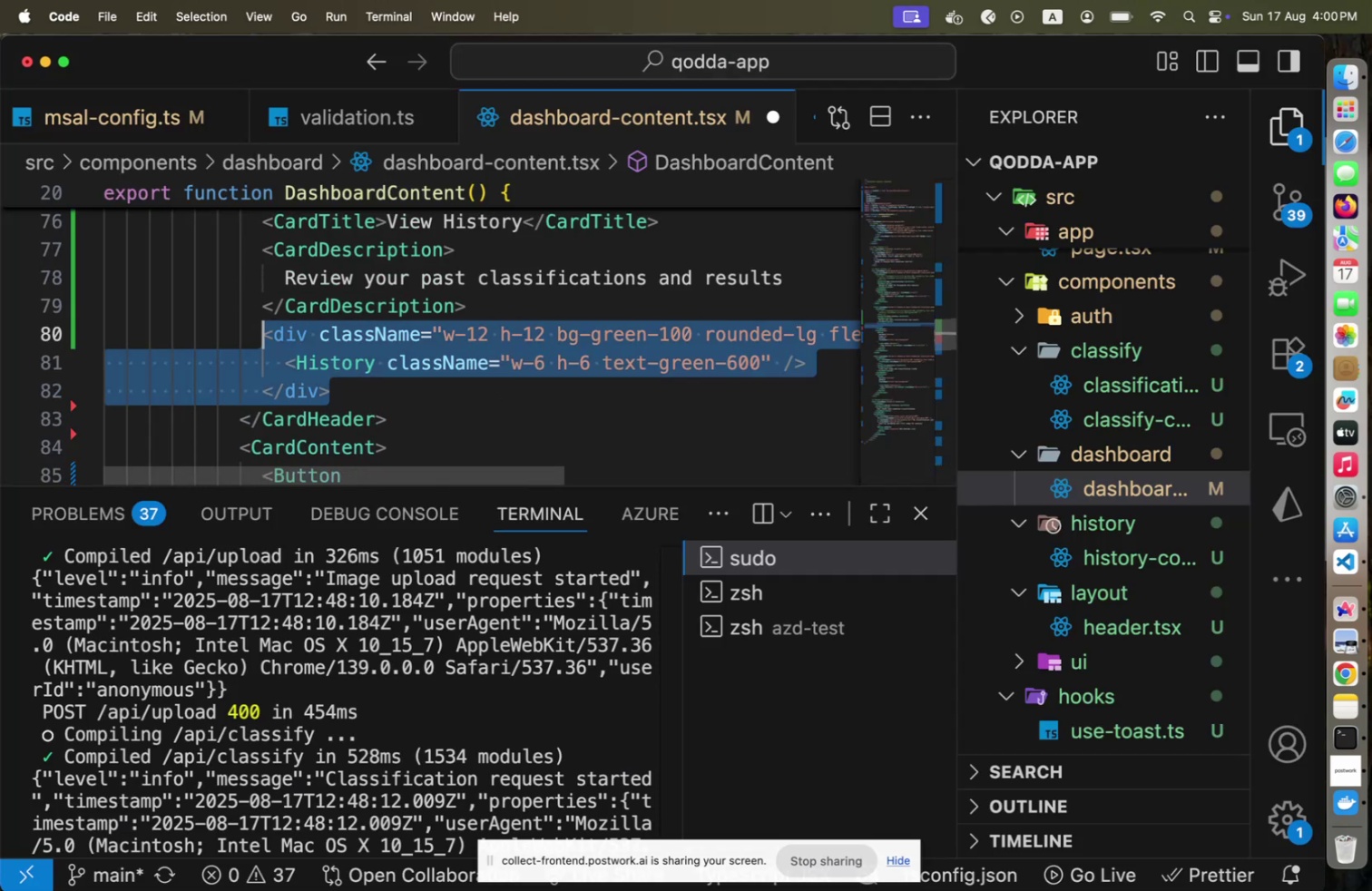 
key(Alt+Shift+ArrowUp)
 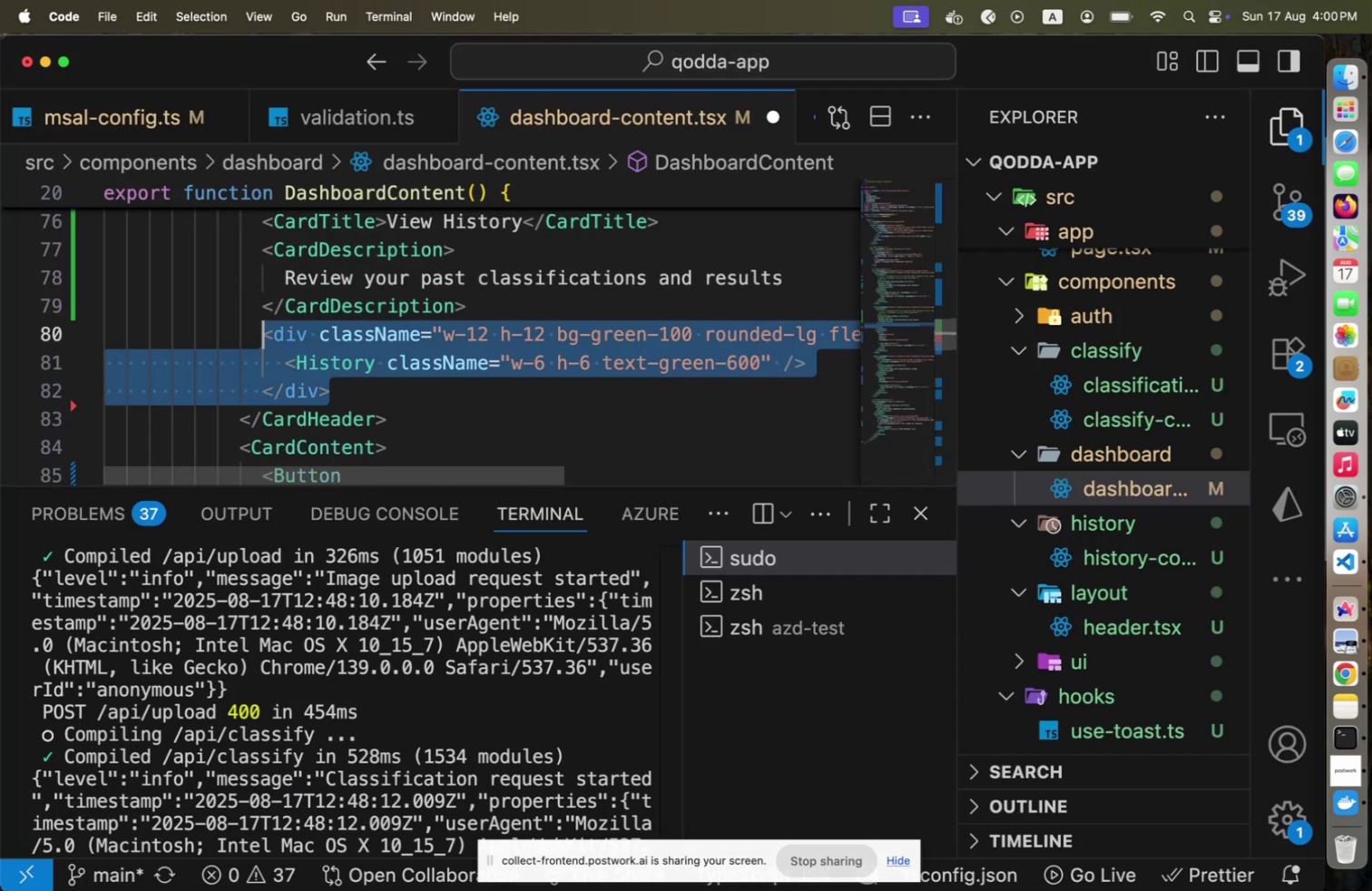 
key(Alt+Shift+ArrowUp)
 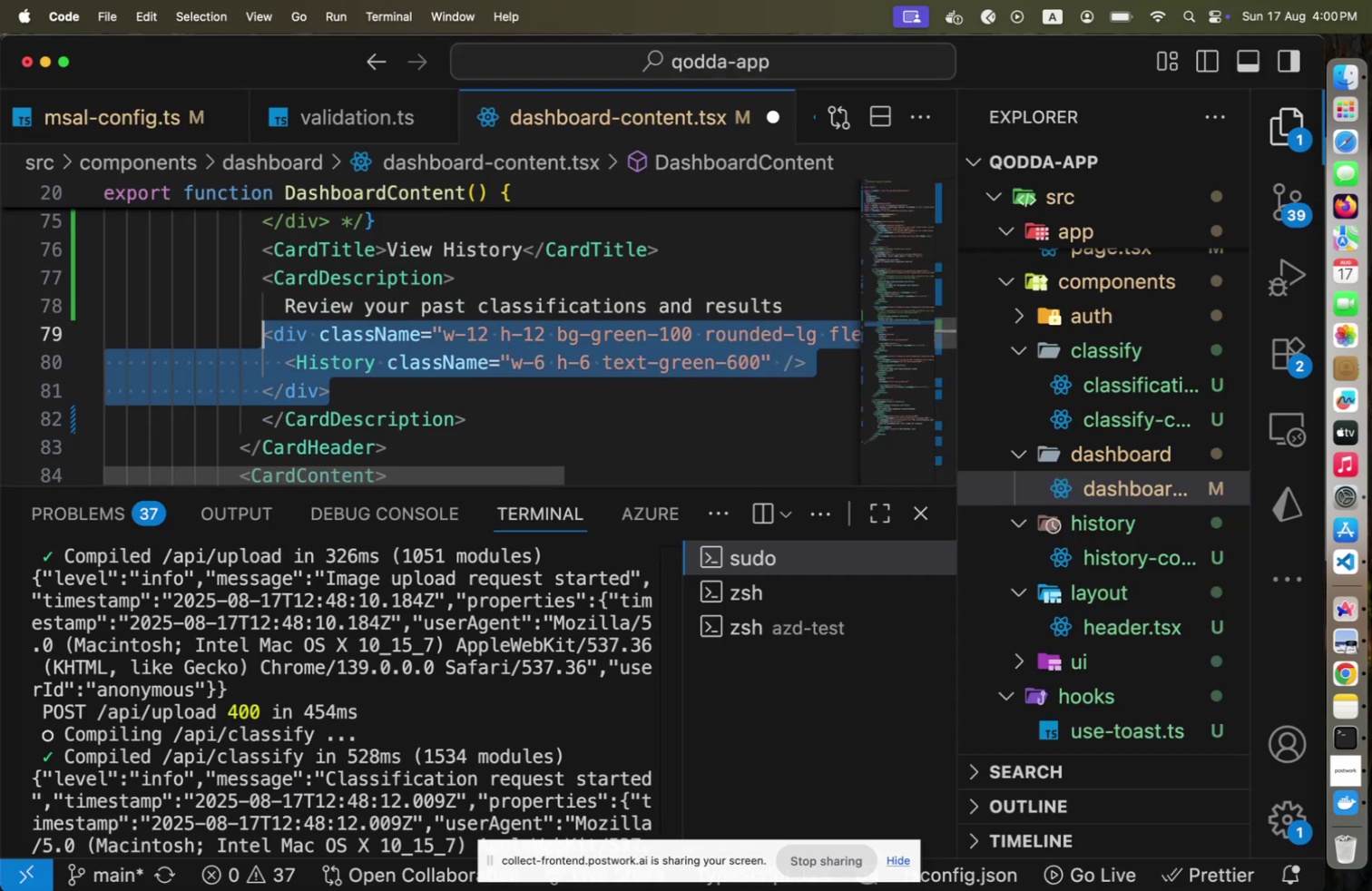 
key(Alt+Shift+ArrowUp)
 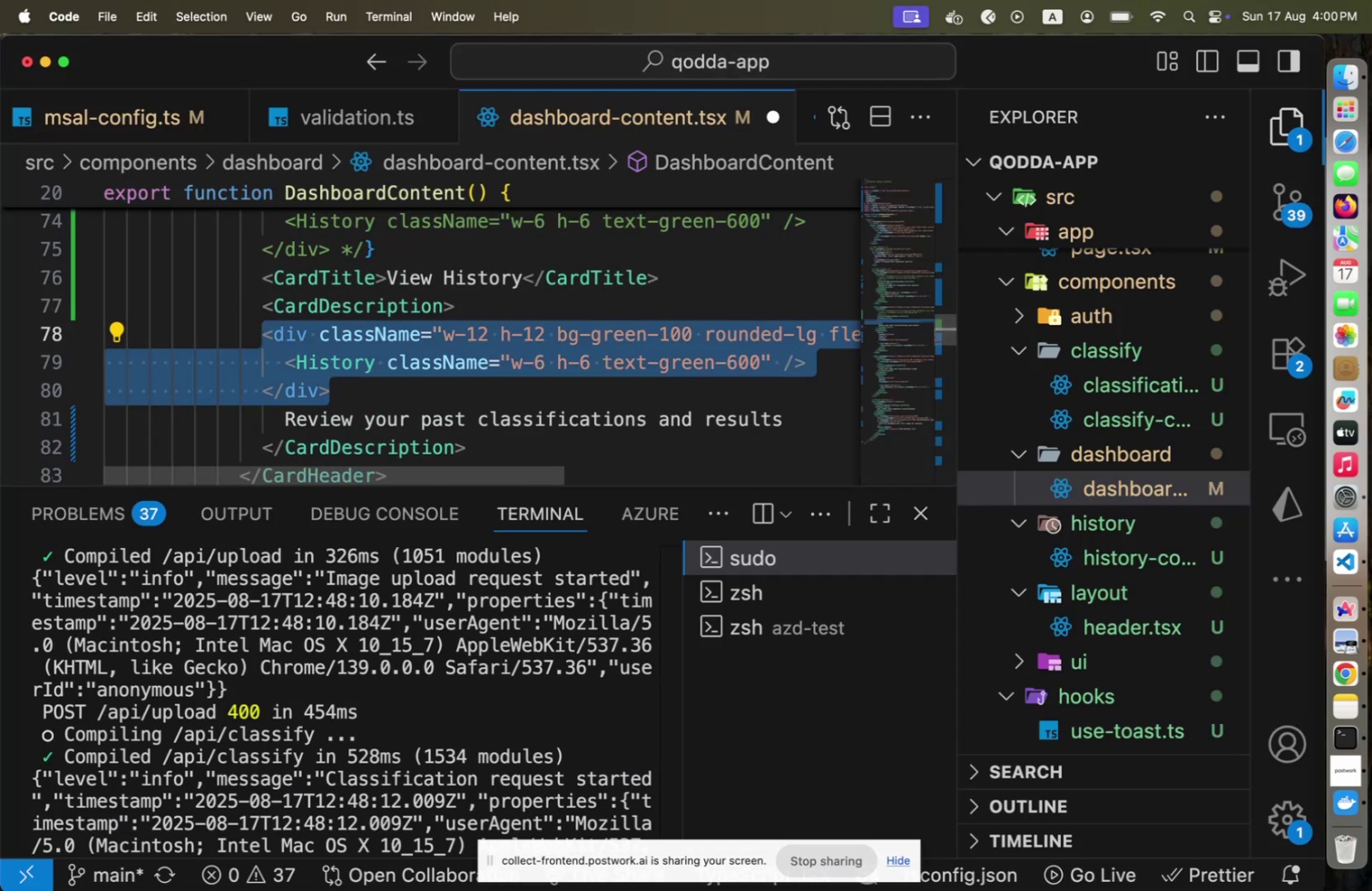 
key(Alt+Shift+ArrowUp)
 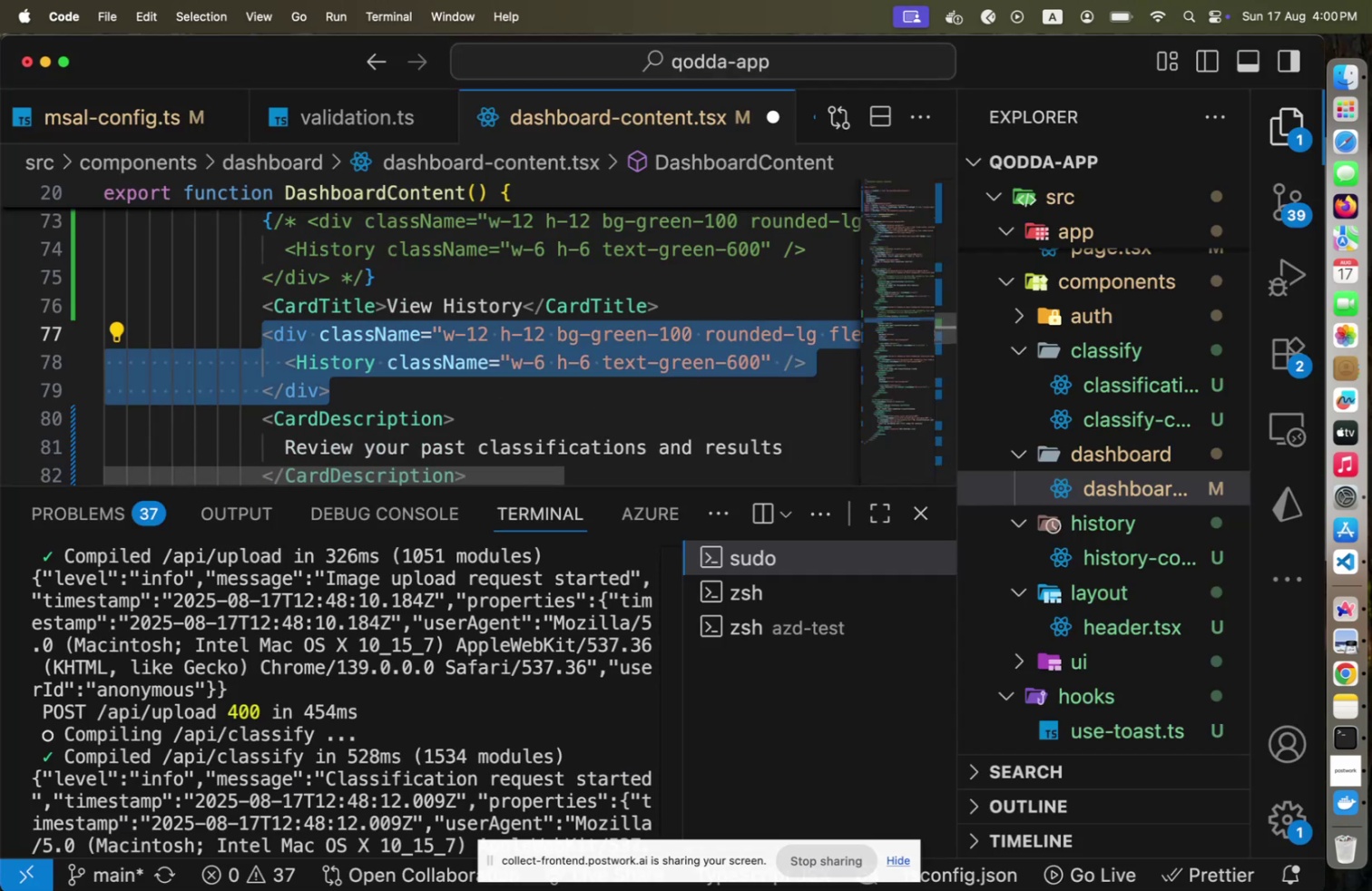 
key(Alt+Shift+ArrowUp)
 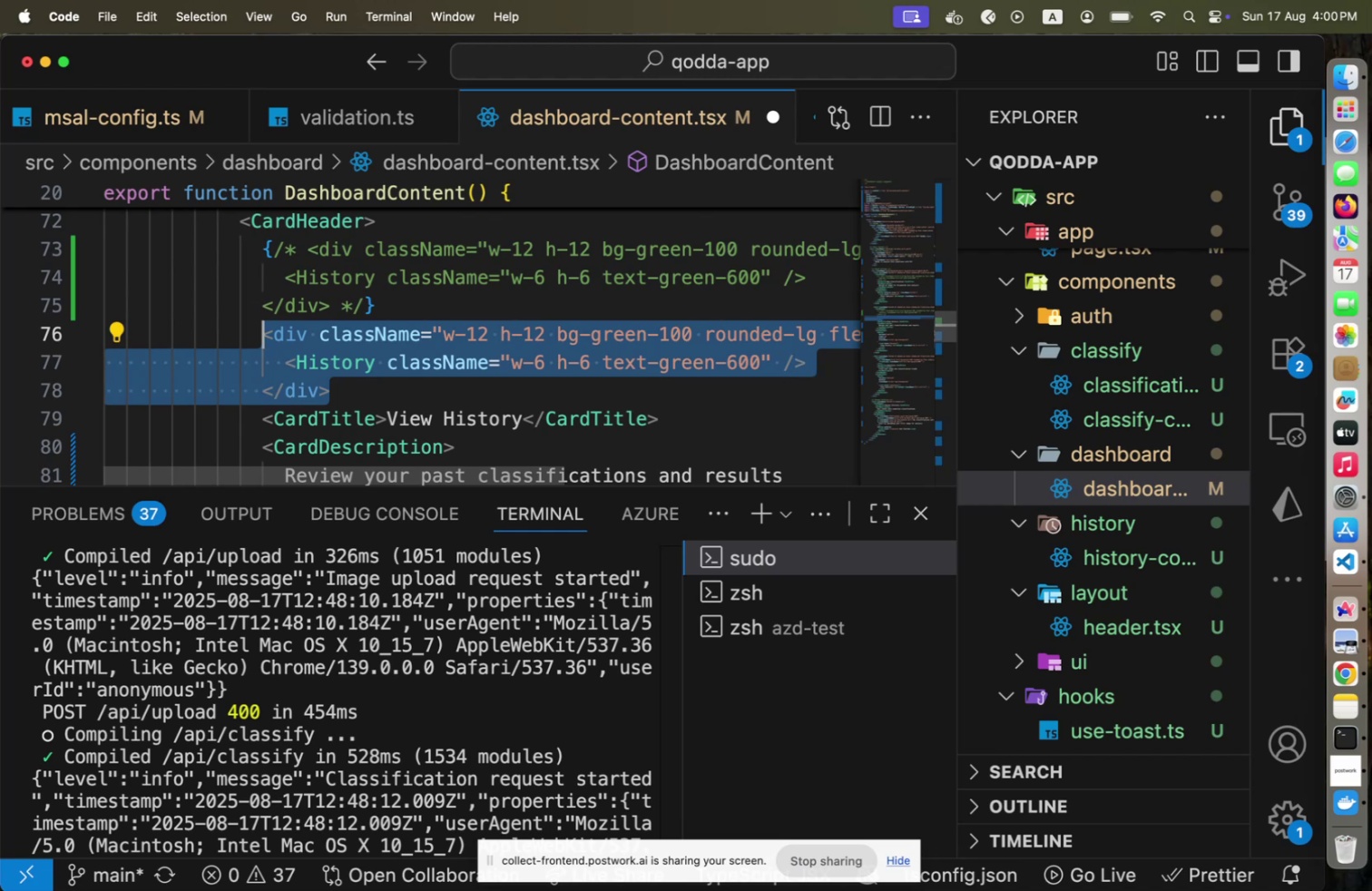 
key(Meta+Shift+CommandLeft)
 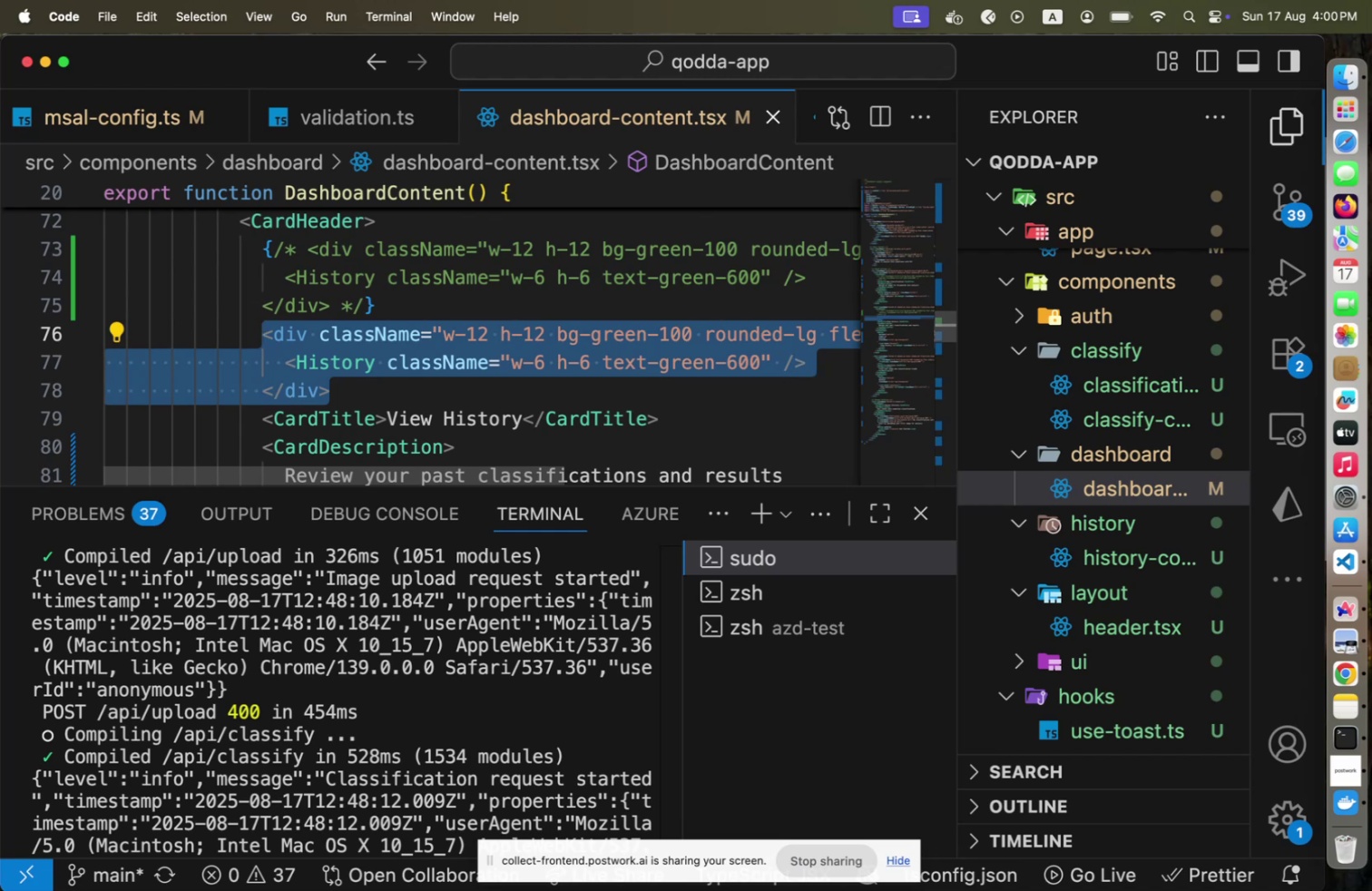 
key(Meta+Shift+S)
 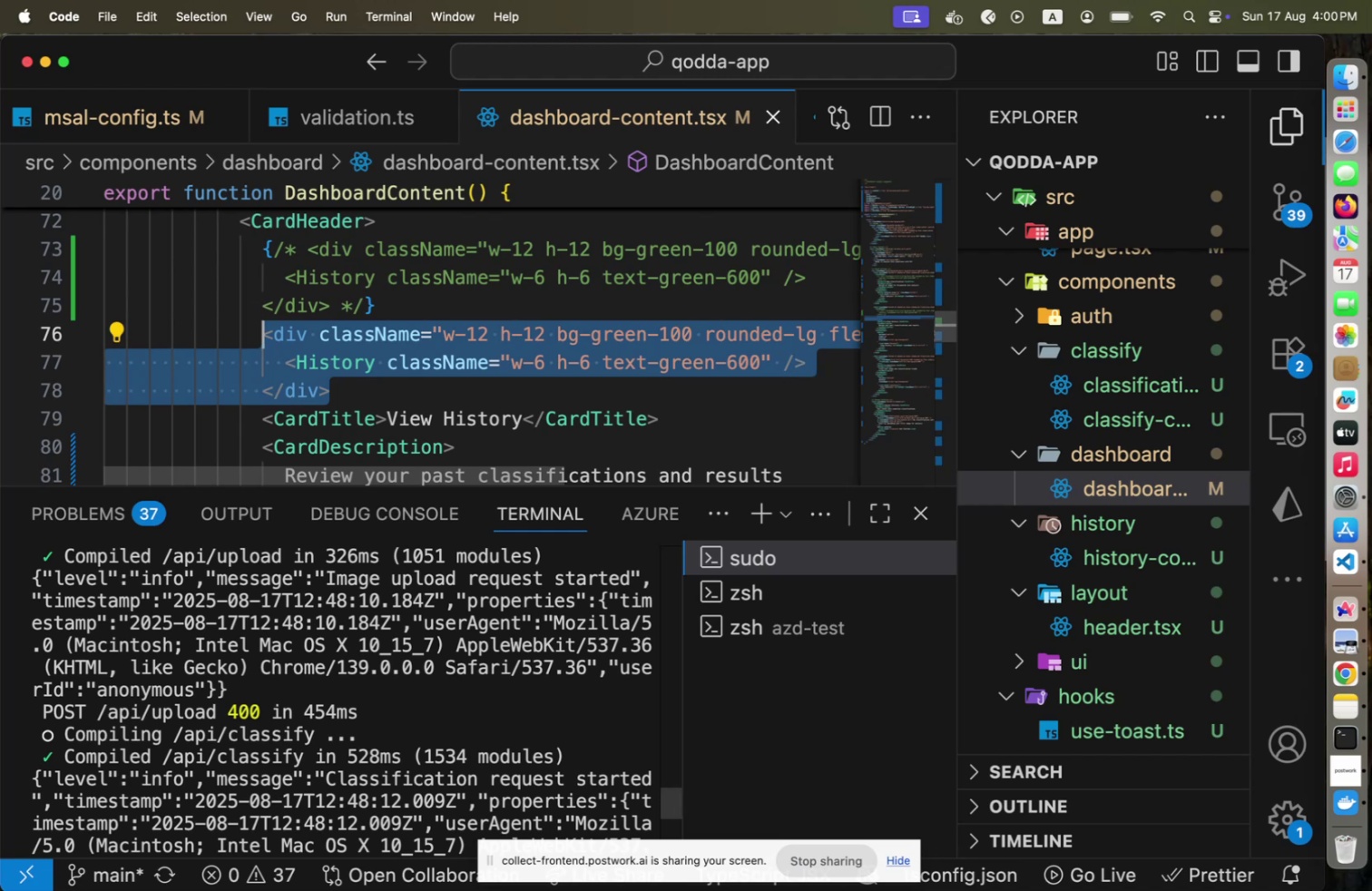 
key(Meta+Shift+CommandLeft)
 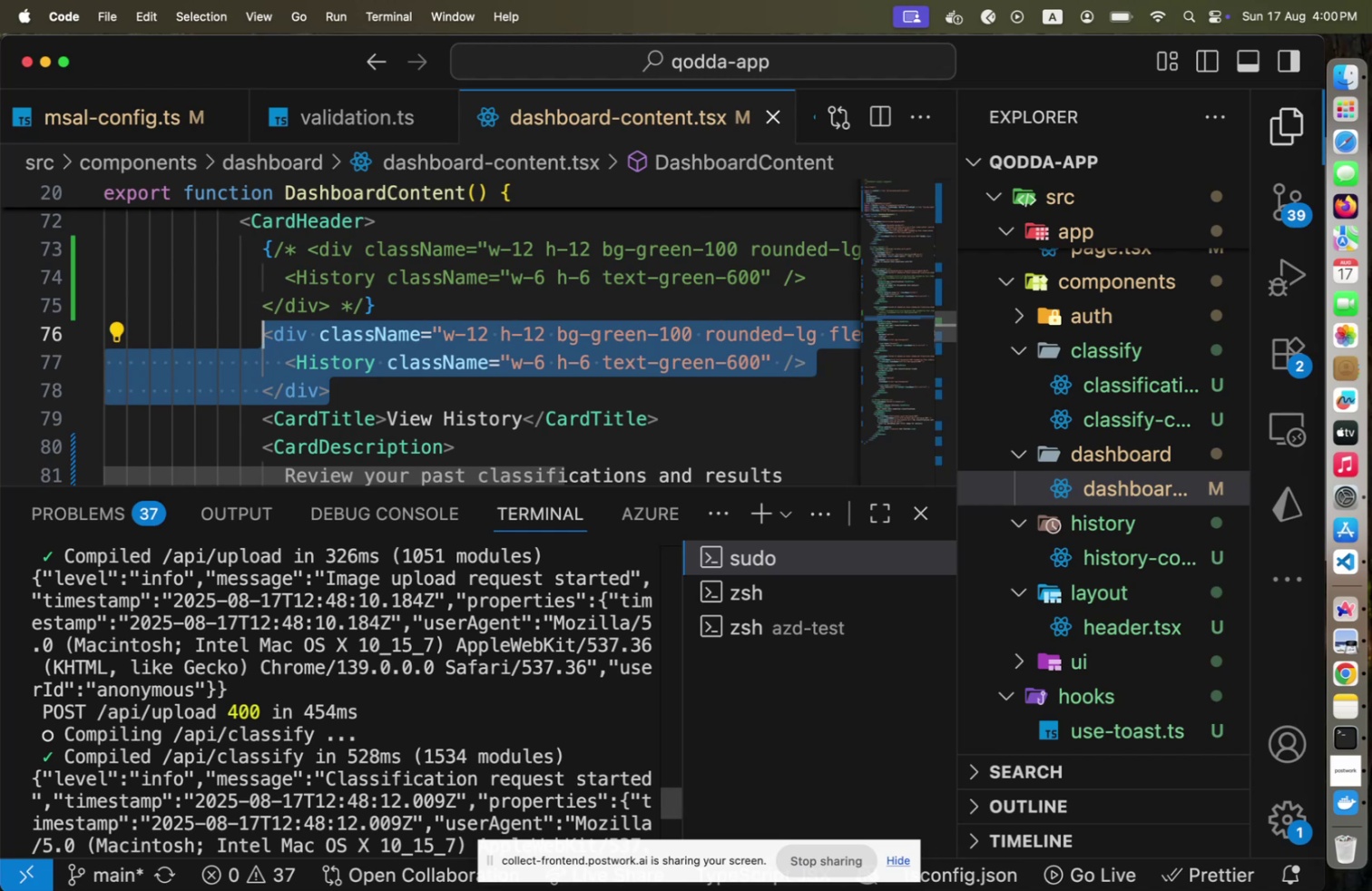 
key(Meta+Shift+Tab)
 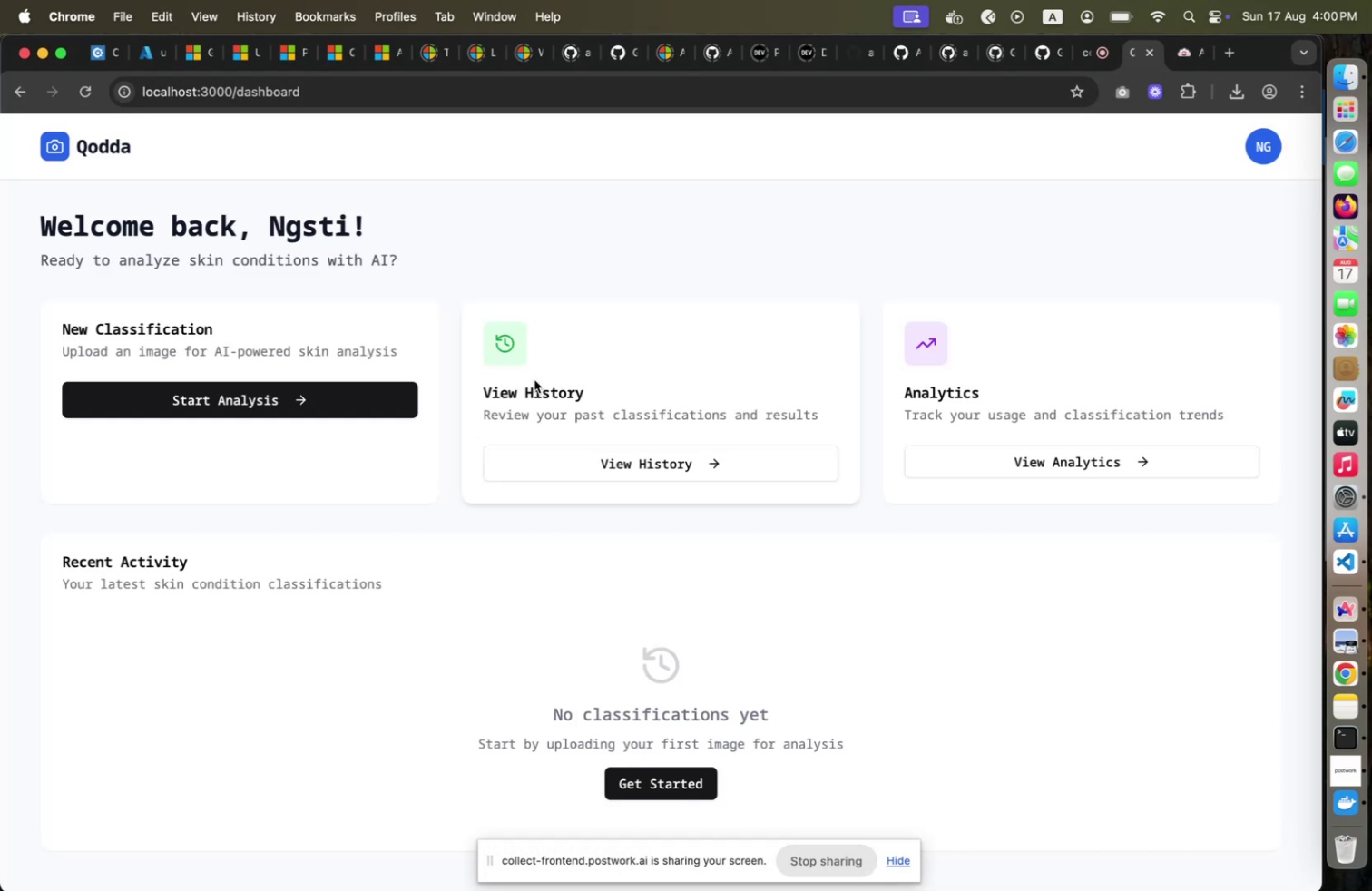 
key(Meta+Shift+CommandLeft)
 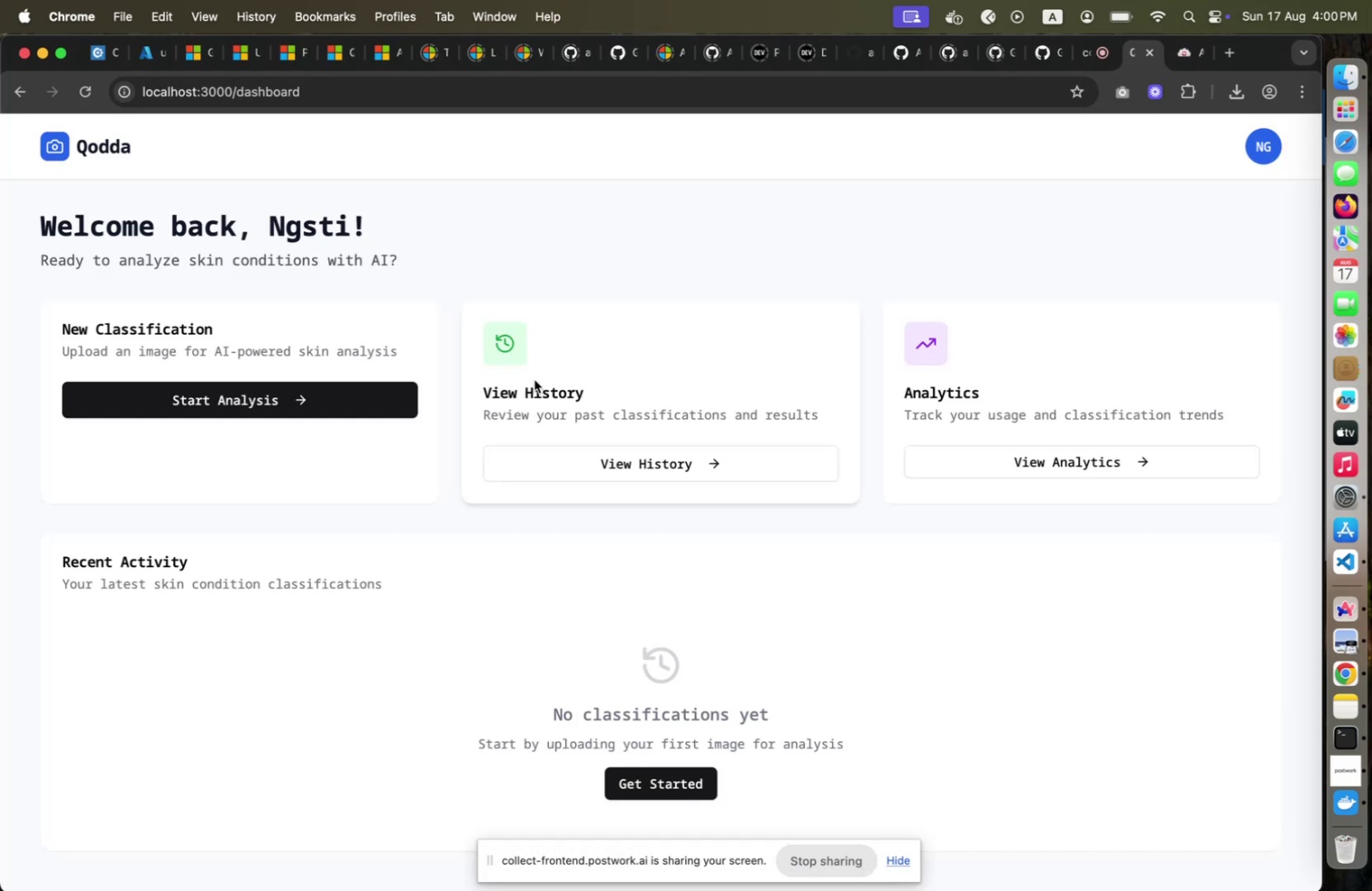 
key(Meta+Shift+Tab)
 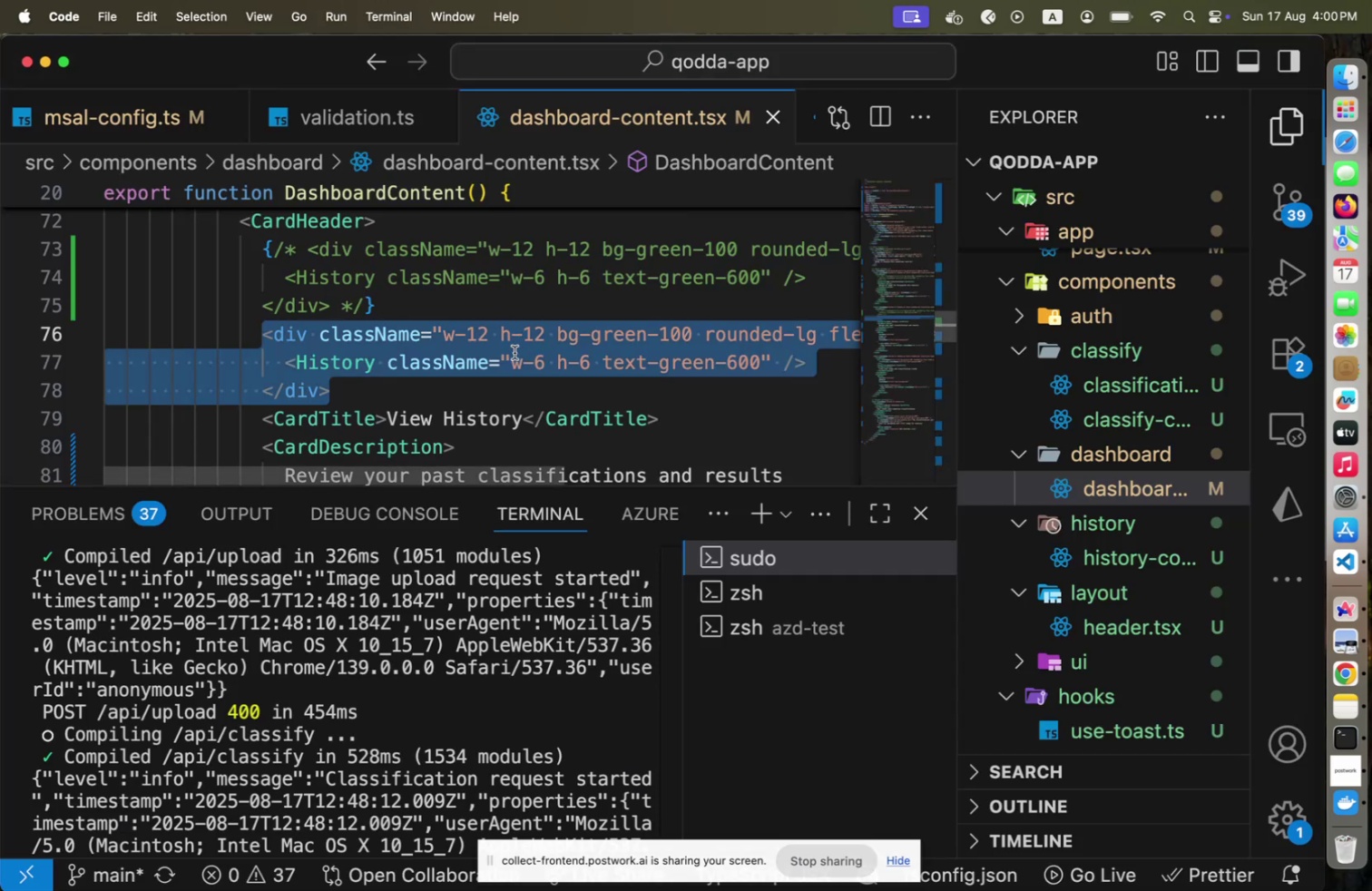 
left_click([457, 314])
 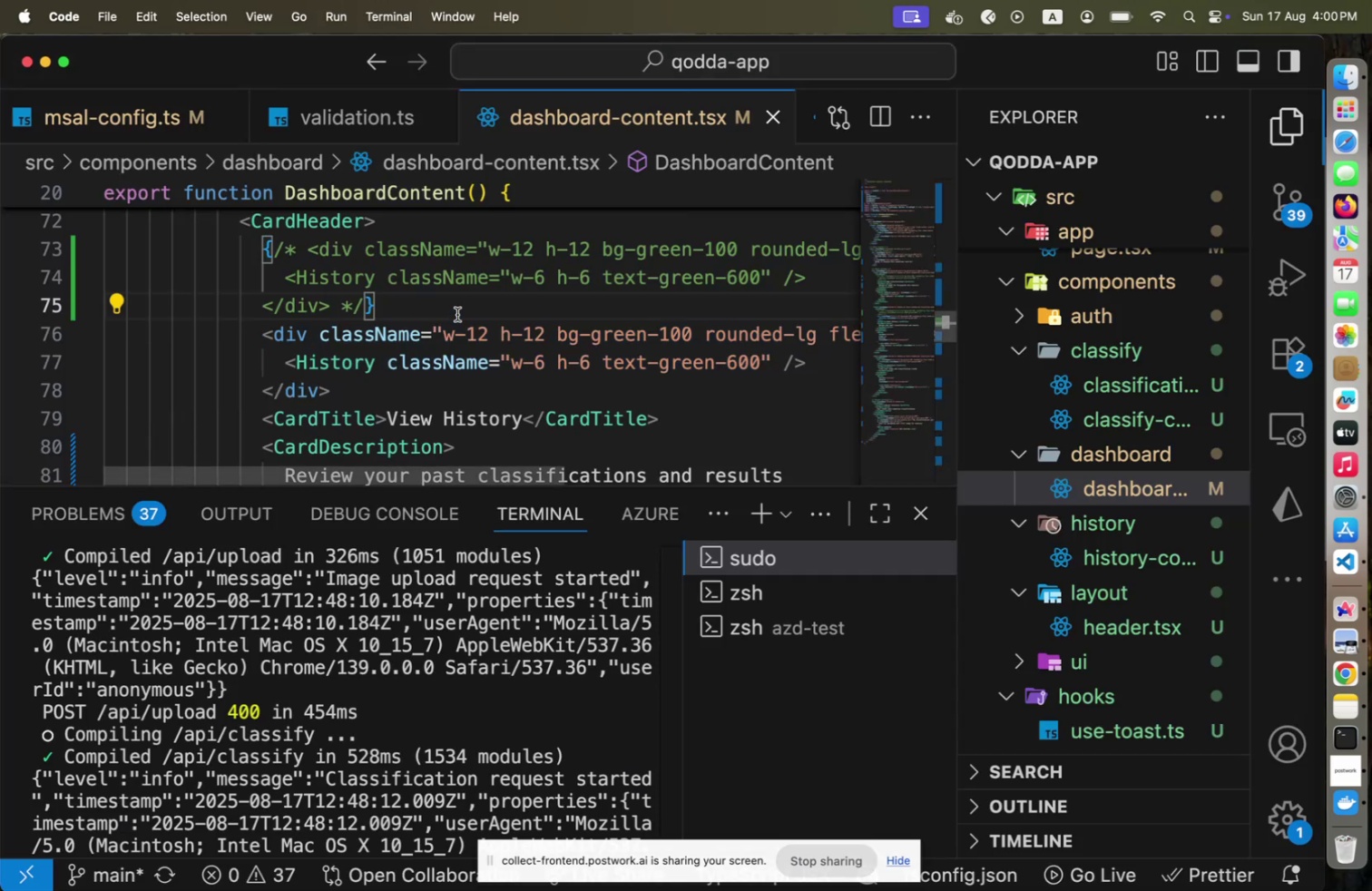 
key(Shift+Enter)
 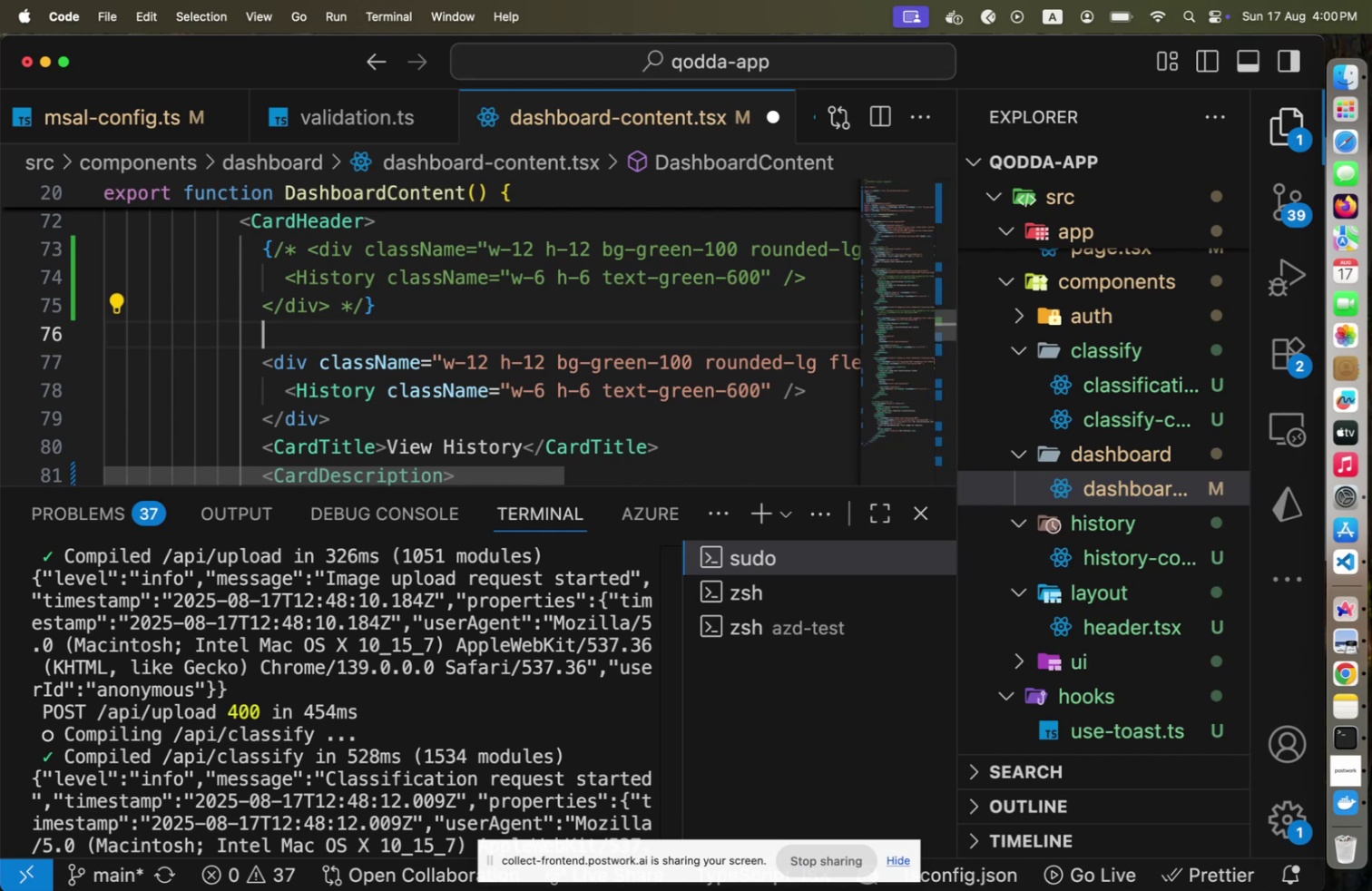 
type(<DIV>)
 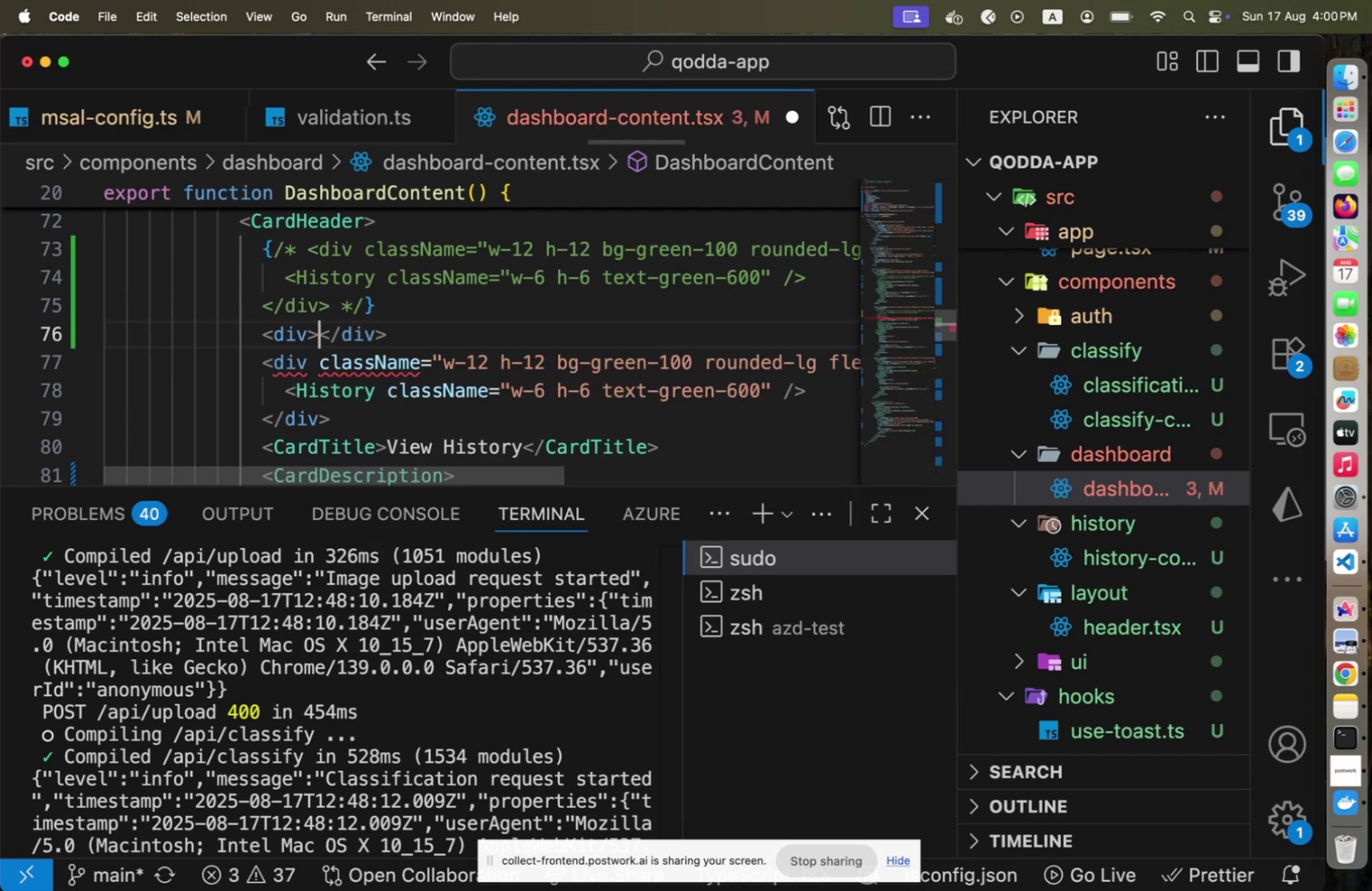 
key(Shift+Enter)
 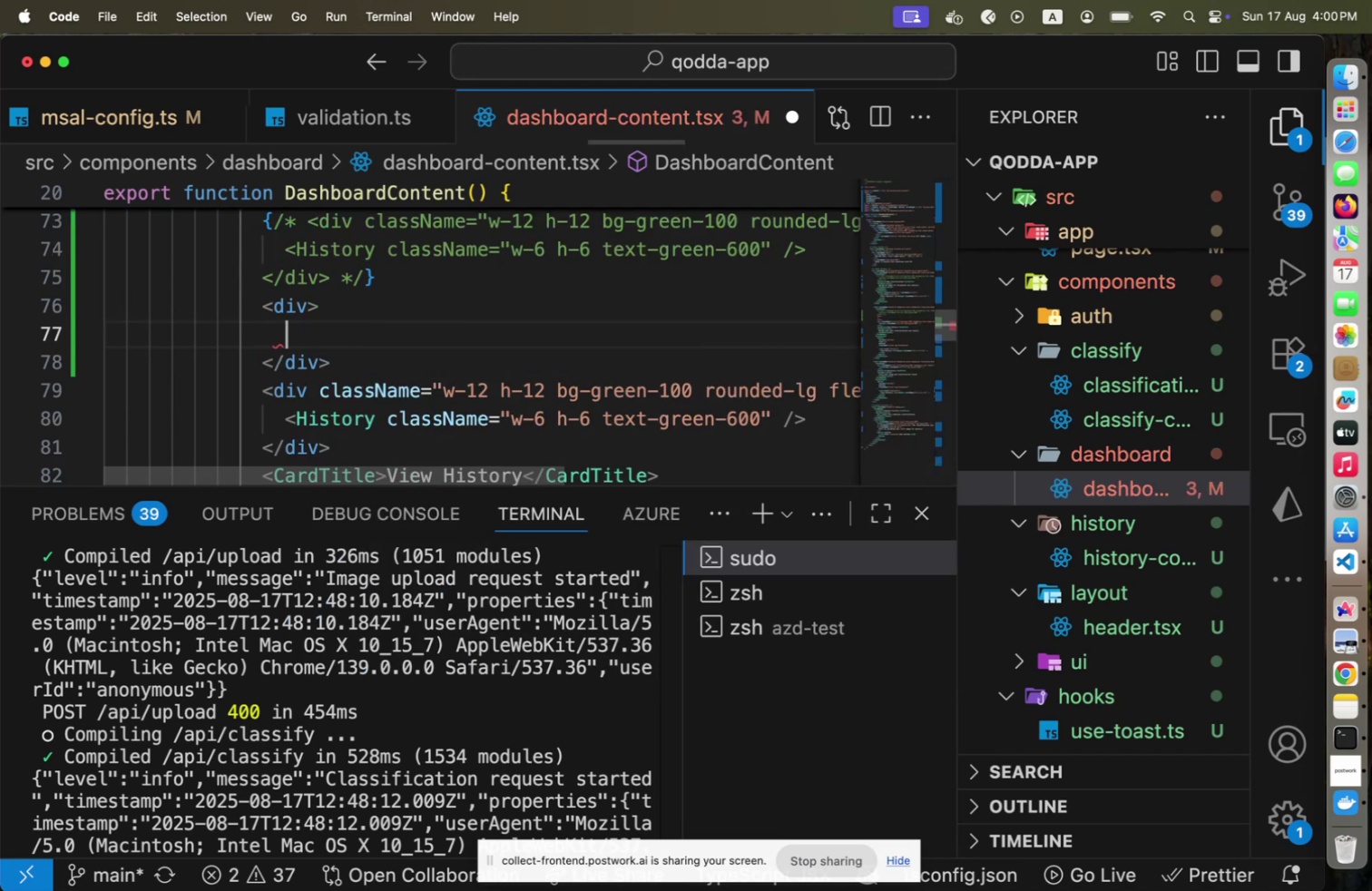 
key(Shift+ArrowDown)
 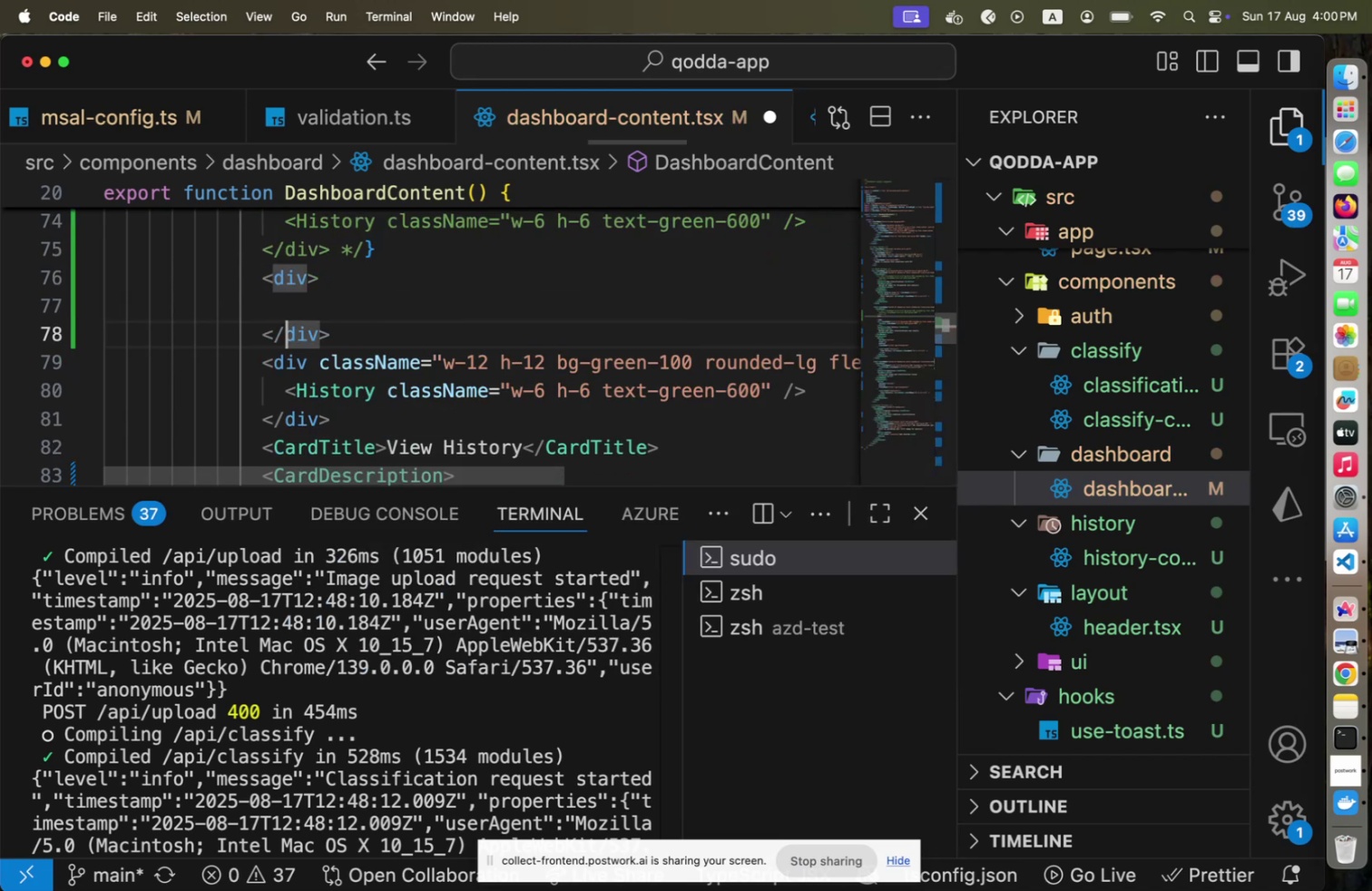 
key(Alt+Shift+ArrowDown)
 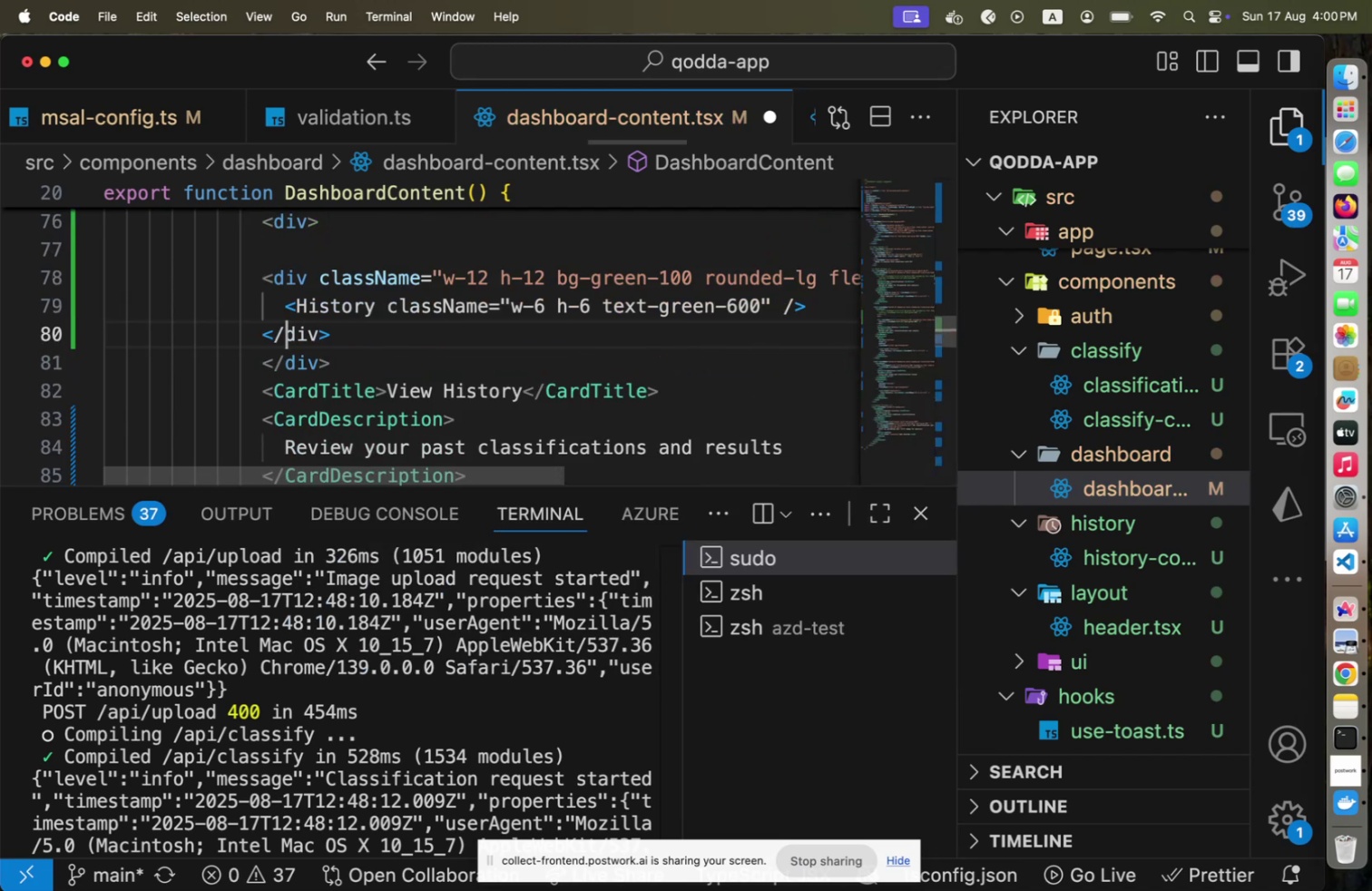 
key(Alt+Shift+ArrowDown)
 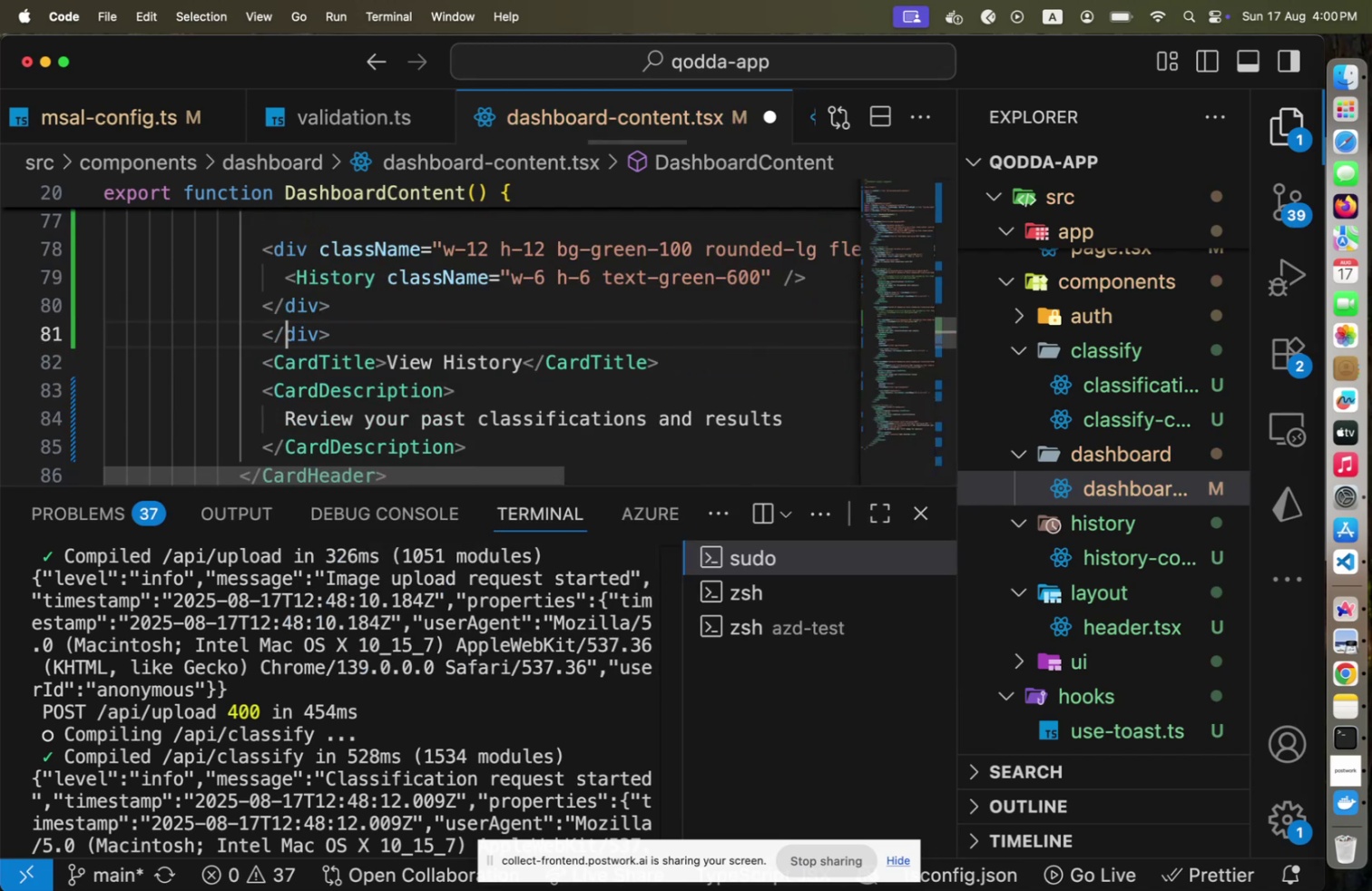 
key(Alt+Shift+ArrowDown)
 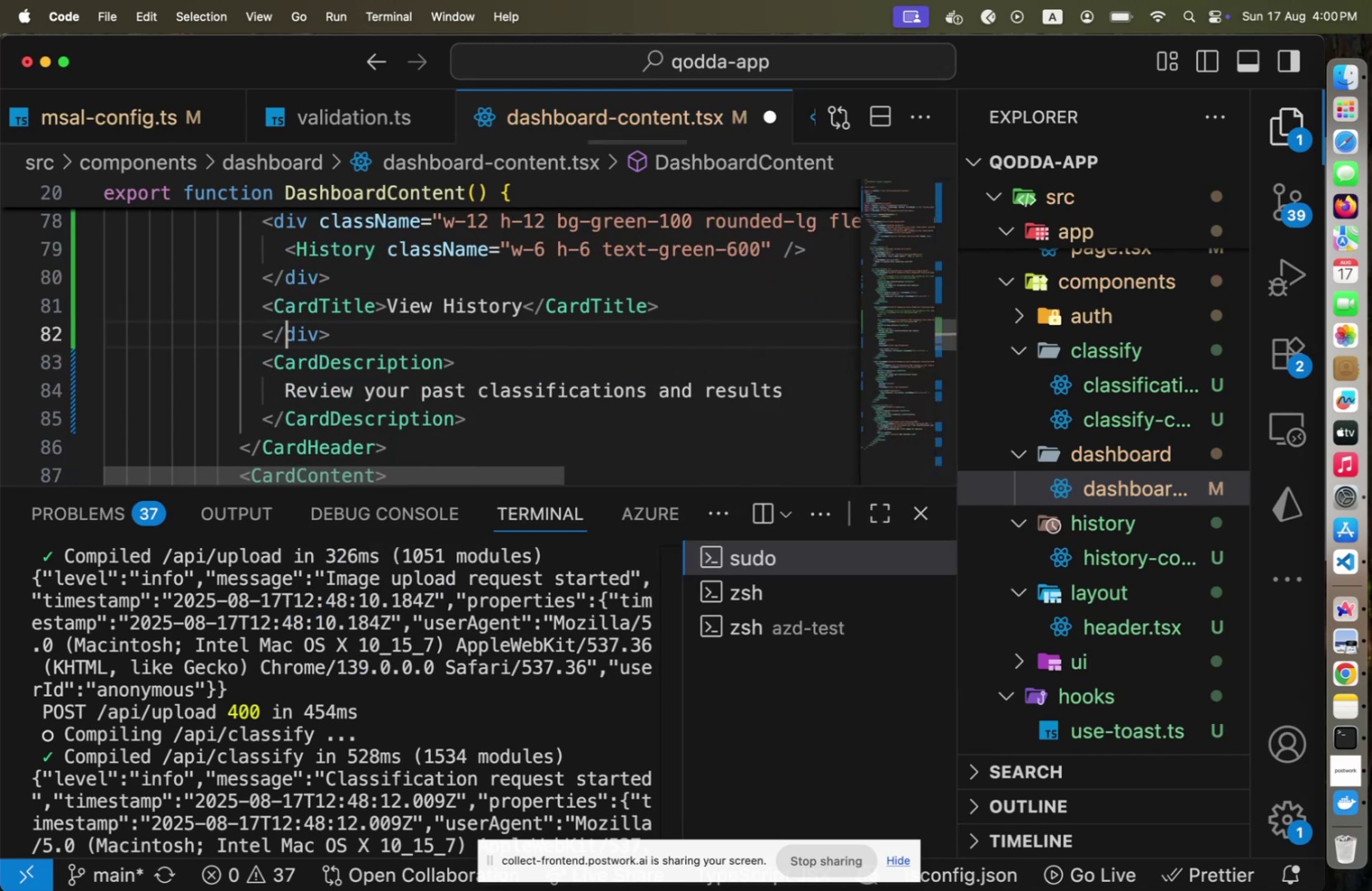 
key(Alt+Shift+ArrowDown)
 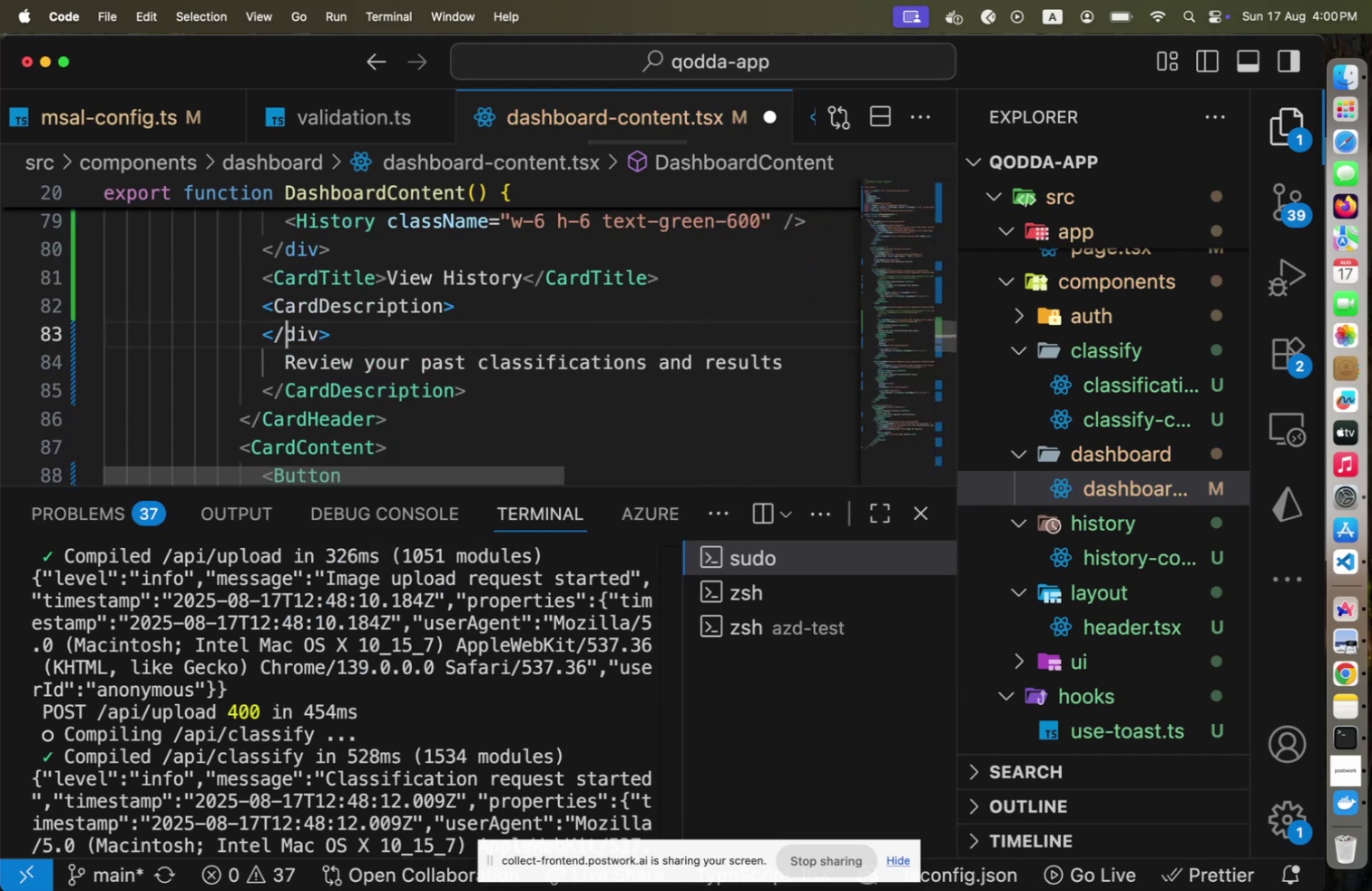 
key(Alt+Shift+ArrowDown)
 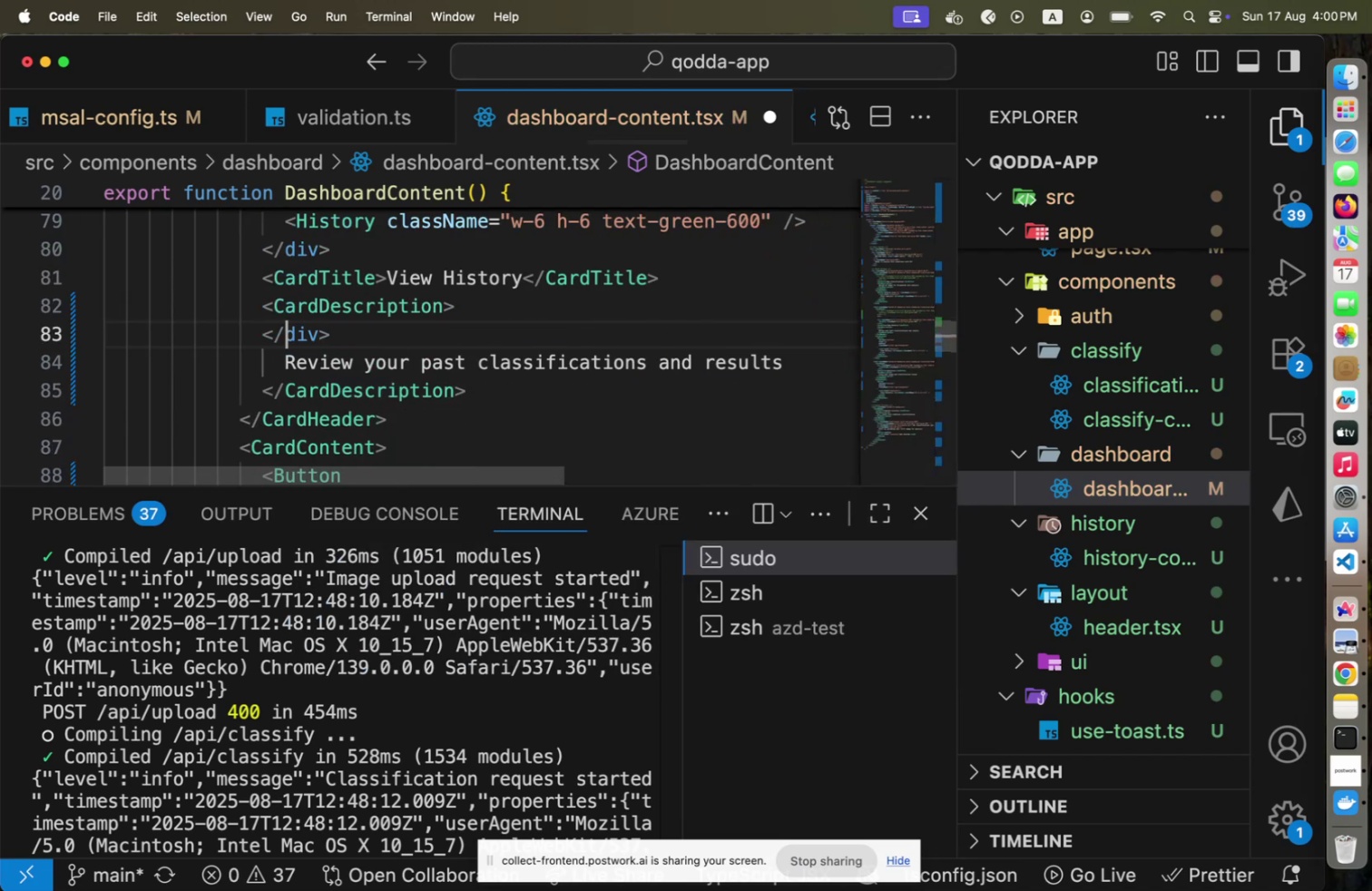 
key(Alt+Shift+ArrowDown)
 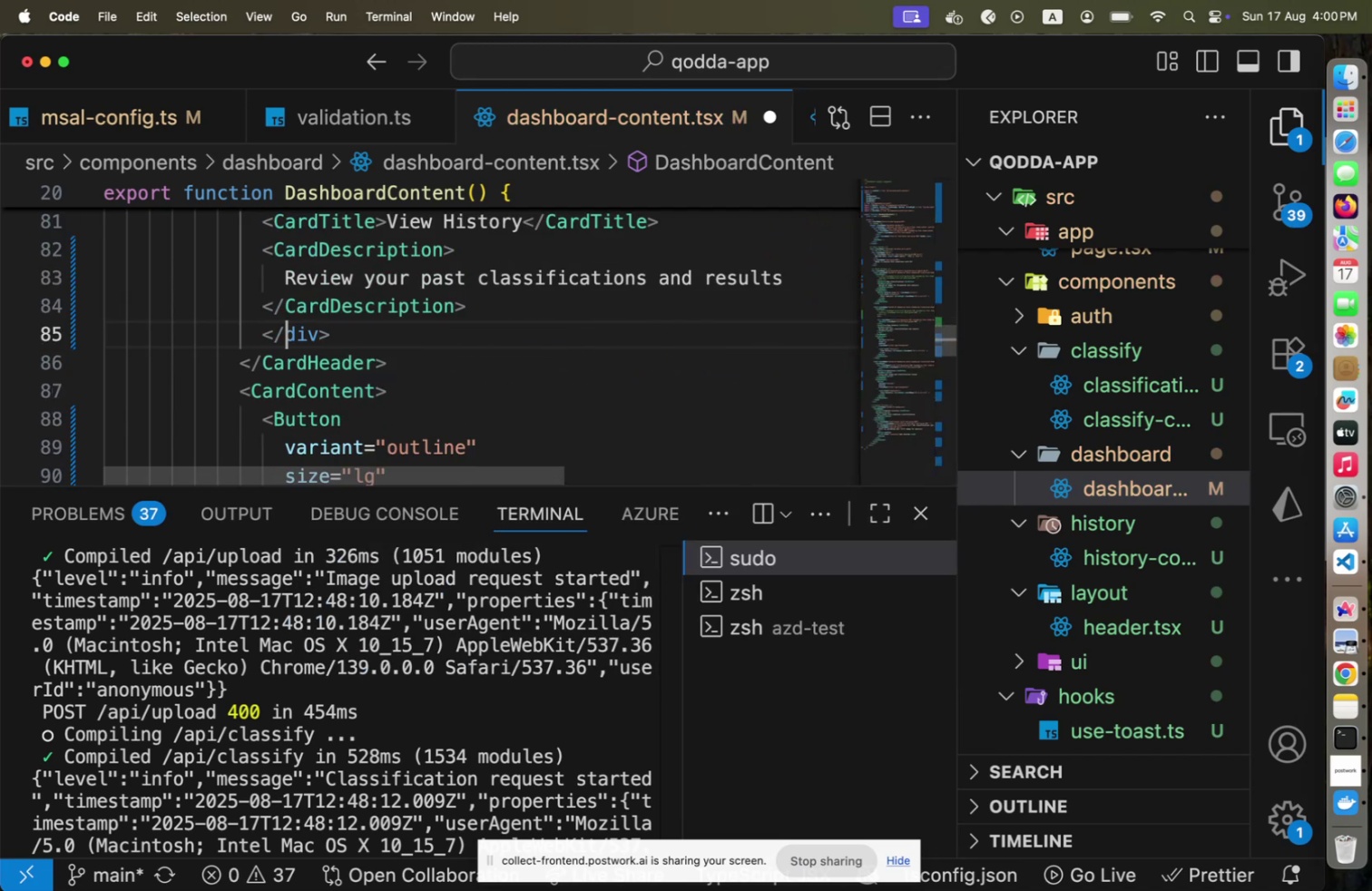 
key(Alt+Shift+ArrowDown)
 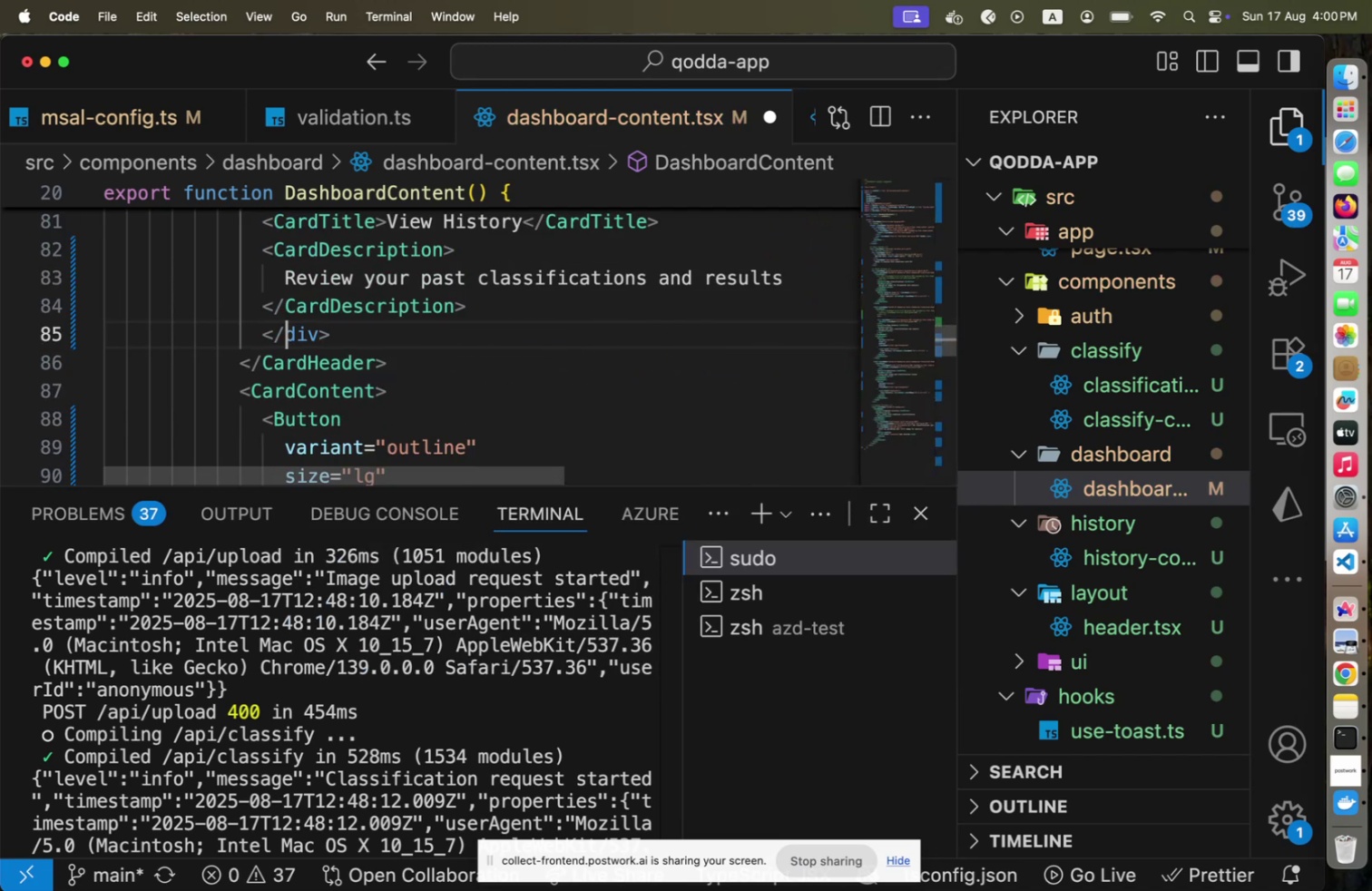 
hold_key(key=ArrowUp, duration=0.86)
 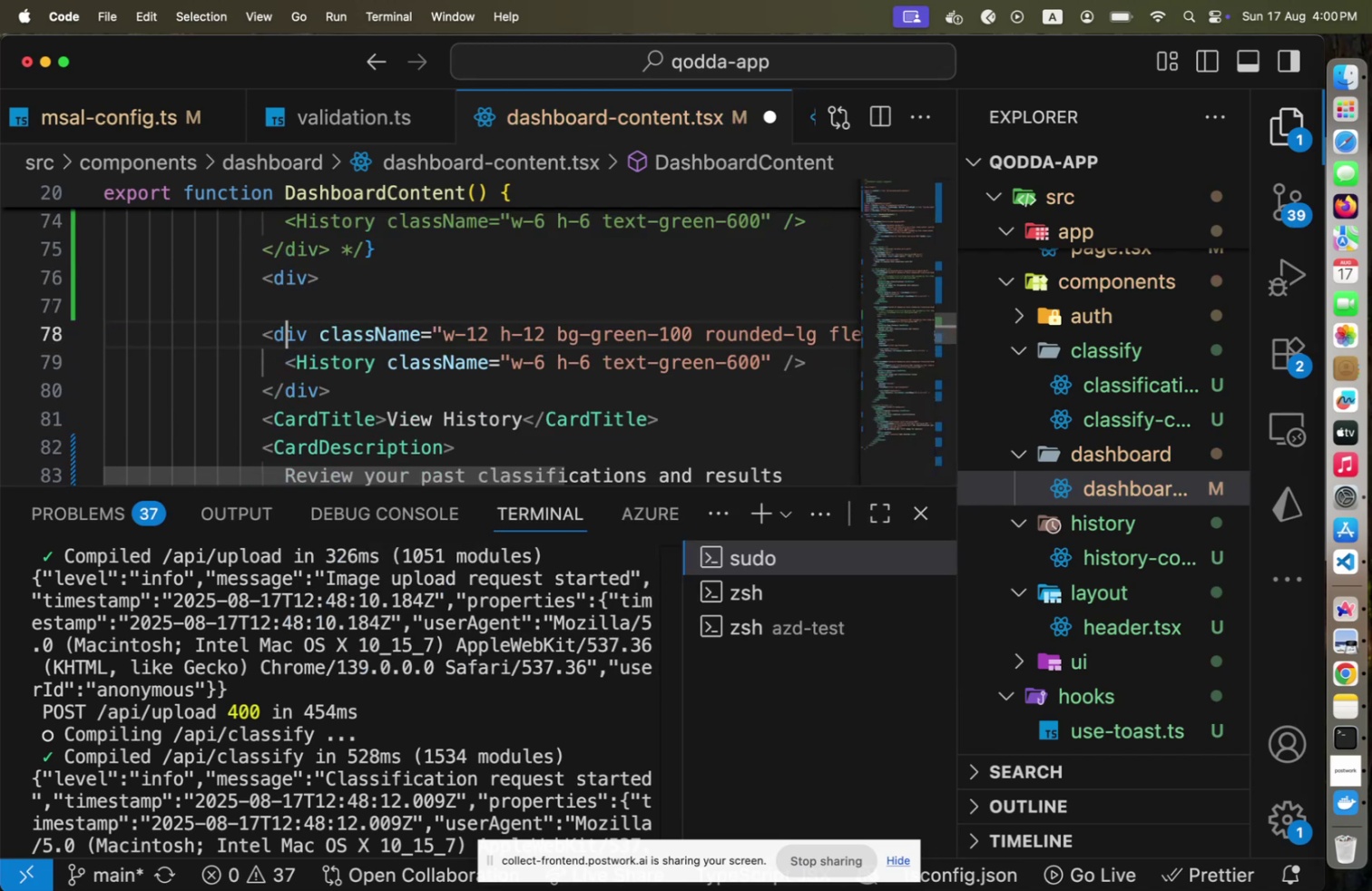 
key(Shift+ArrowUp)
 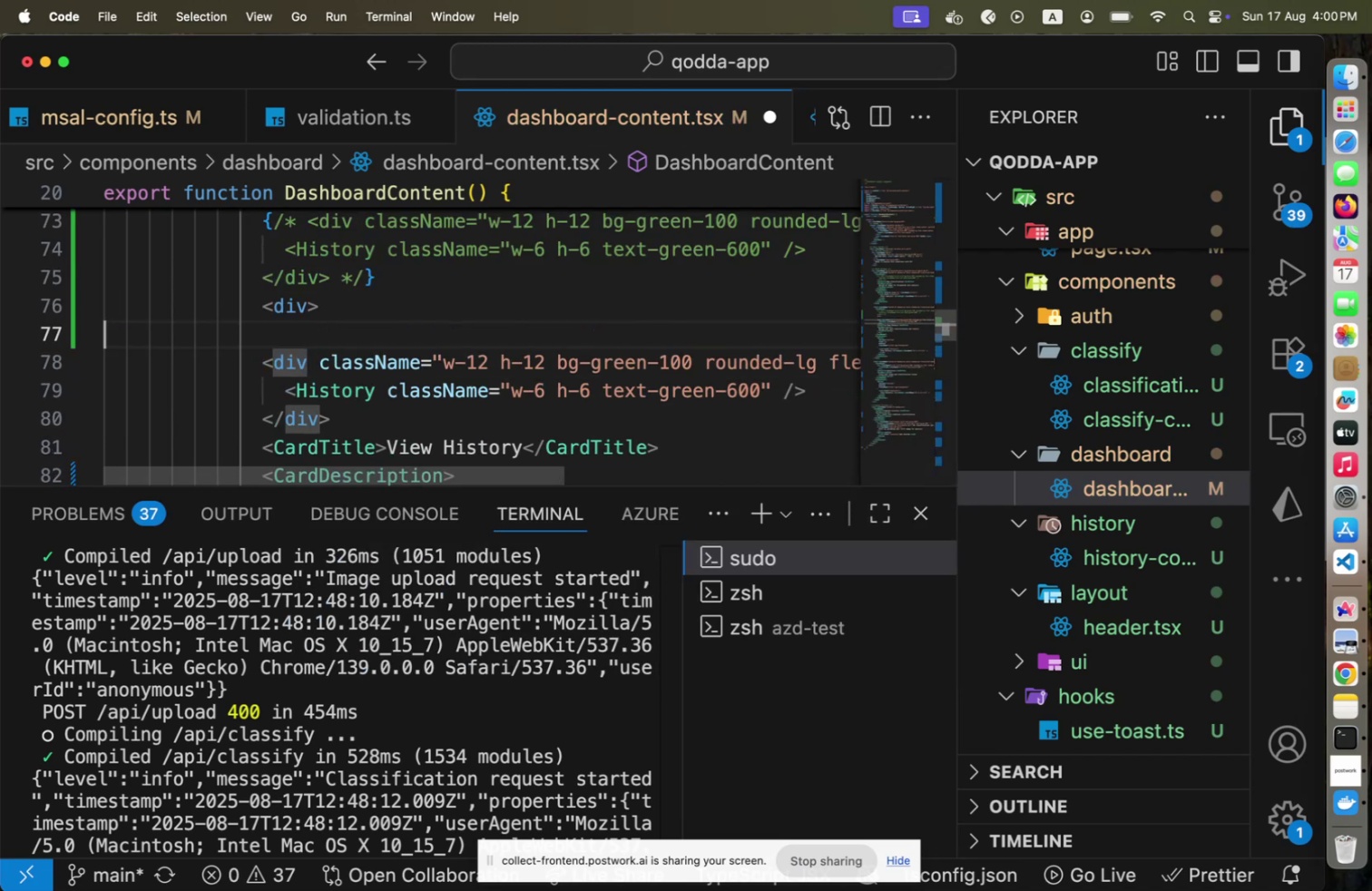 
key(Shift+ArrowUp)
 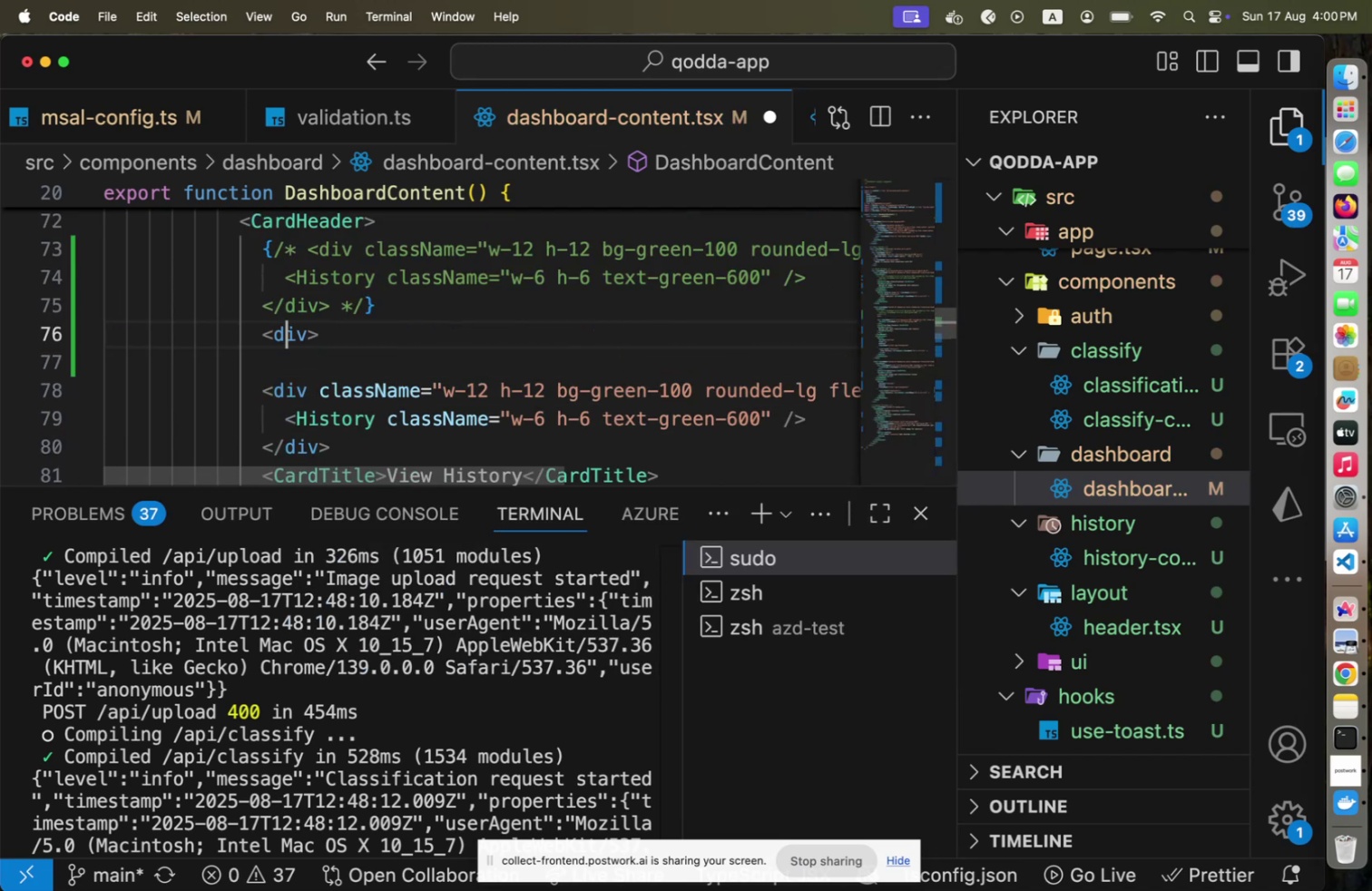 
key(Shift+ArrowUp)
 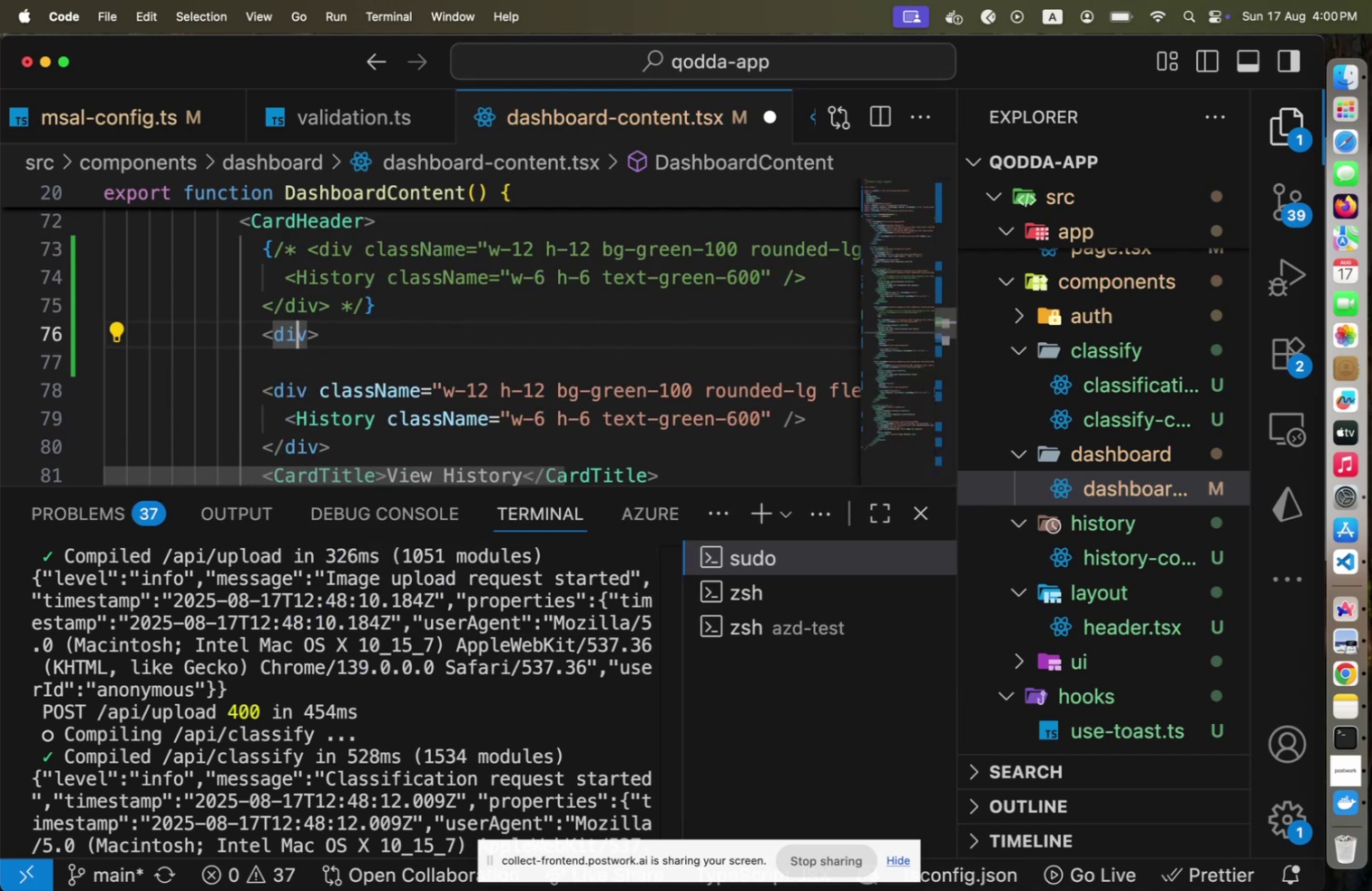 
key(Shift+ArrowRight)
 